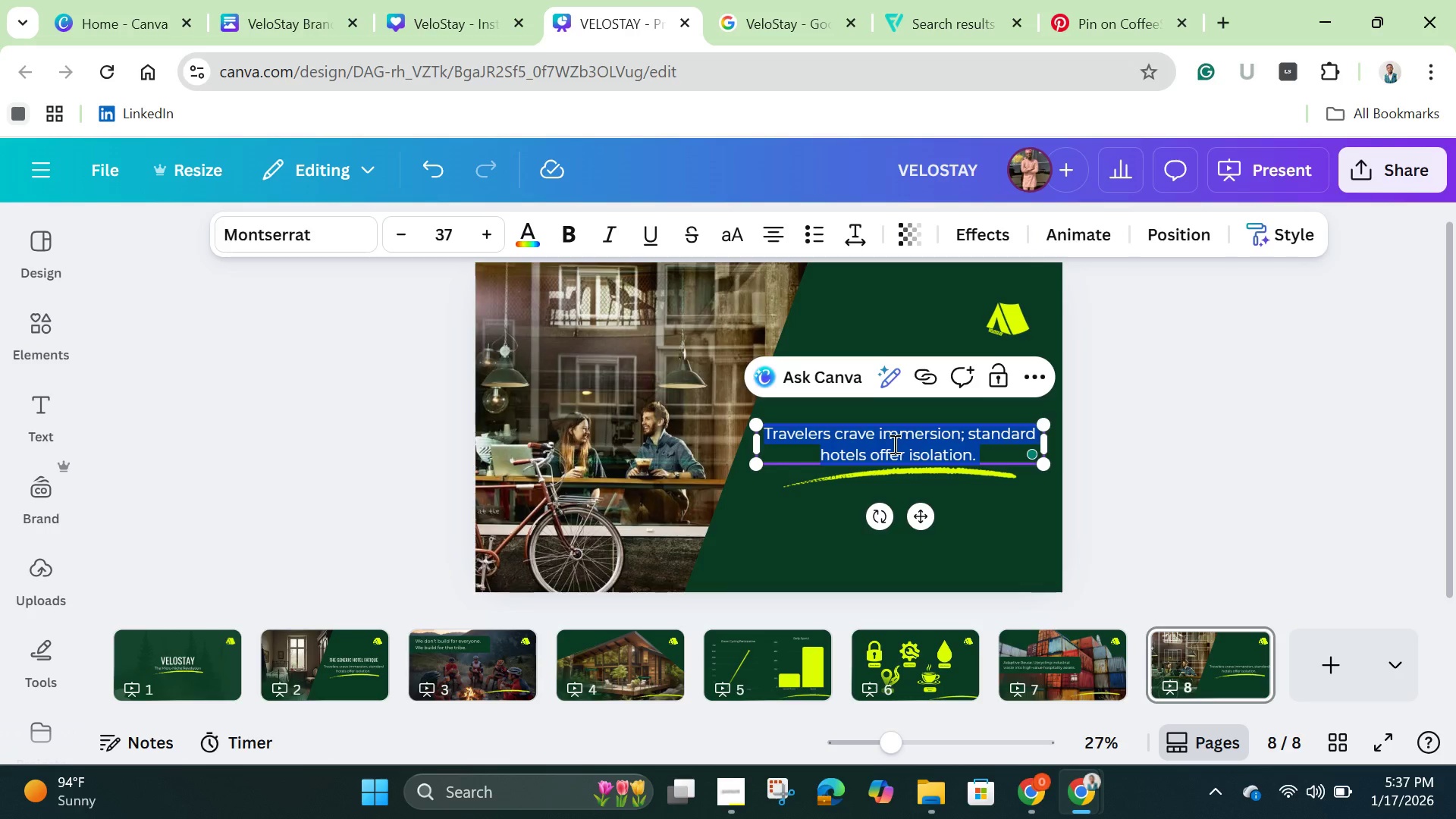 
key(Backspace)
type(the economic ripple )
 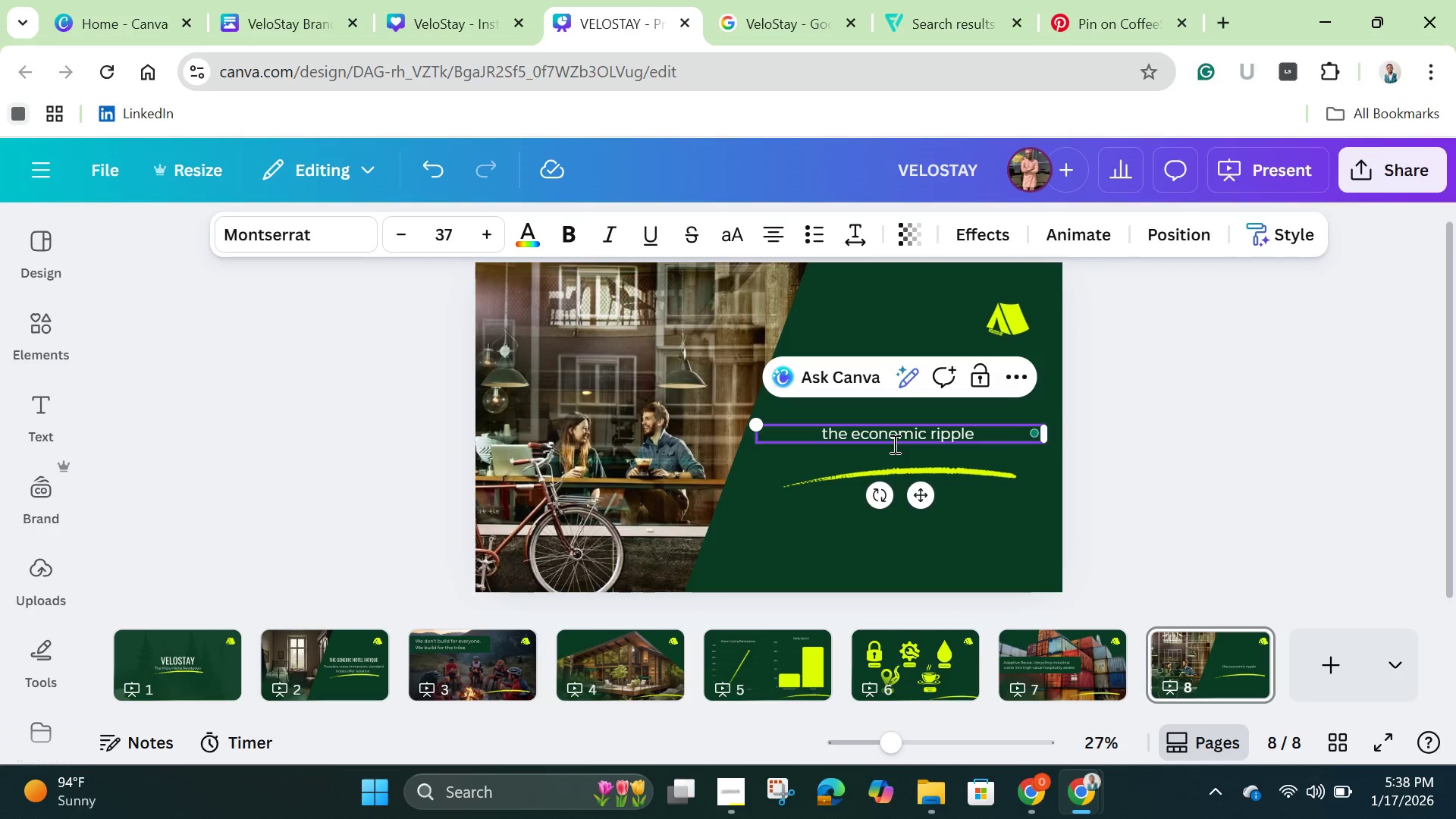 
key(Period)
 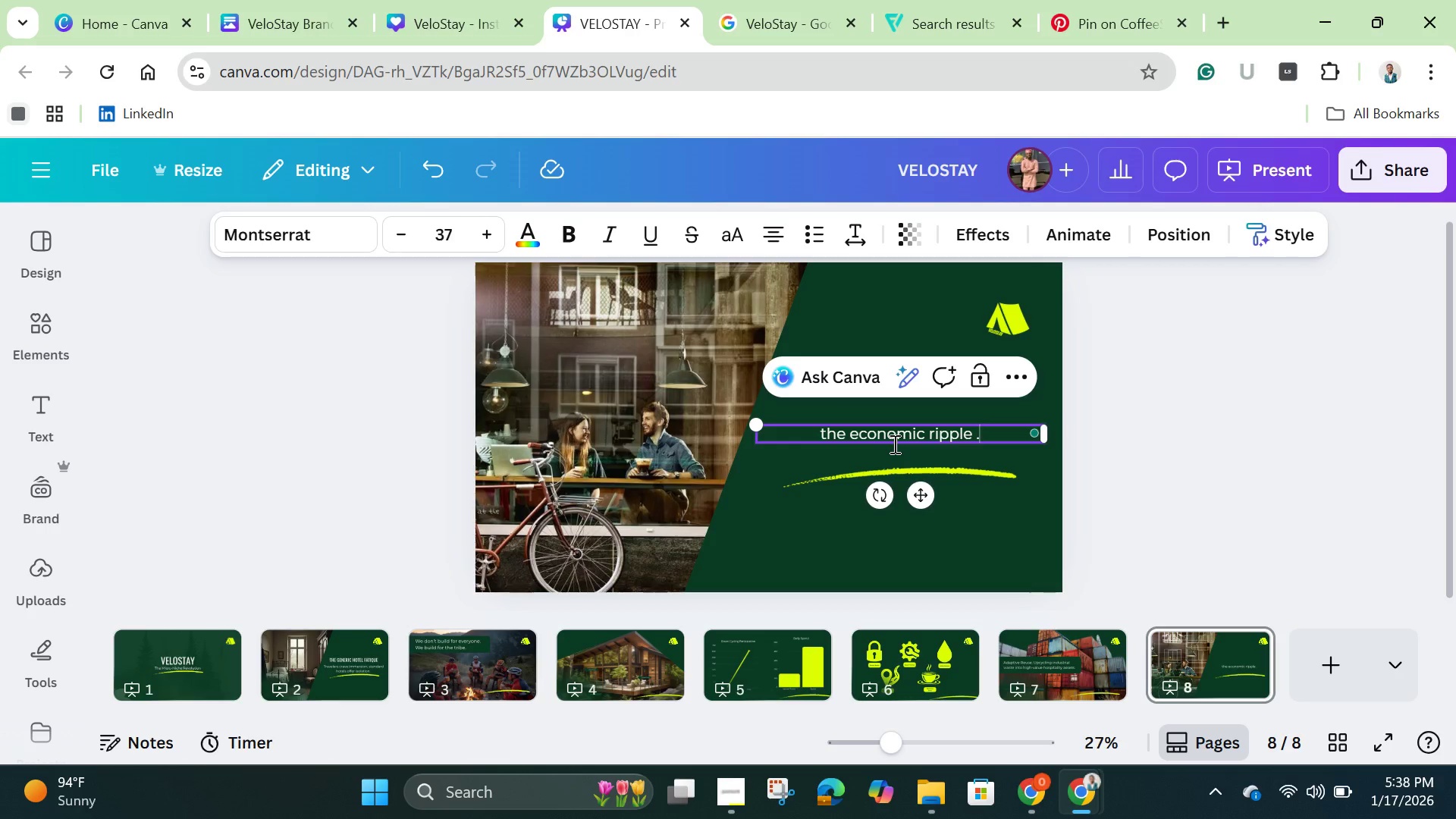 
key(Space)
 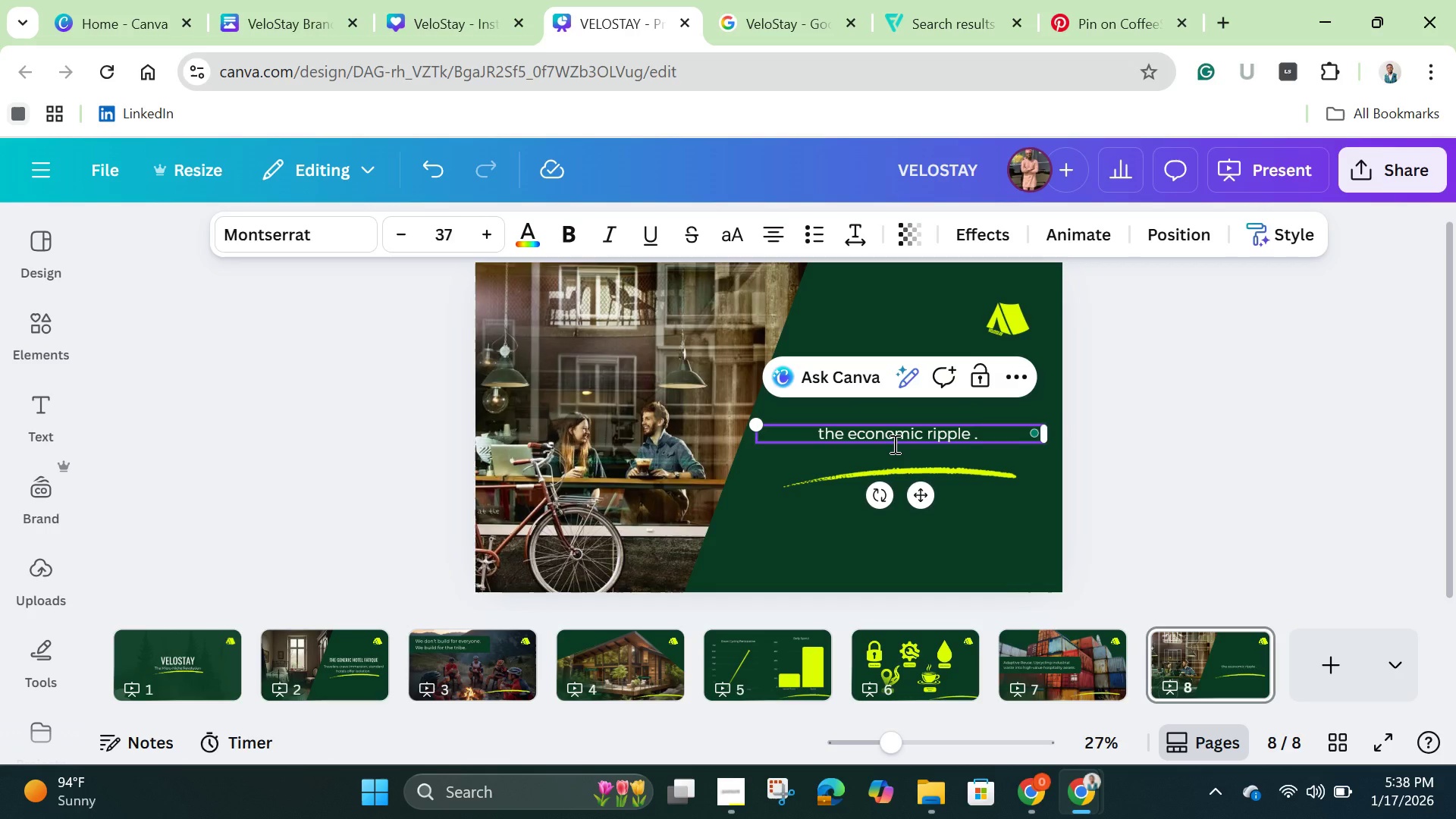 
hold_key(key=ShiftLeft, duration=1.5)
 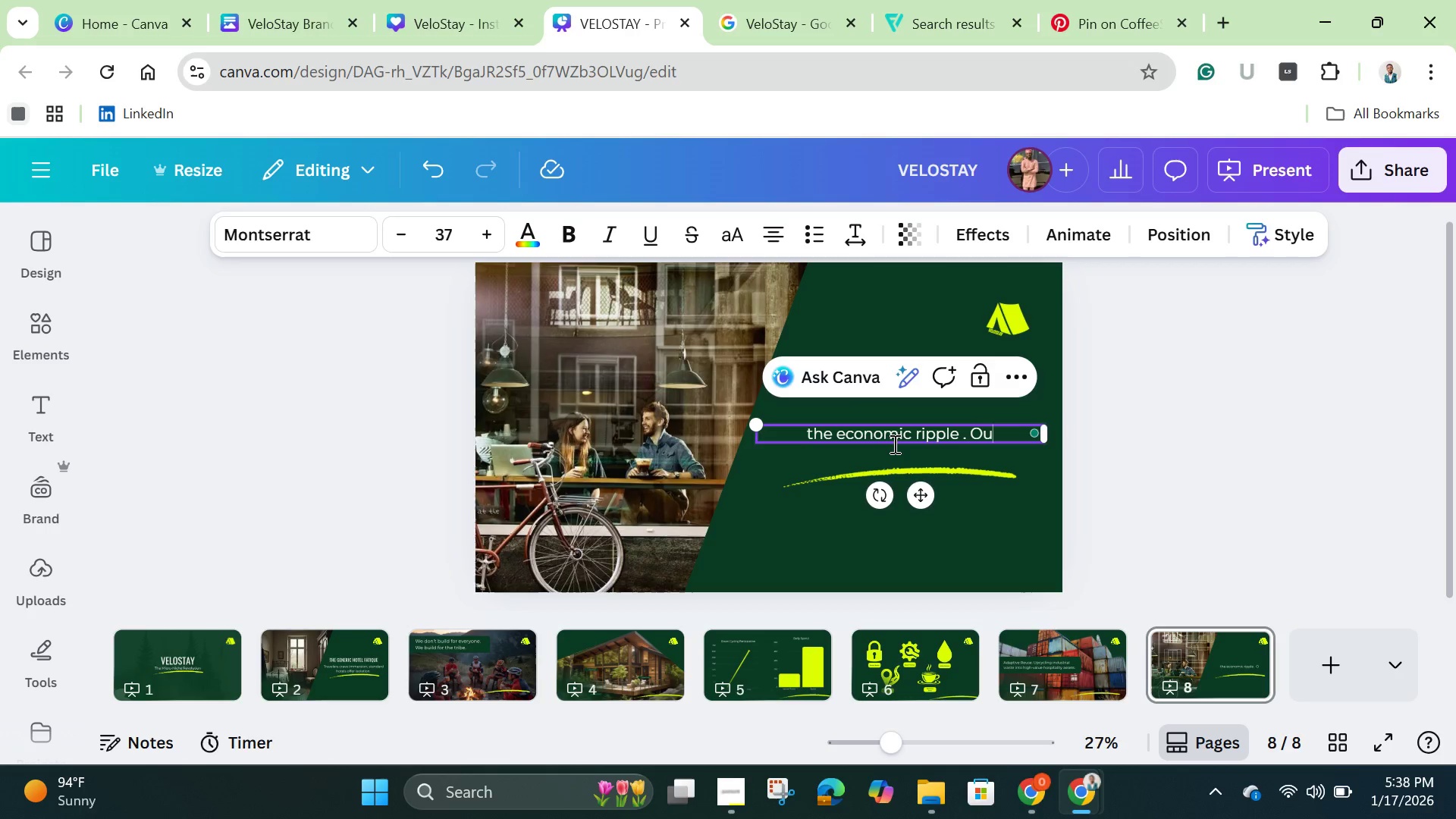 
type(Our guests eat, shop )
key(Backspace)
type(, and hire locally. )
 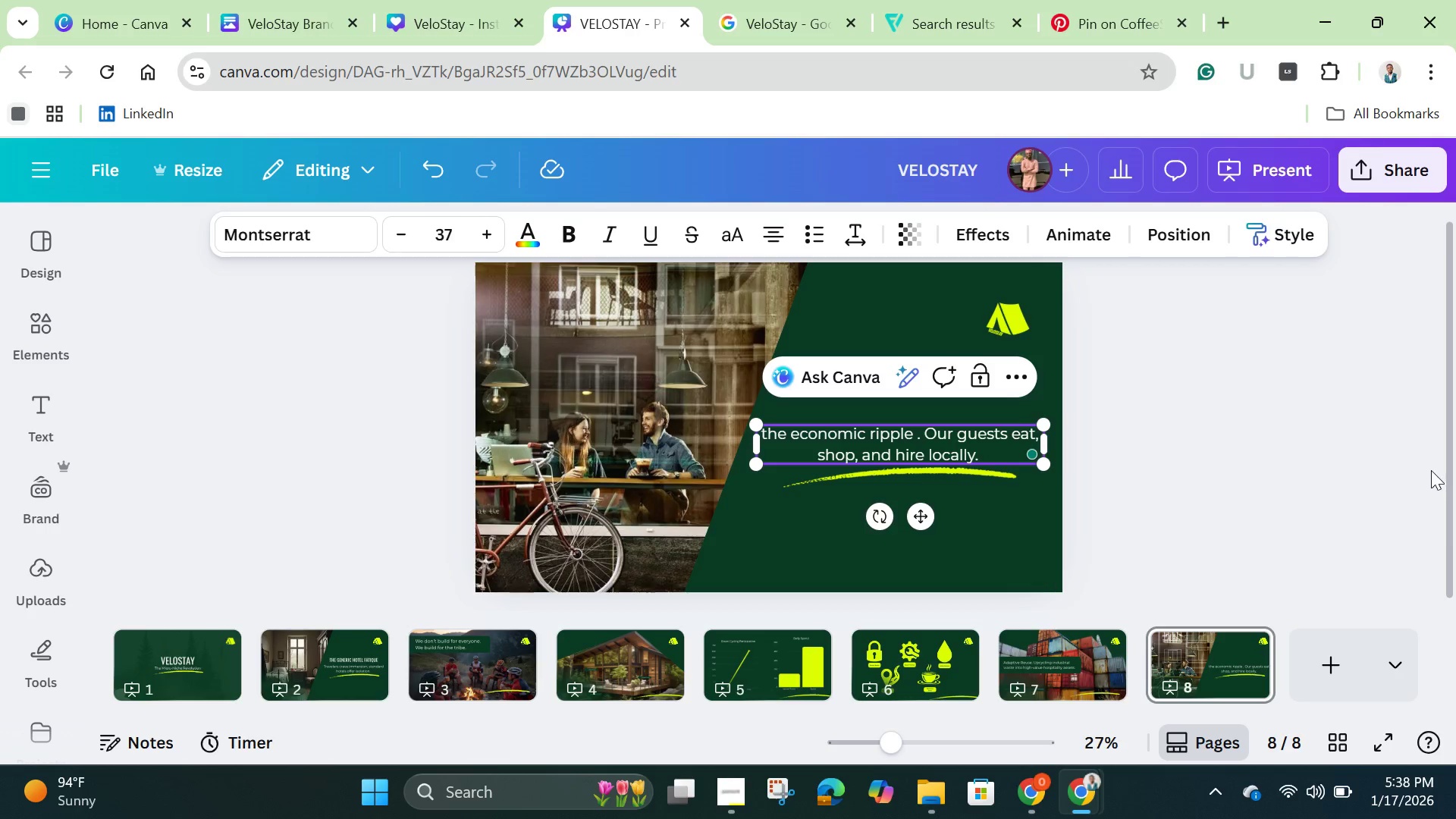 
left_click([1354, 471])
 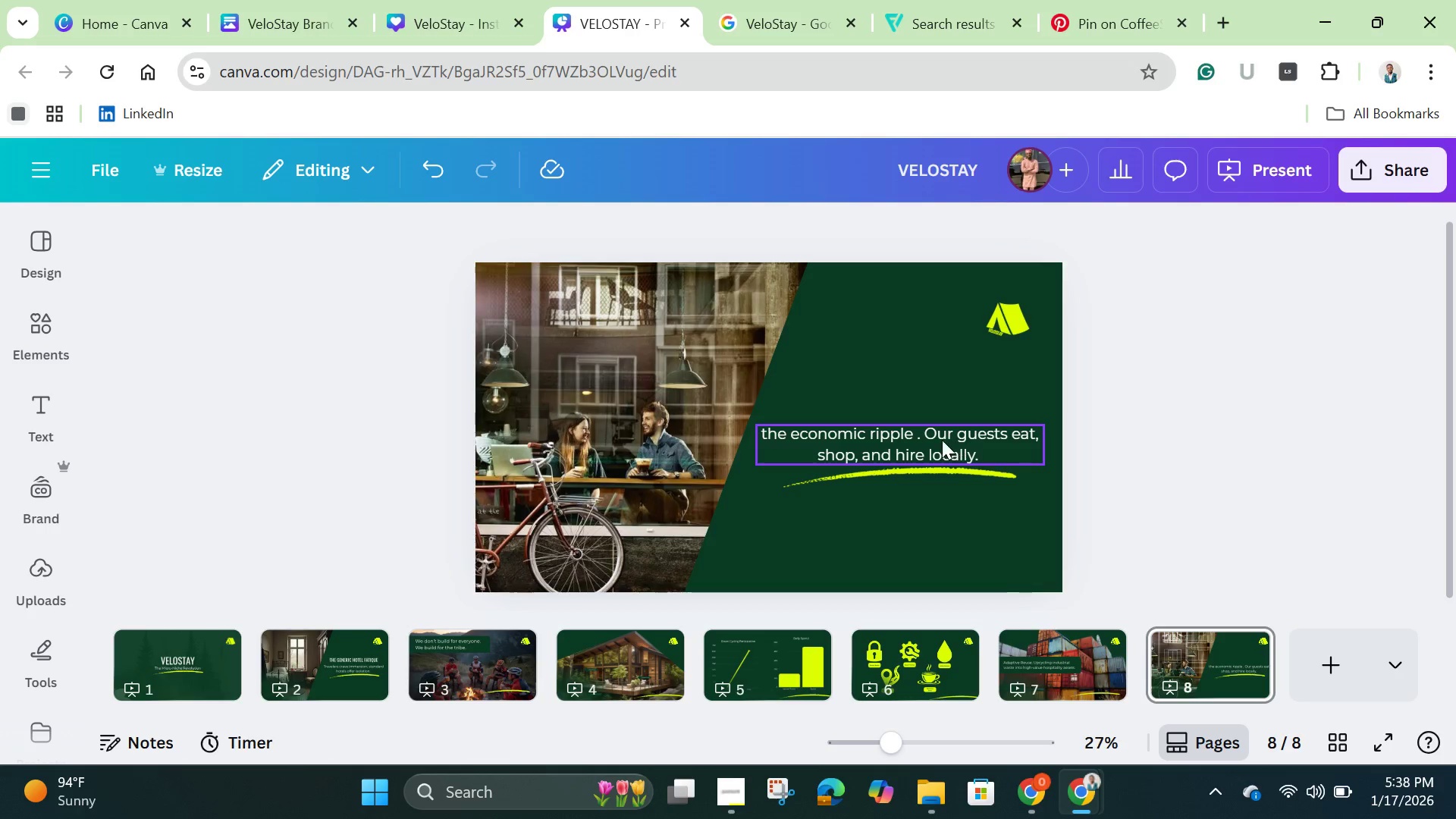 
left_click([933, 432])
 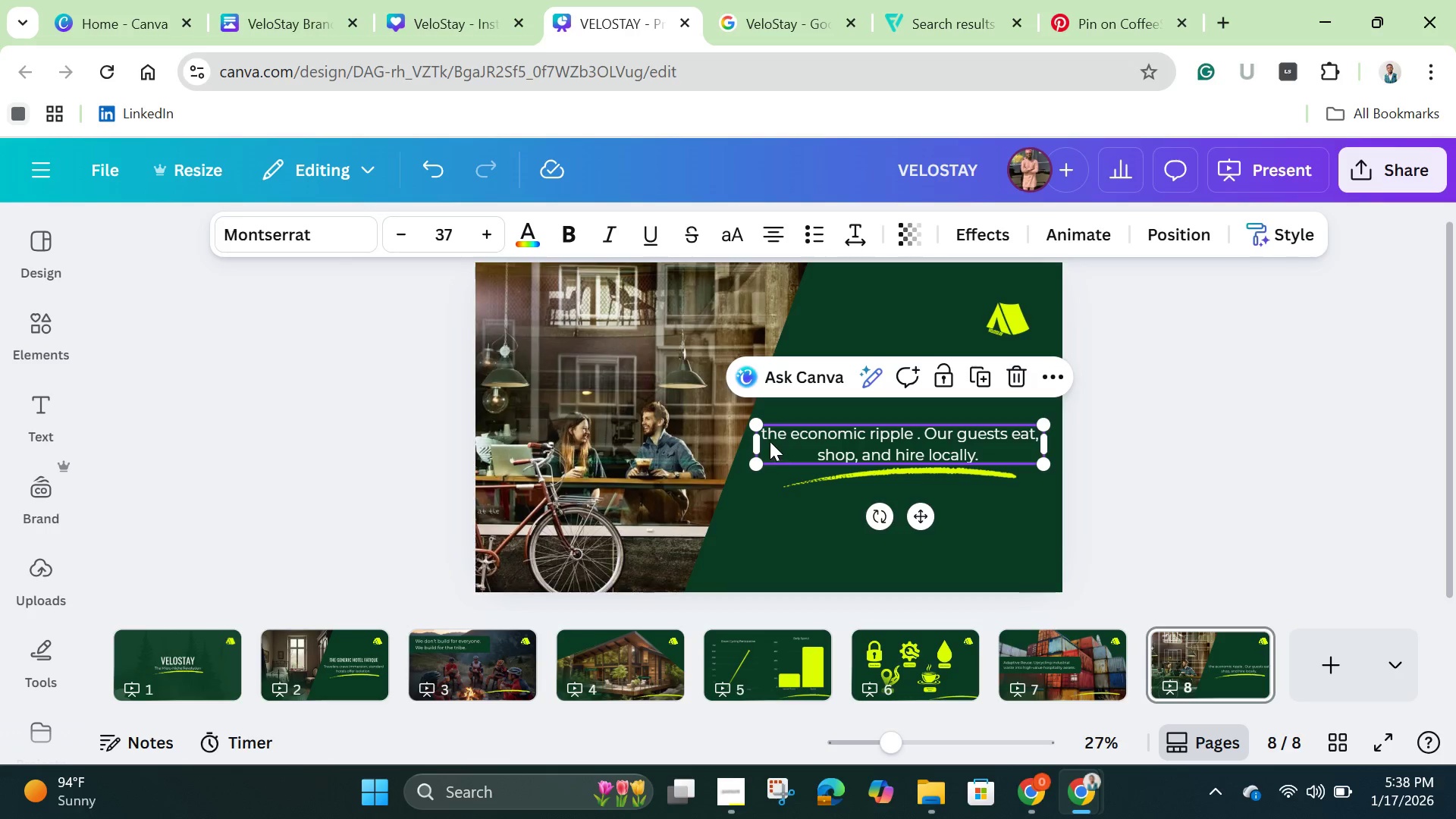 
left_click([767, 438])
 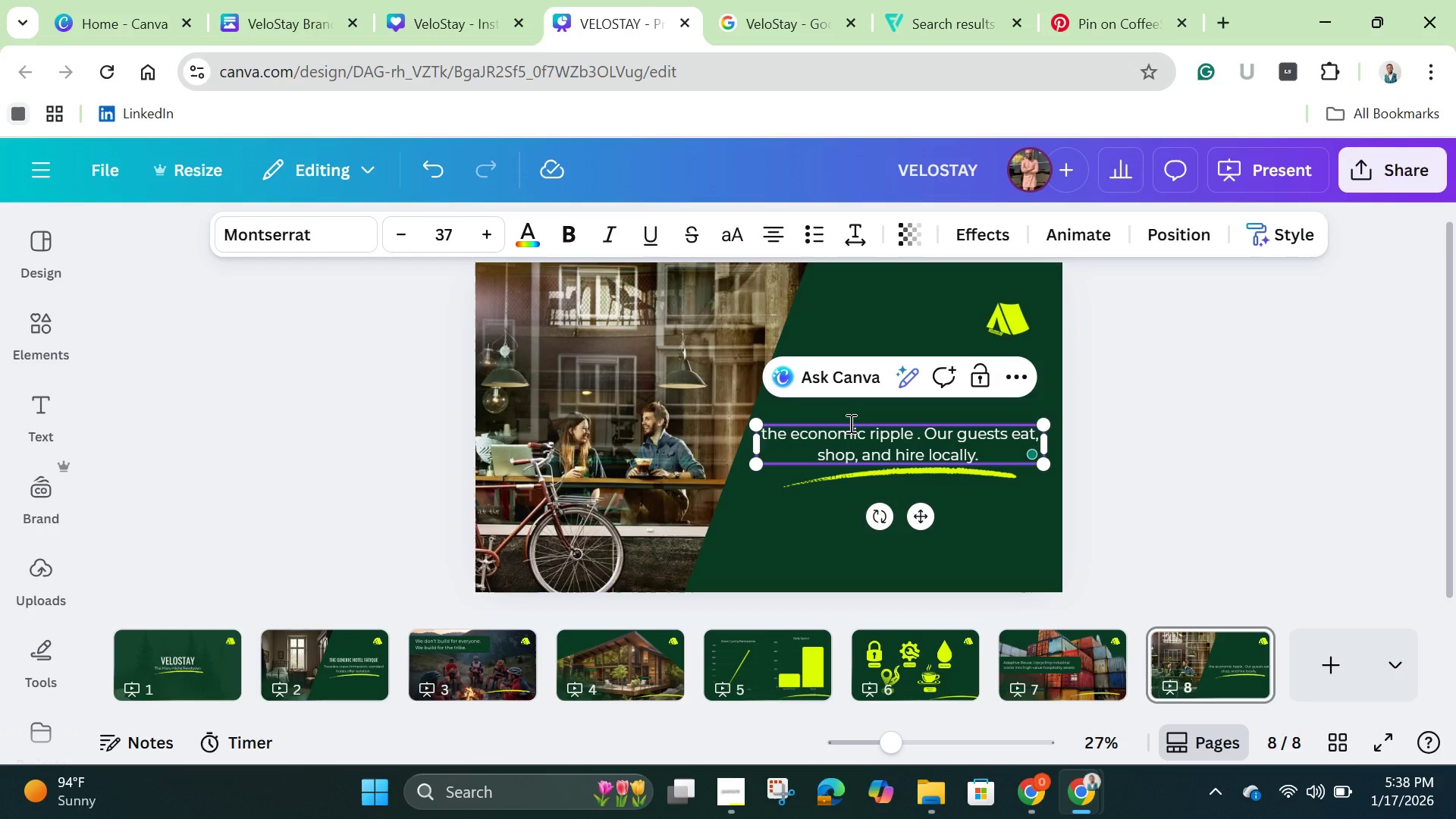 
key(Backspace)
 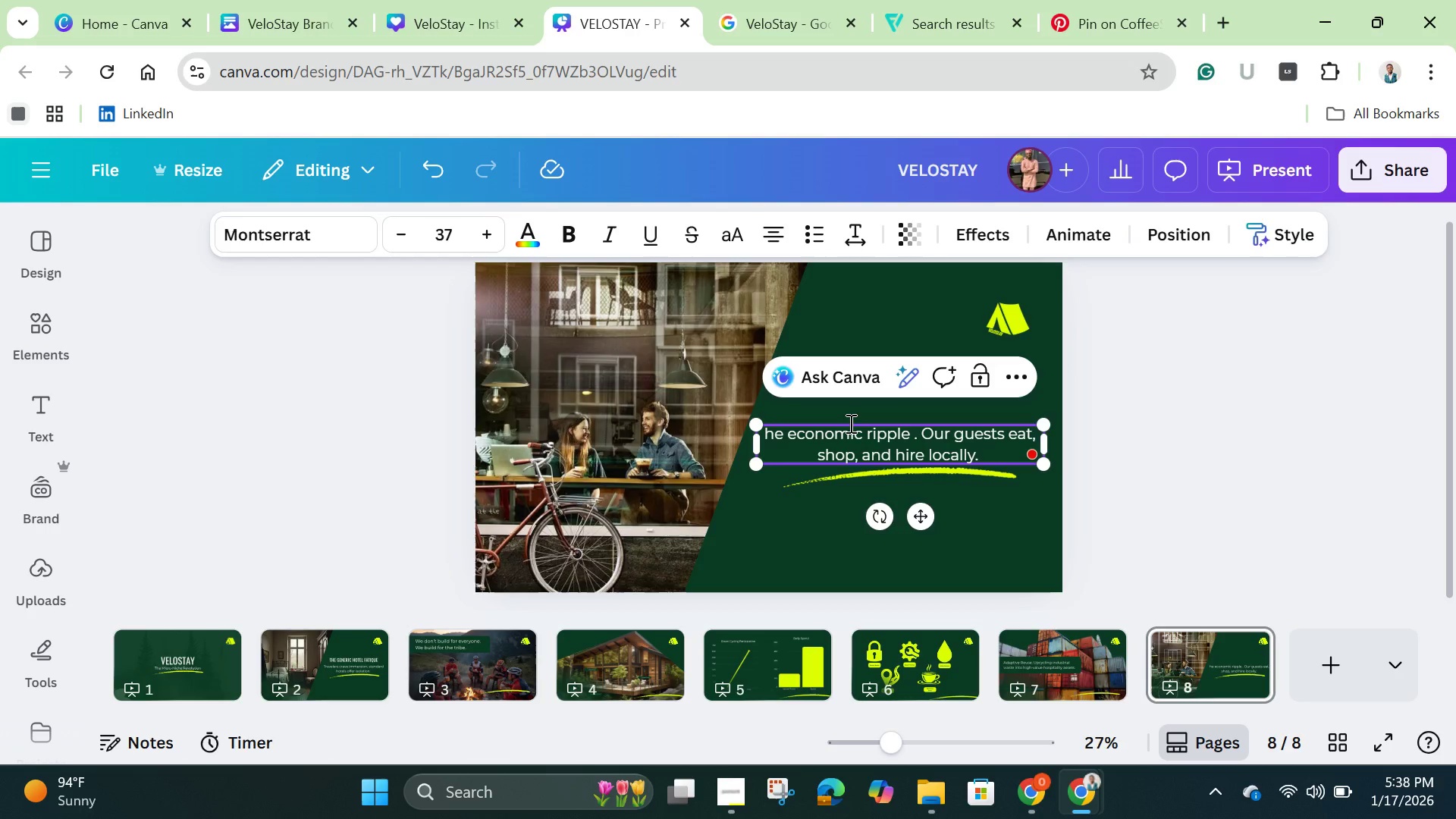 
key(Shift+T)
 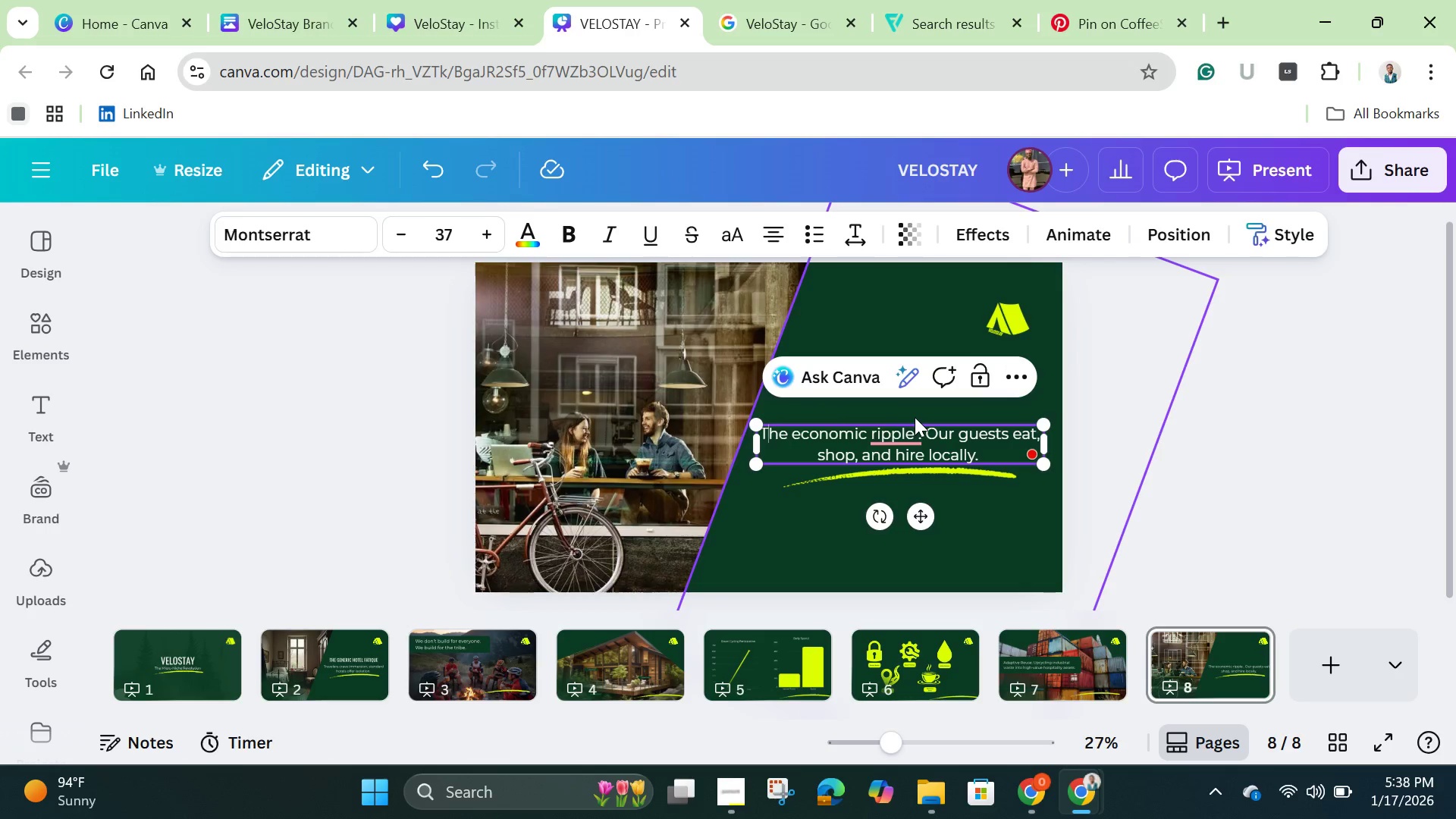 
left_click([861, 437])
 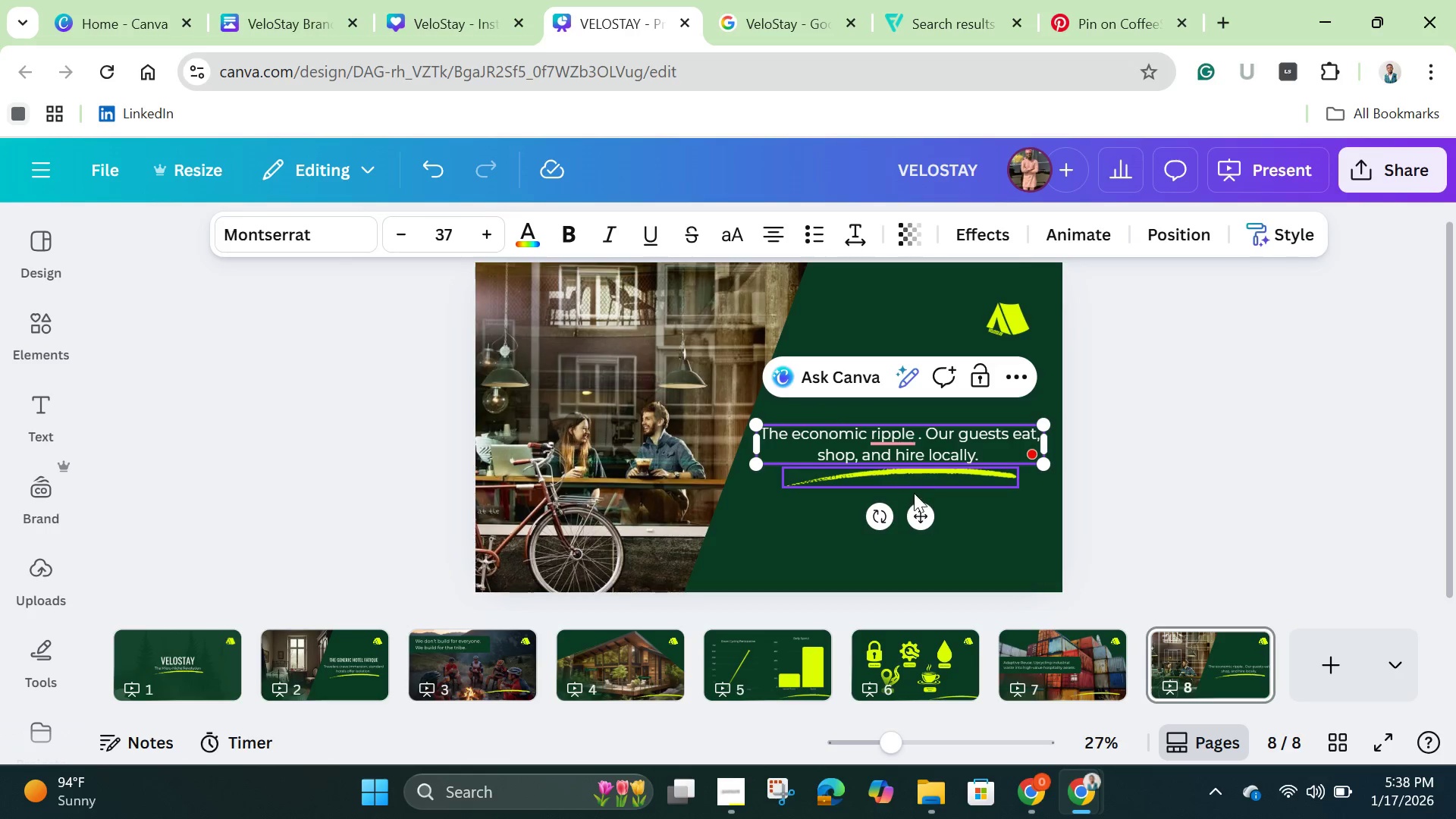 
left_click([900, 435])
 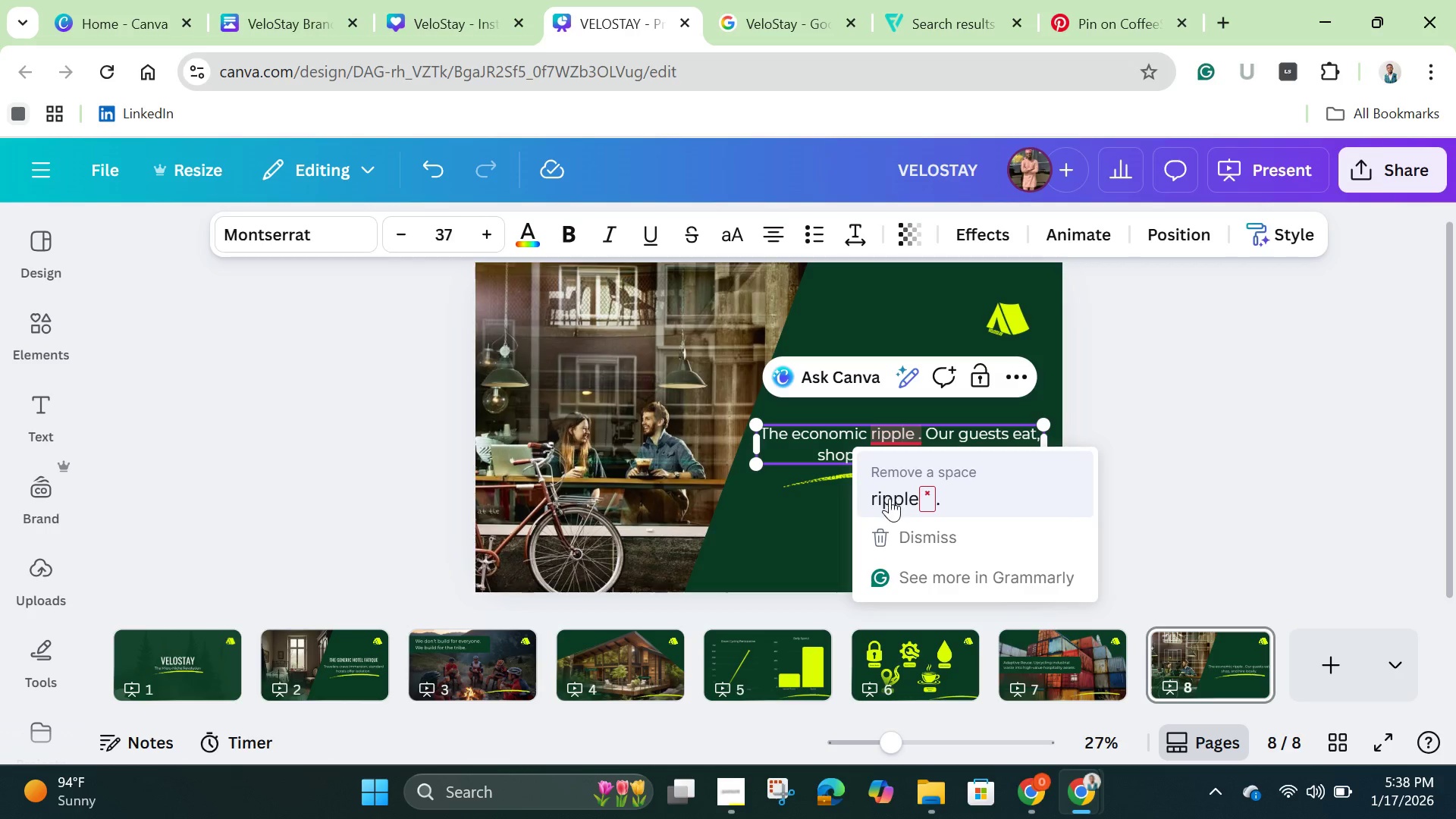 
left_click([890, 498])
 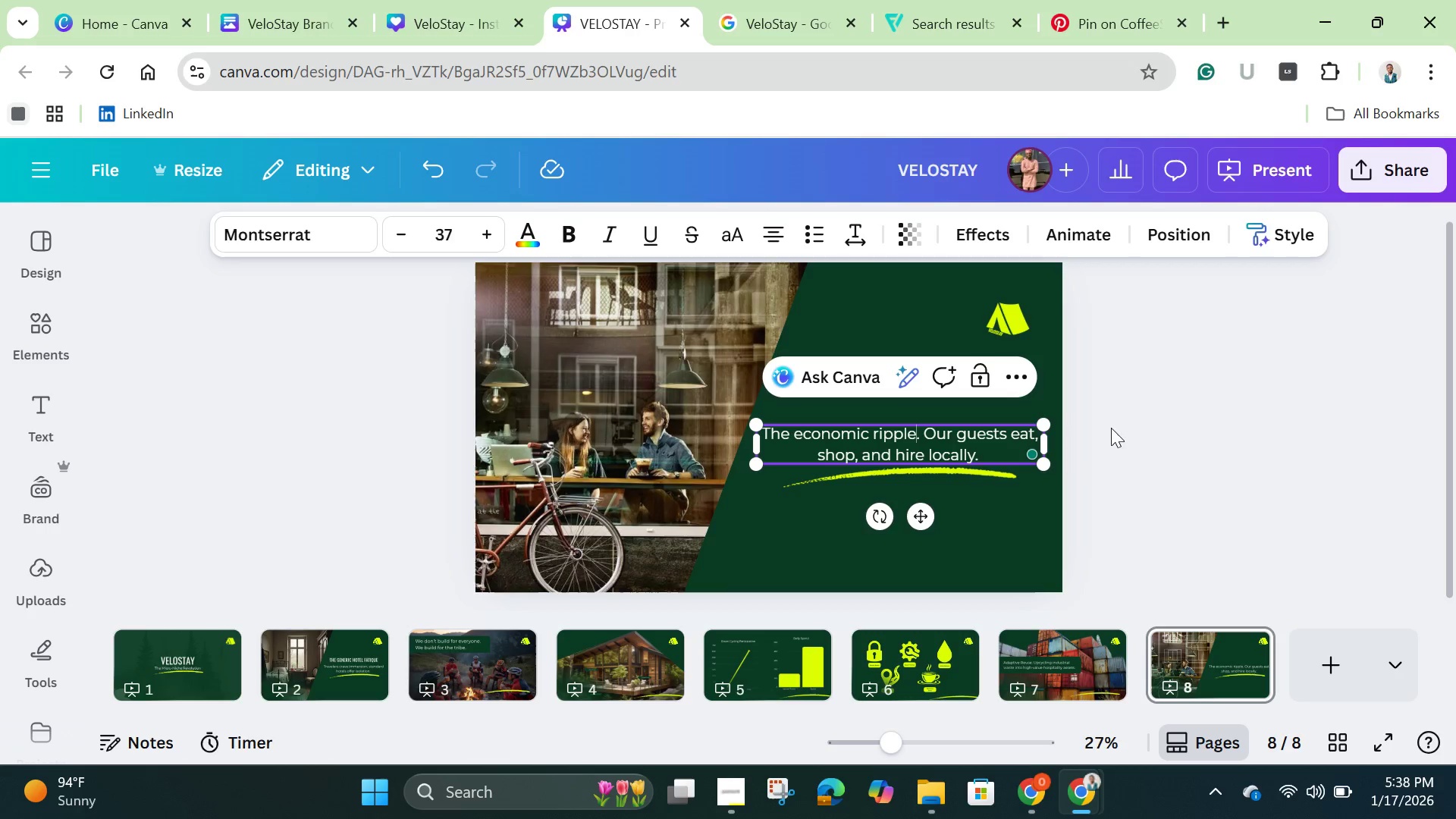 
left_click([1153, 411])
 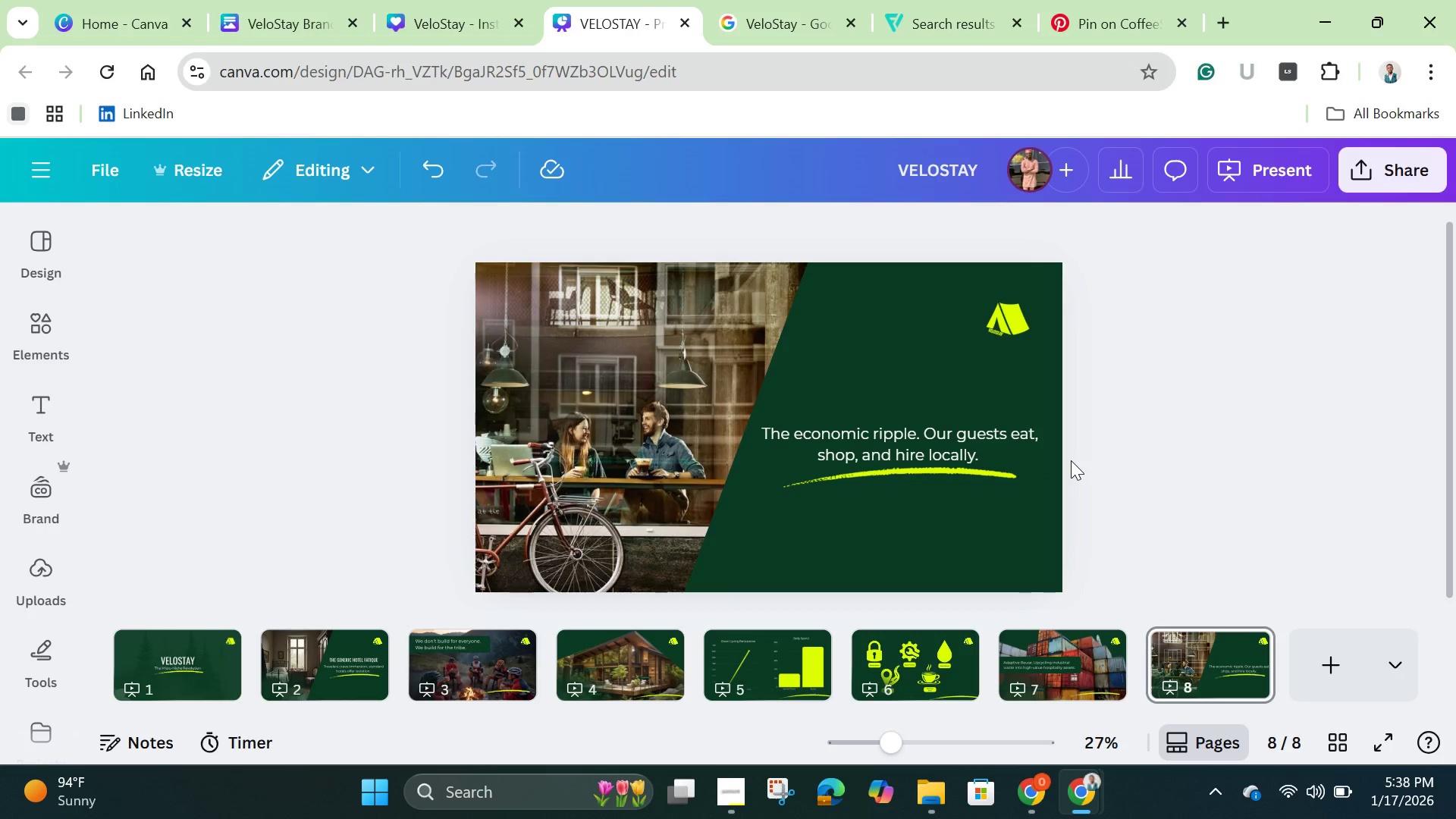 
wait(7.86)
 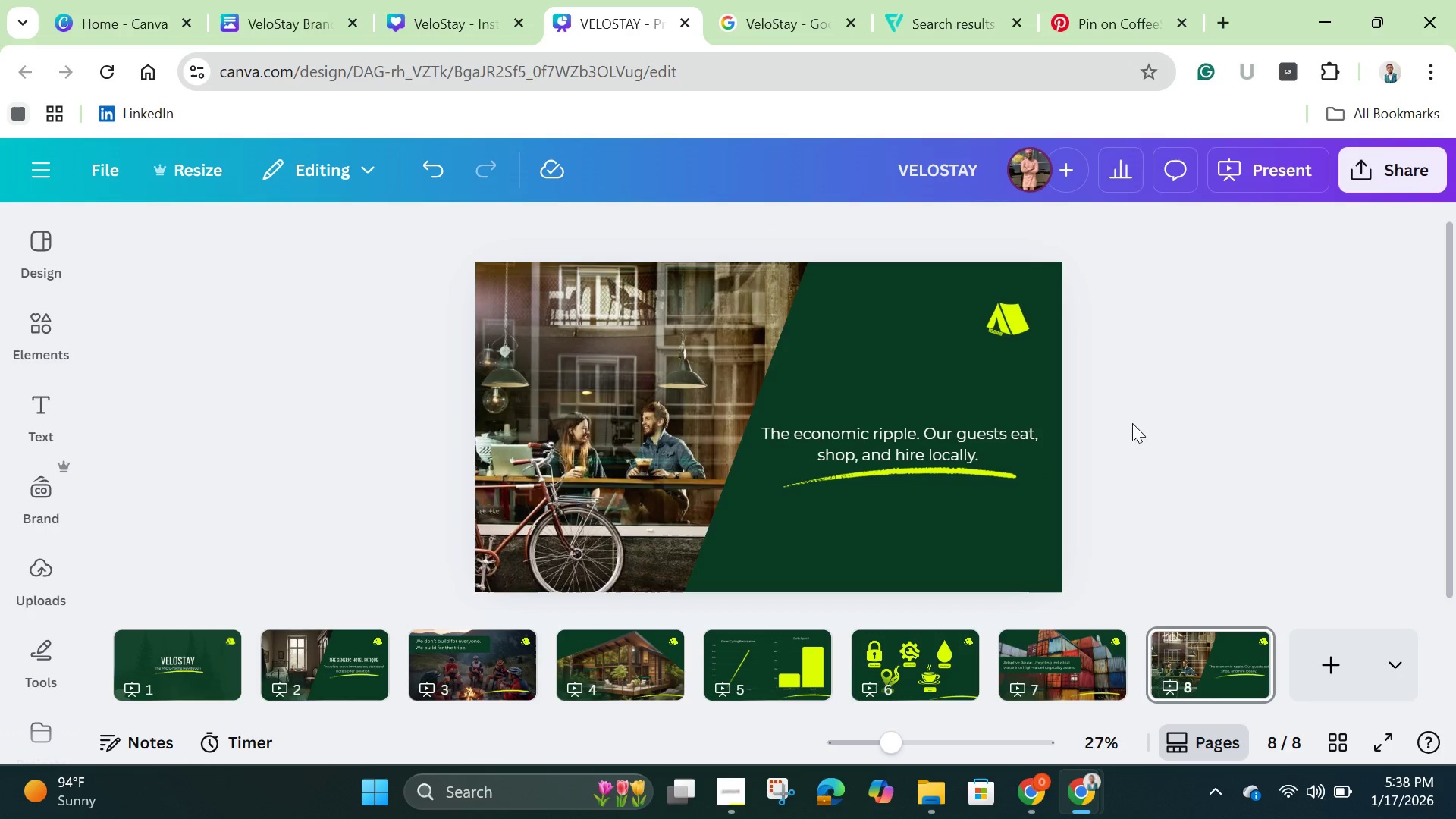 
left_click([1140, 480])
 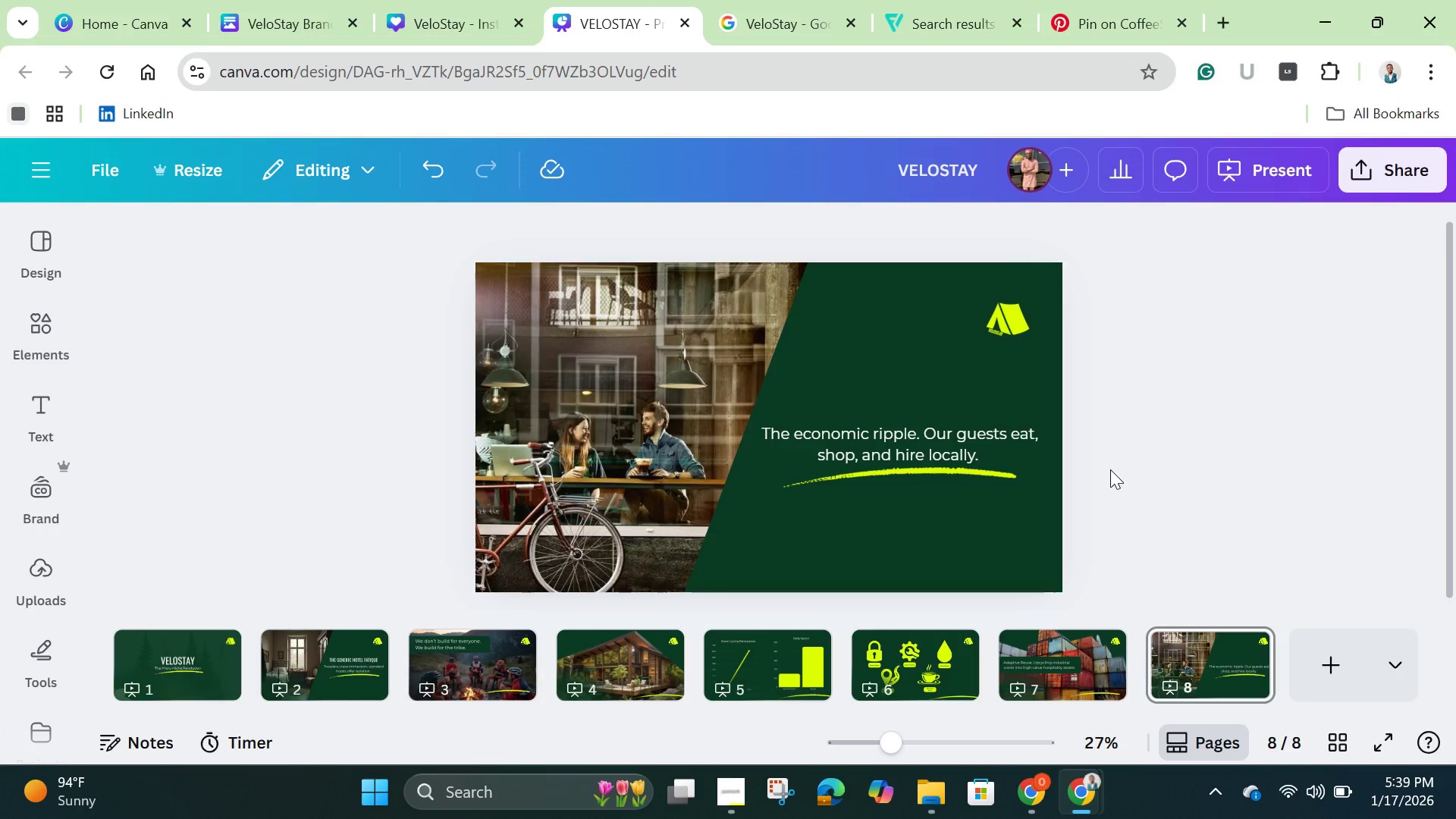 
wait(17.33)
 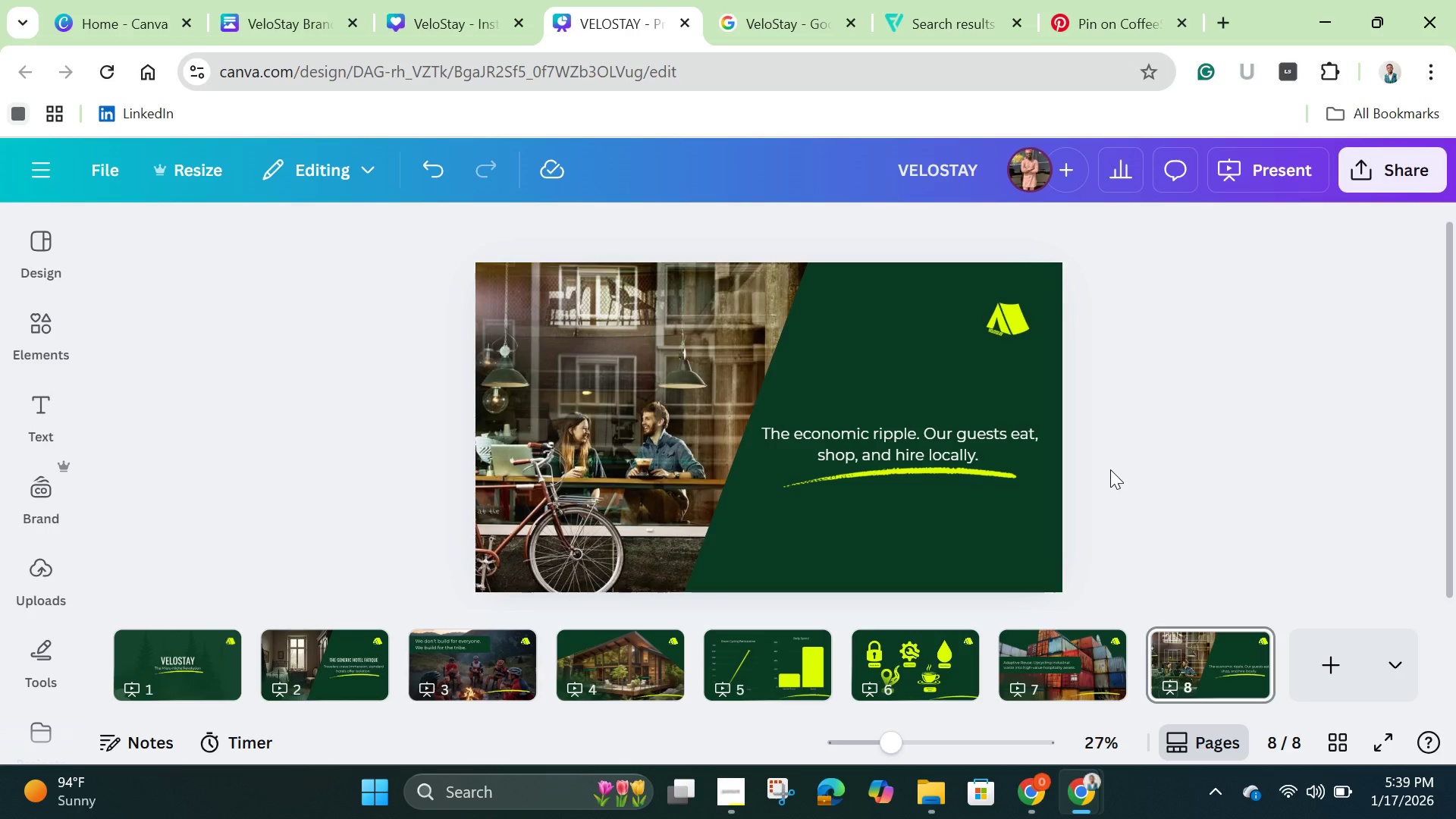 
left_click([1324, 665])
 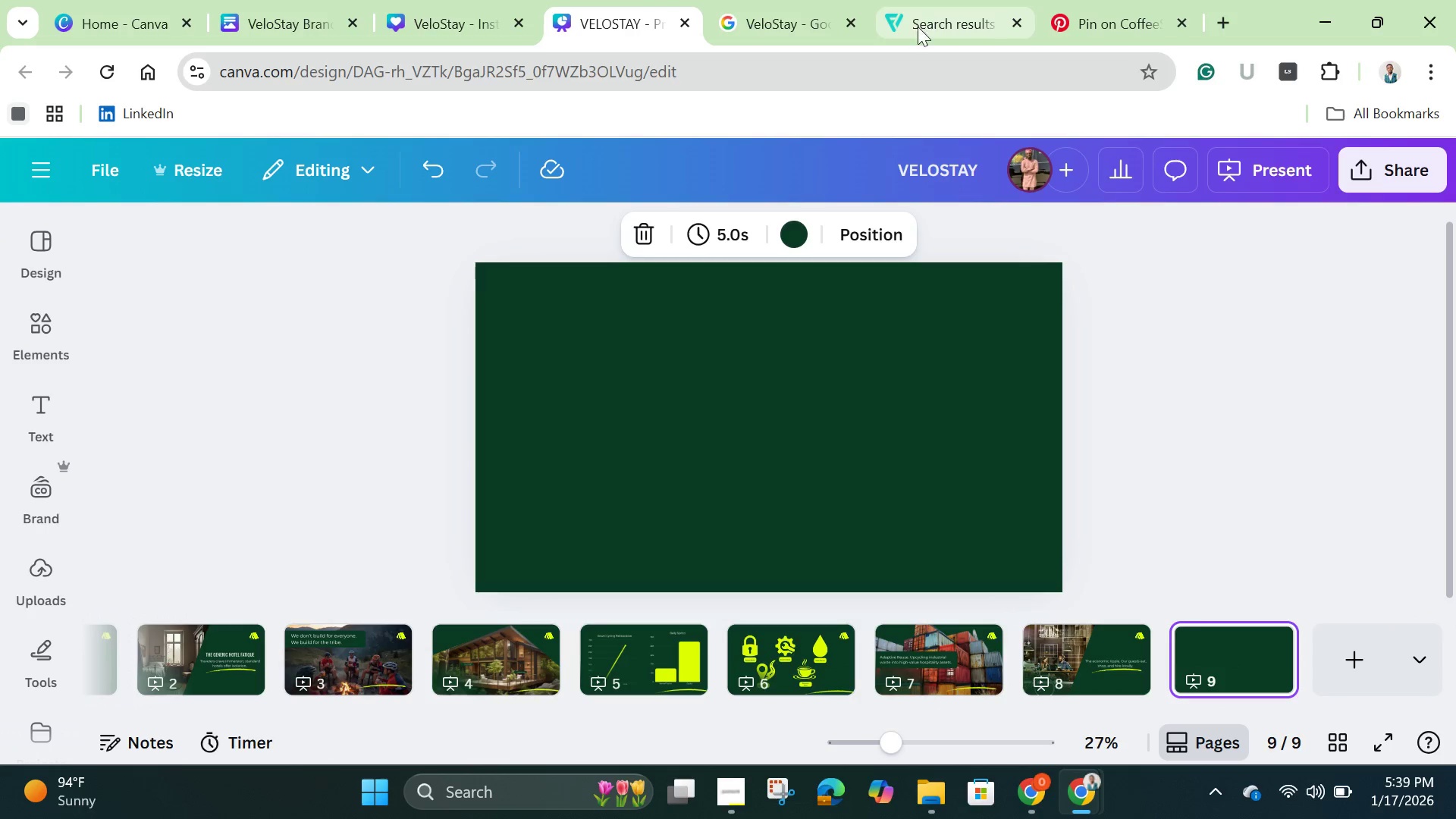 
left_click([1095, 10])
 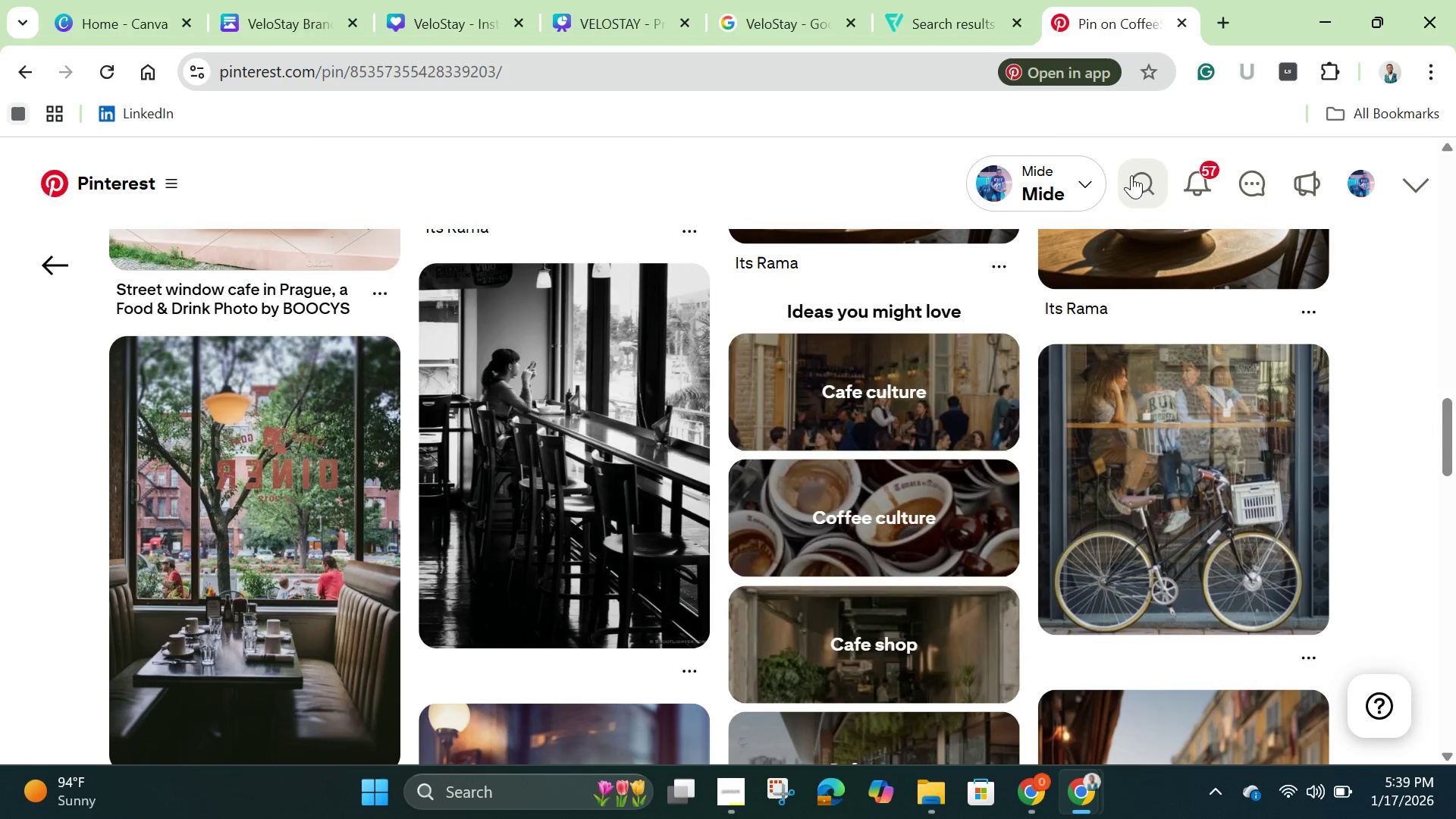 
wait(5.95)
 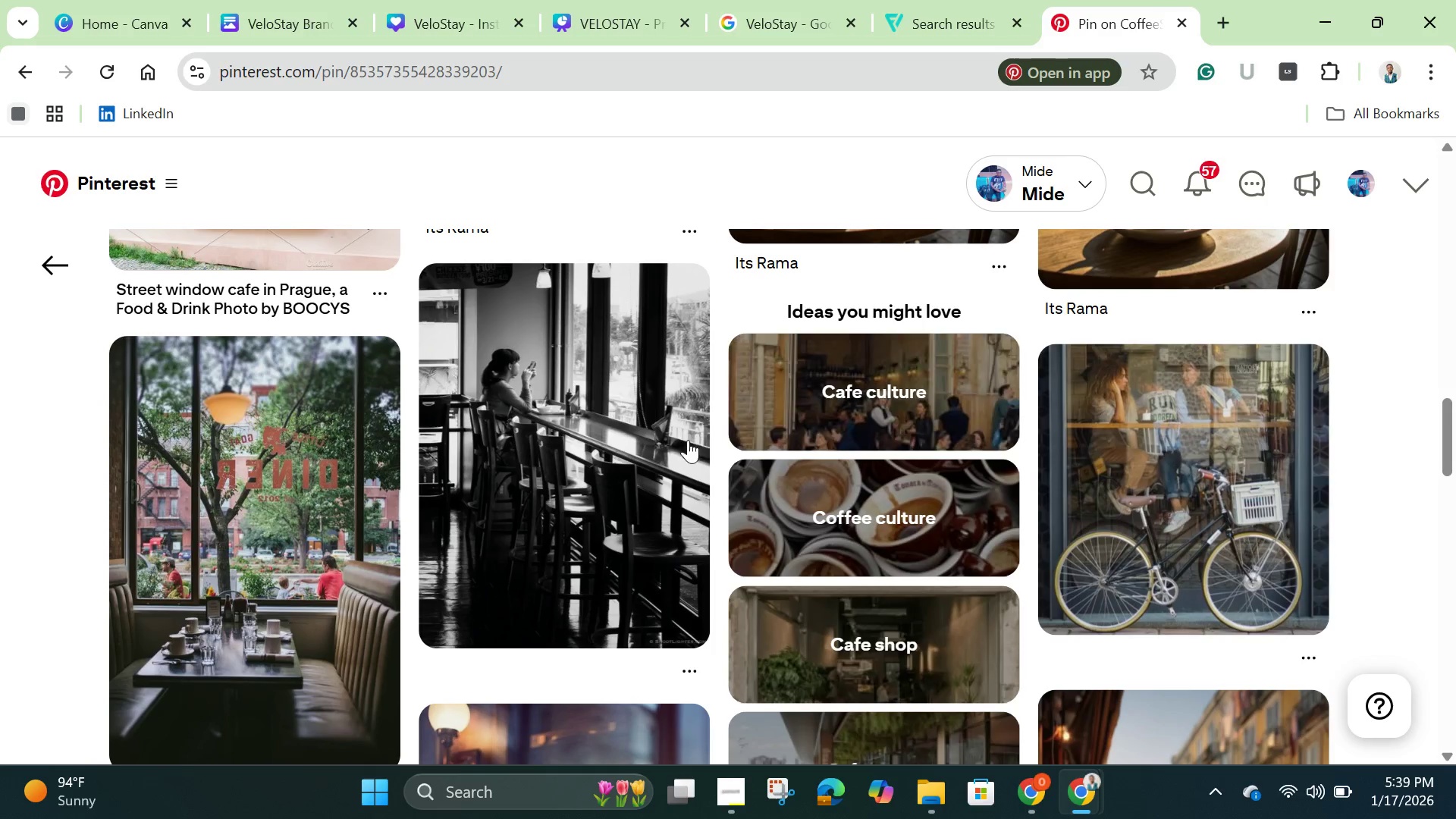 
type(A guide pointing at a map)
 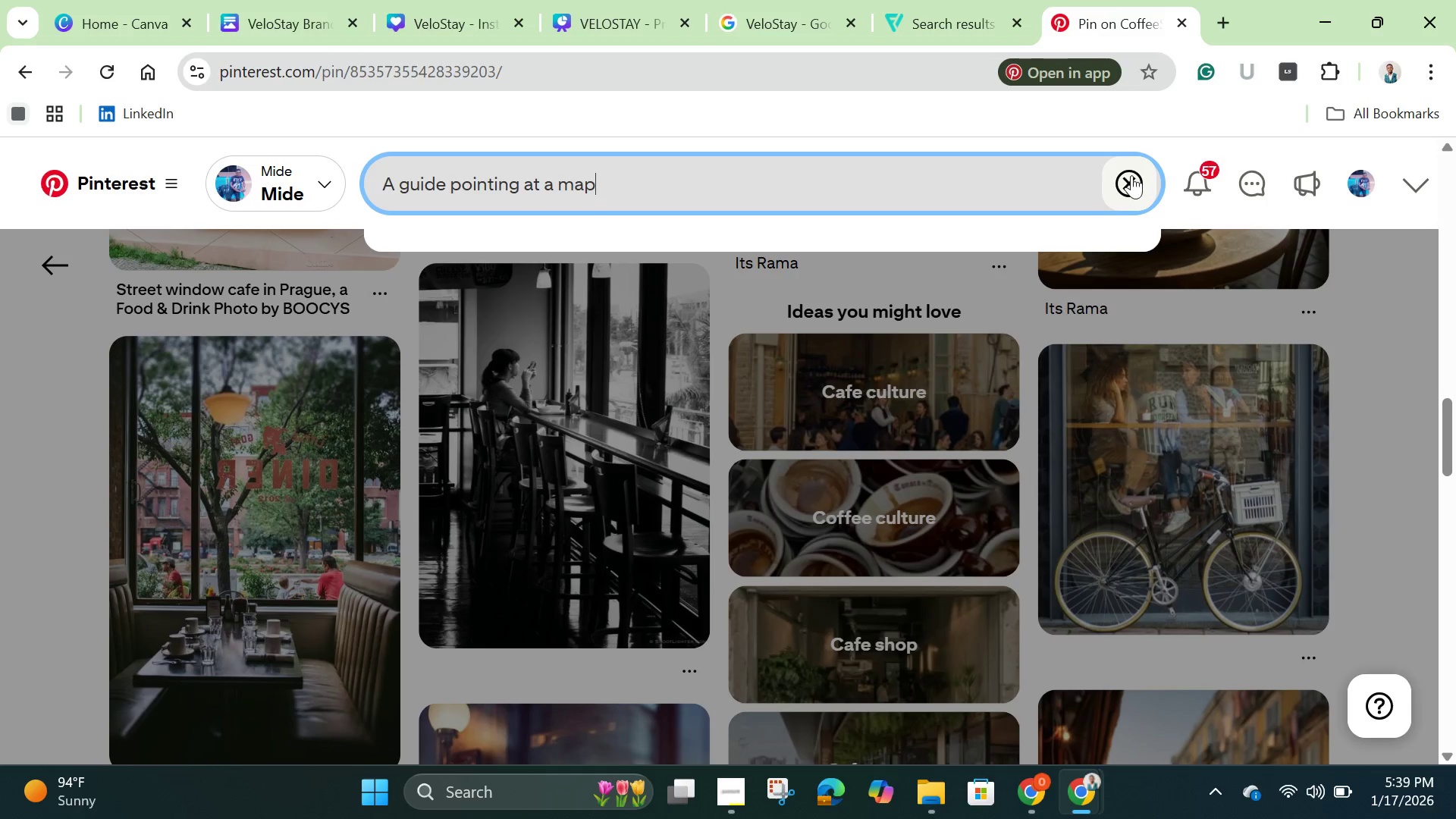 
key(Enter)
 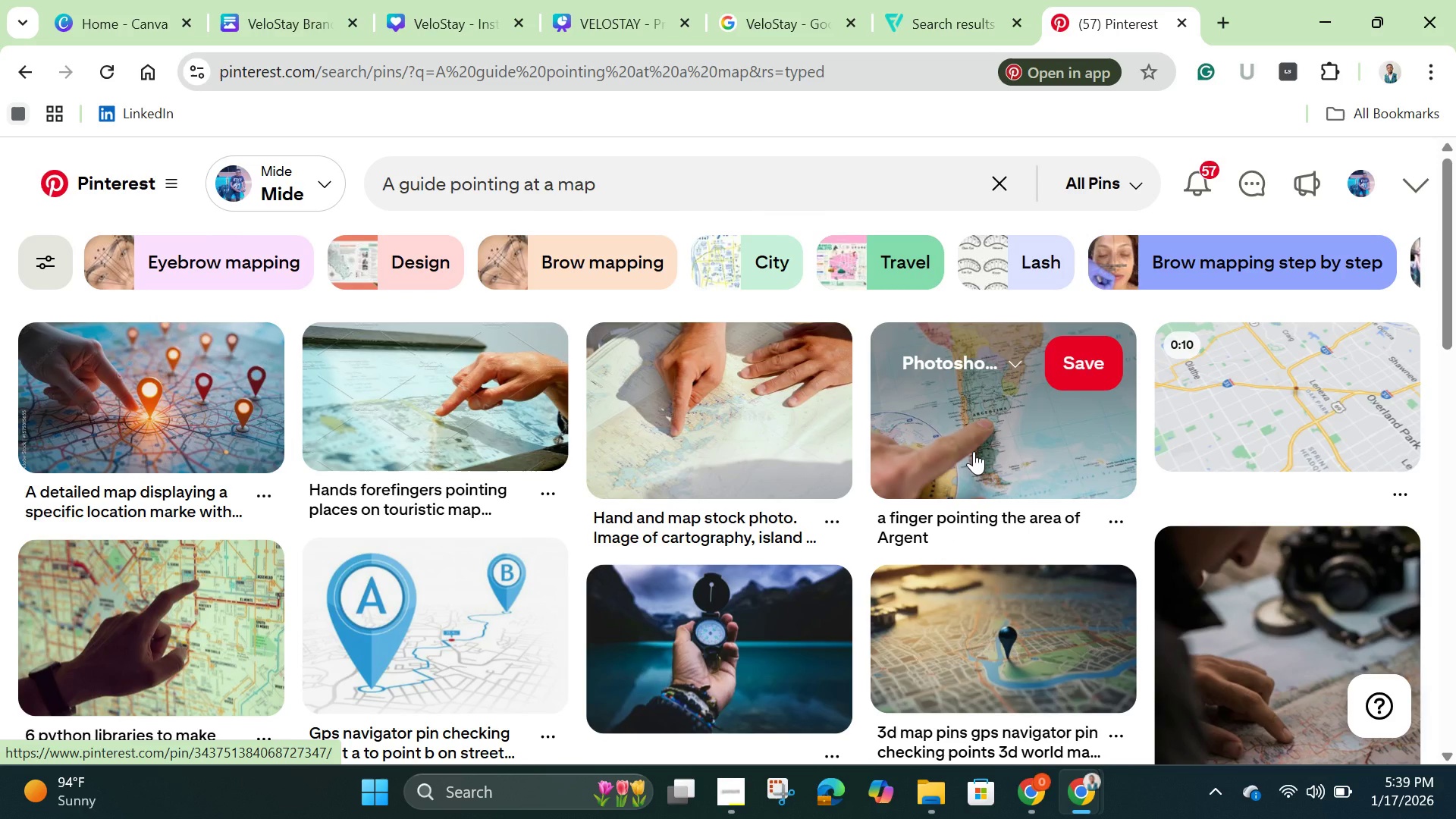 
wait(6.44)
 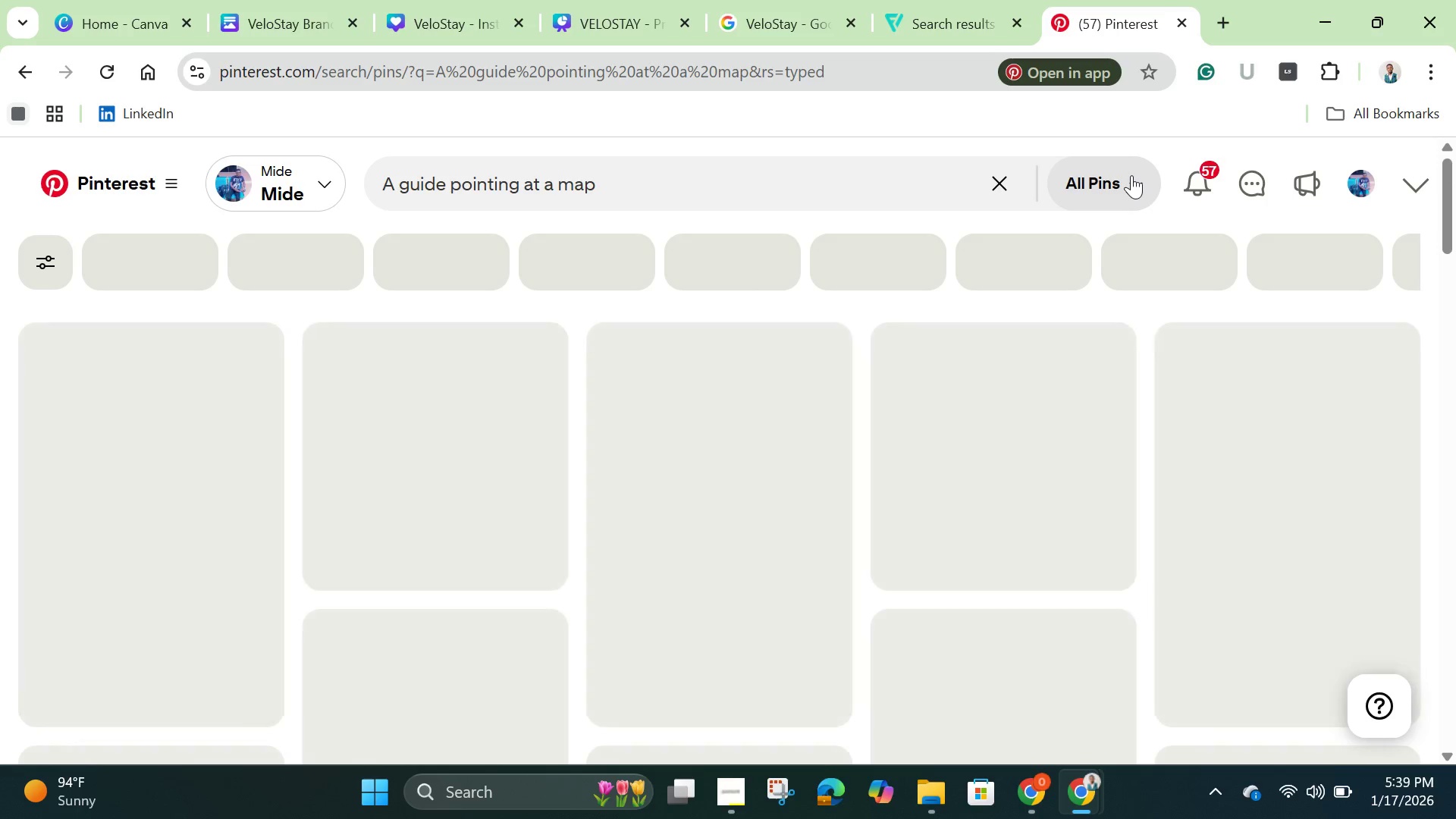 
scroll: coordinate [959, 474], scroll_direction: down, amount: 11.0
 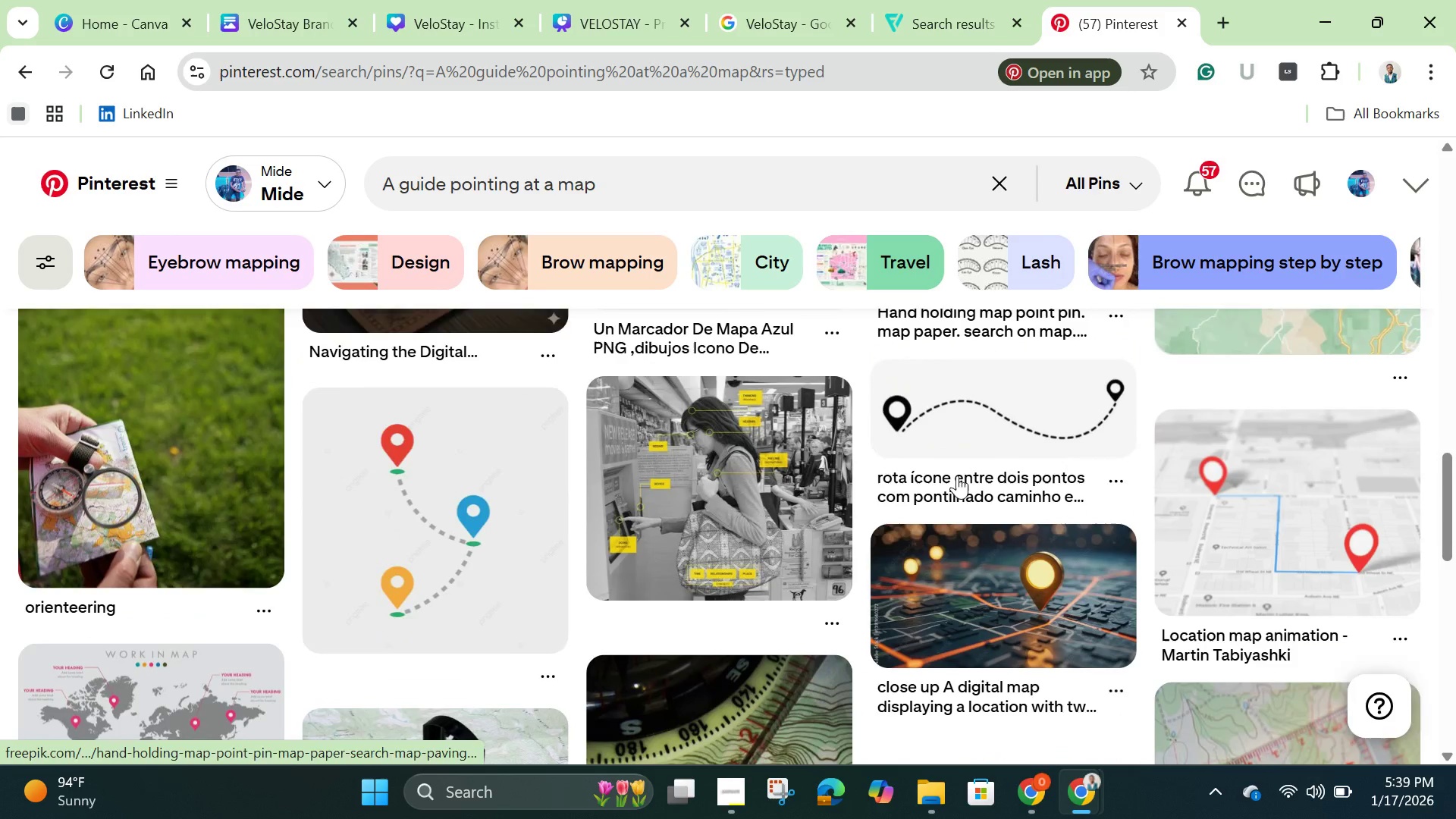 
scroll: coordinate [949, 490], scroll_direction: down, amount: 16.0
 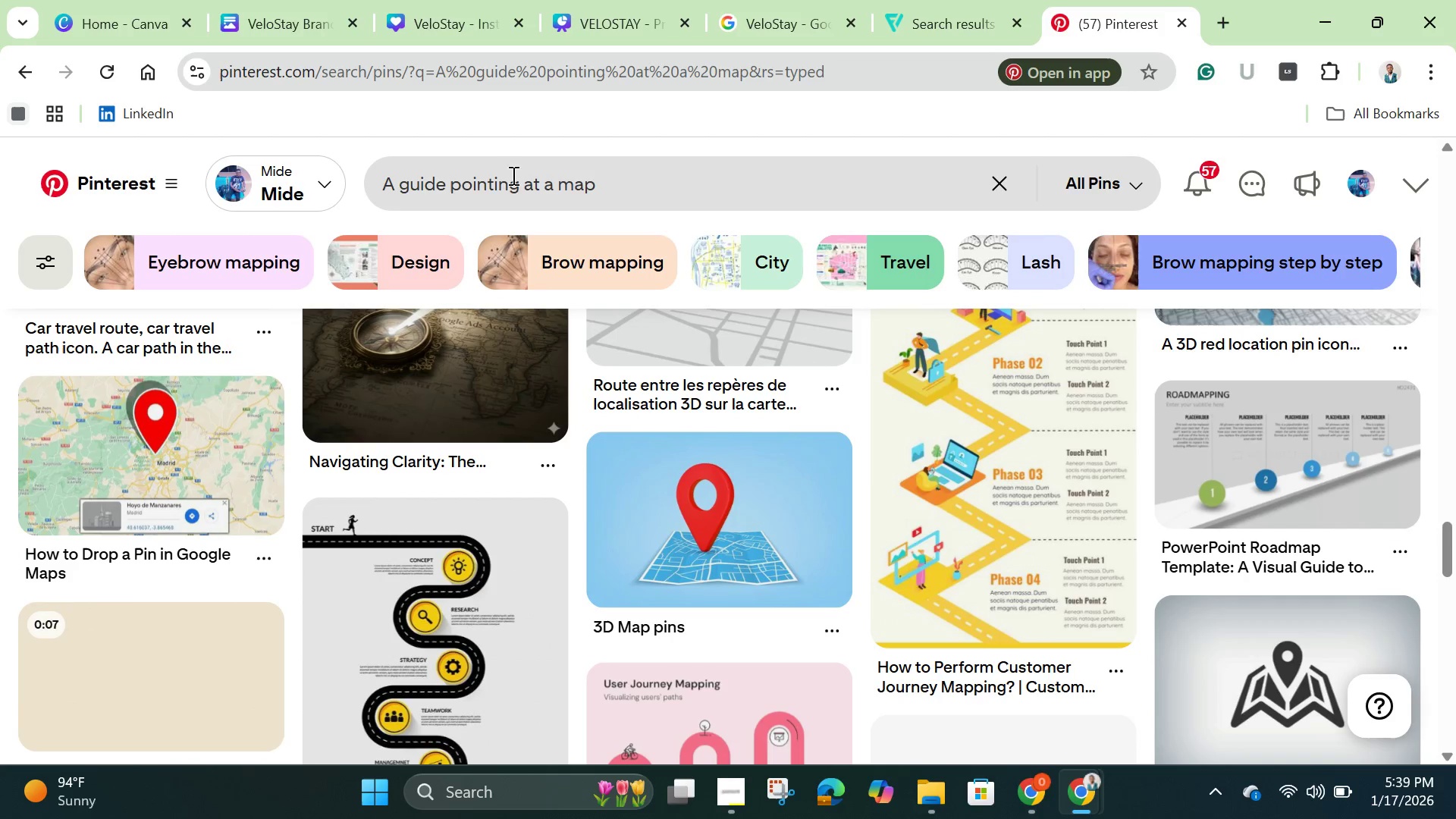 
double_click([512, 175])
 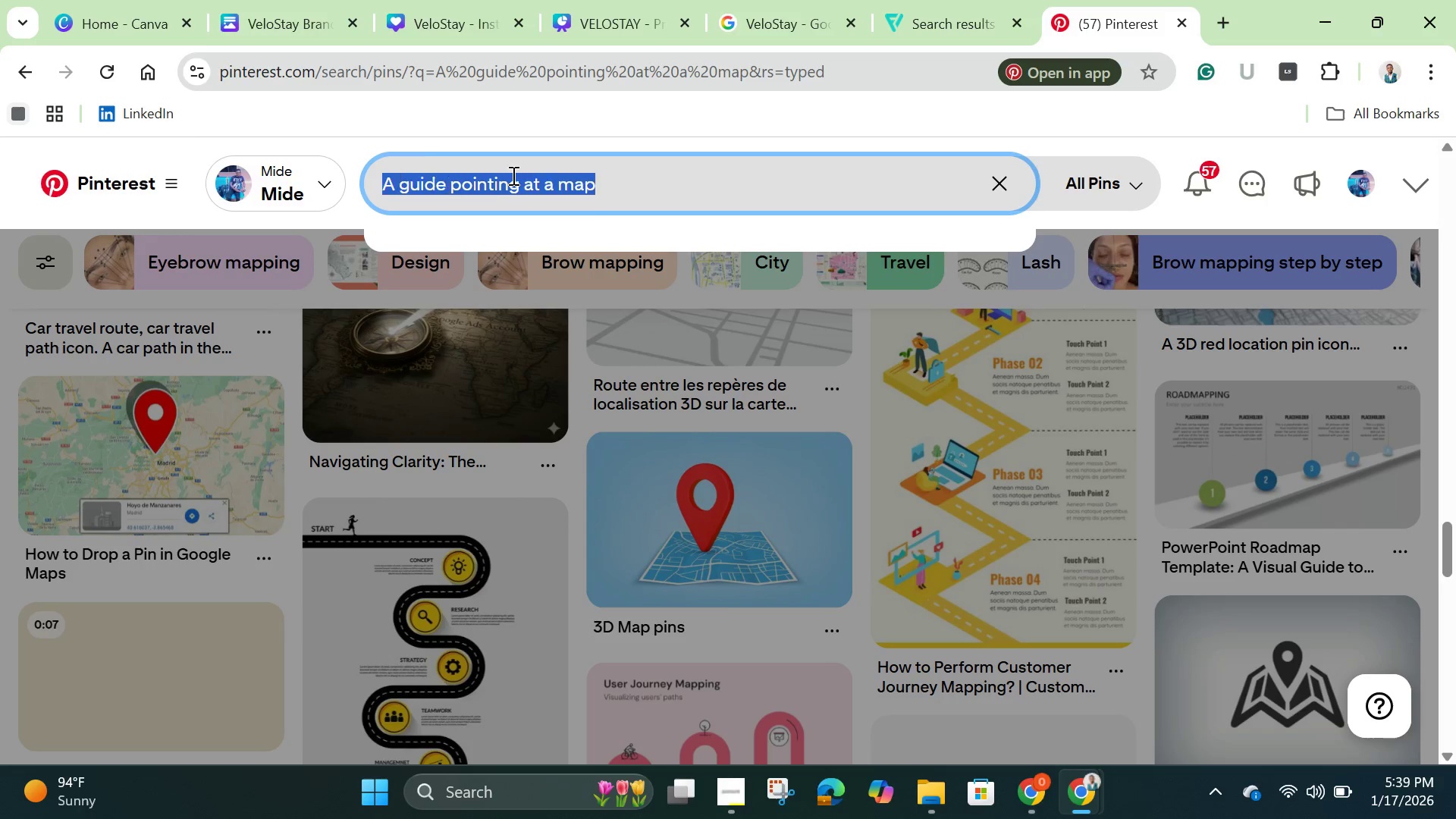 
triple_click([512, 175])
 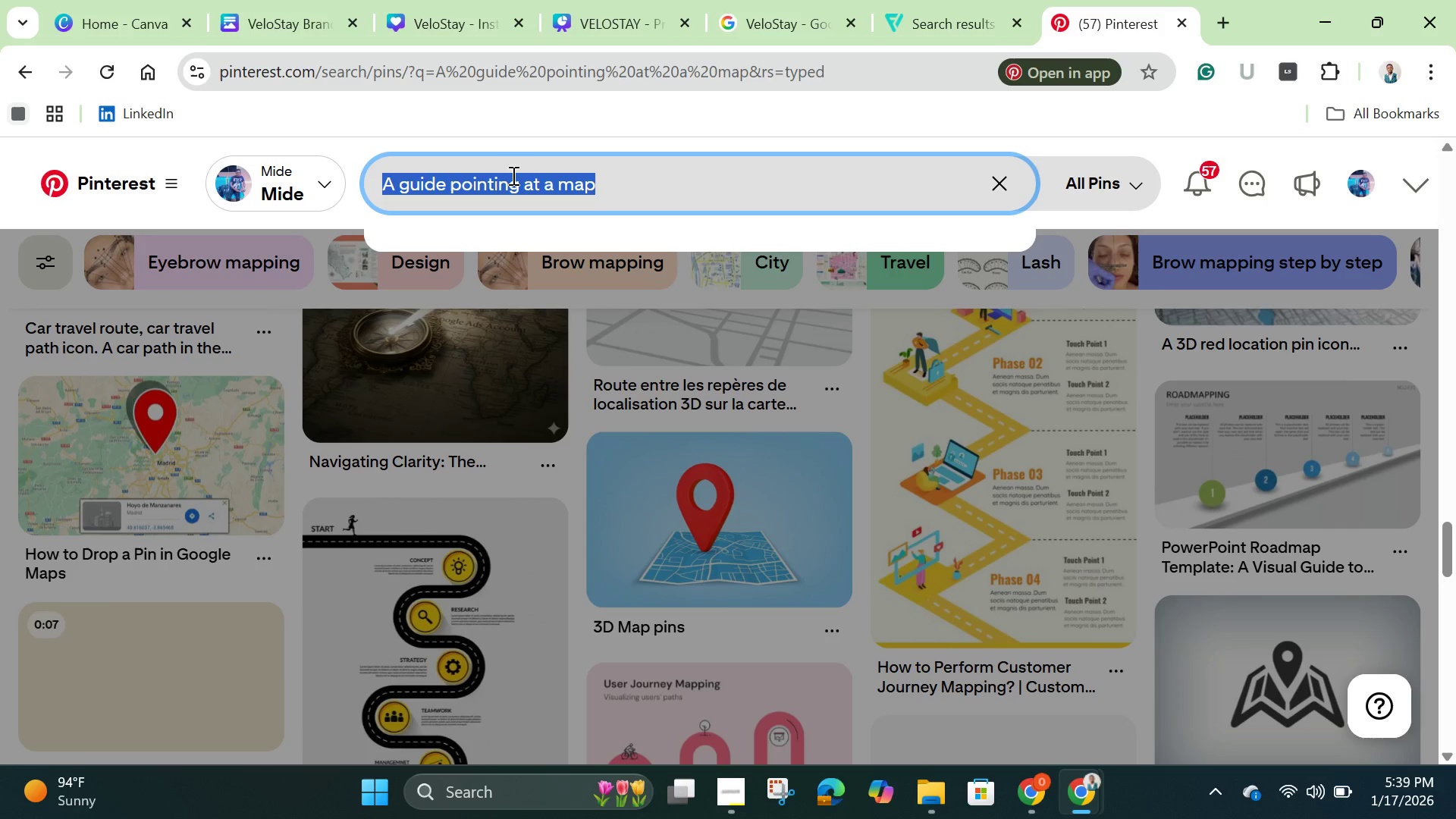 
right_click([512, 175])
 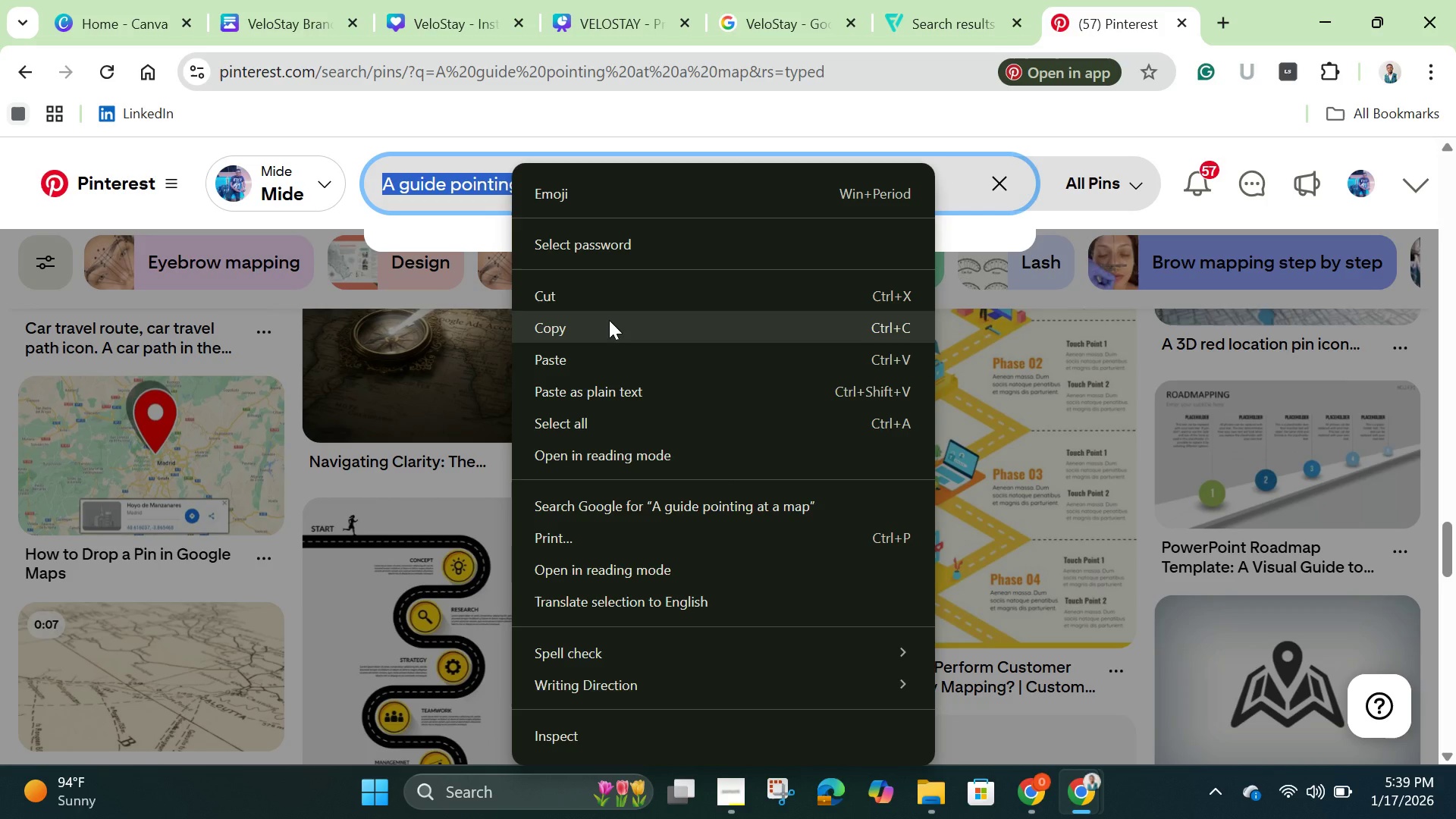 
left_click([609, 320])
 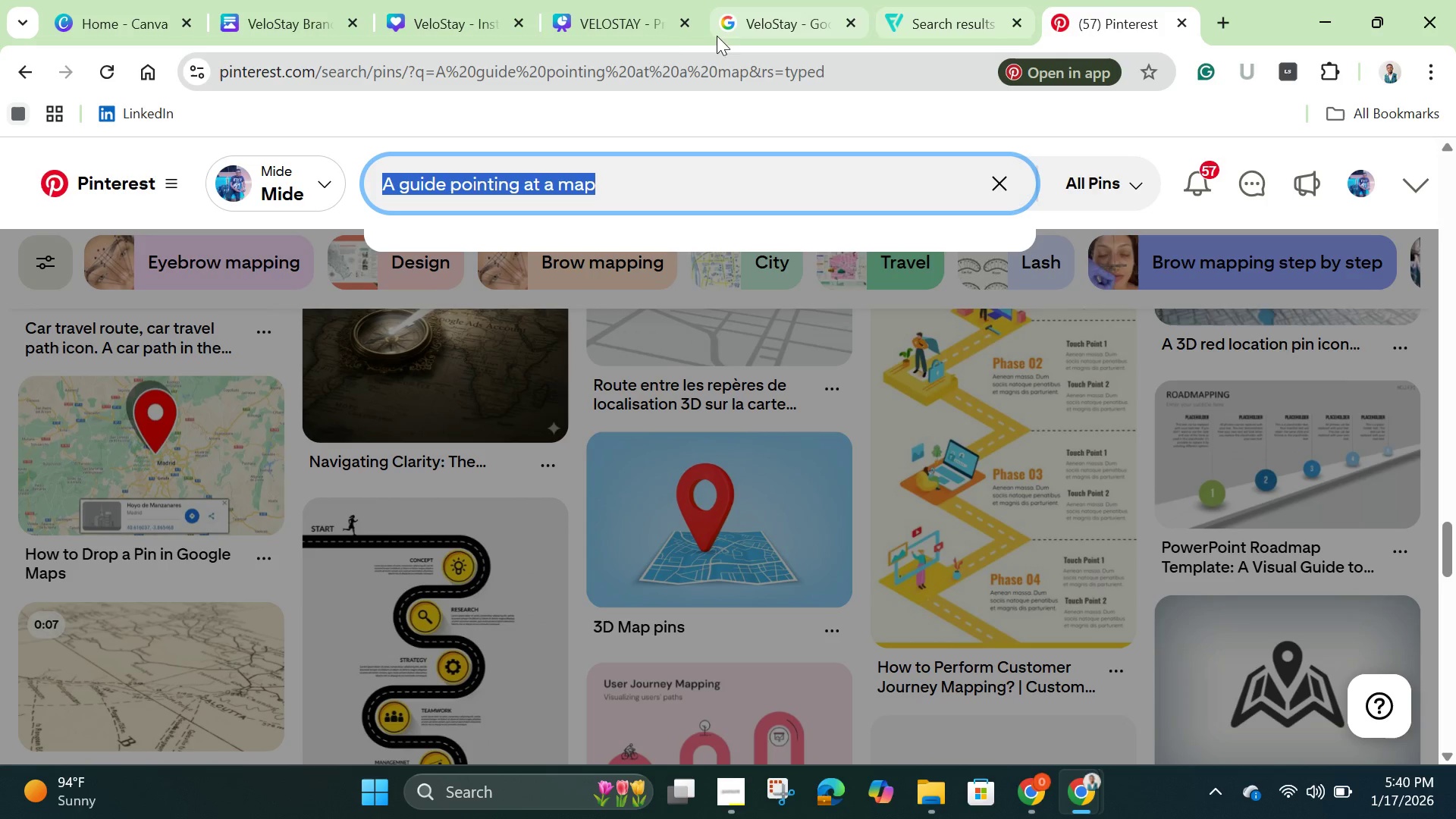 
left_click([617, 9])
 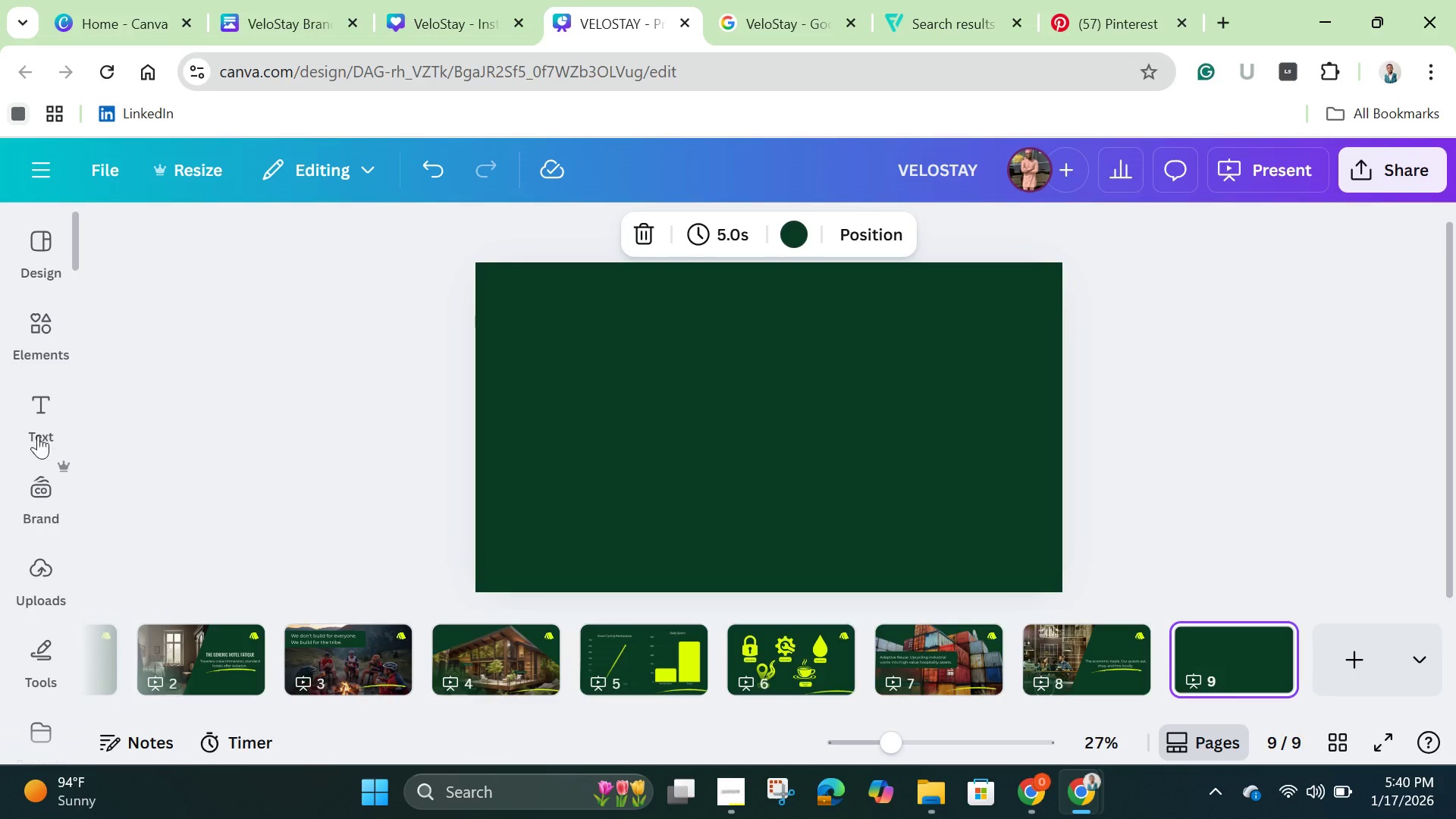 
left_click([27, 314])
 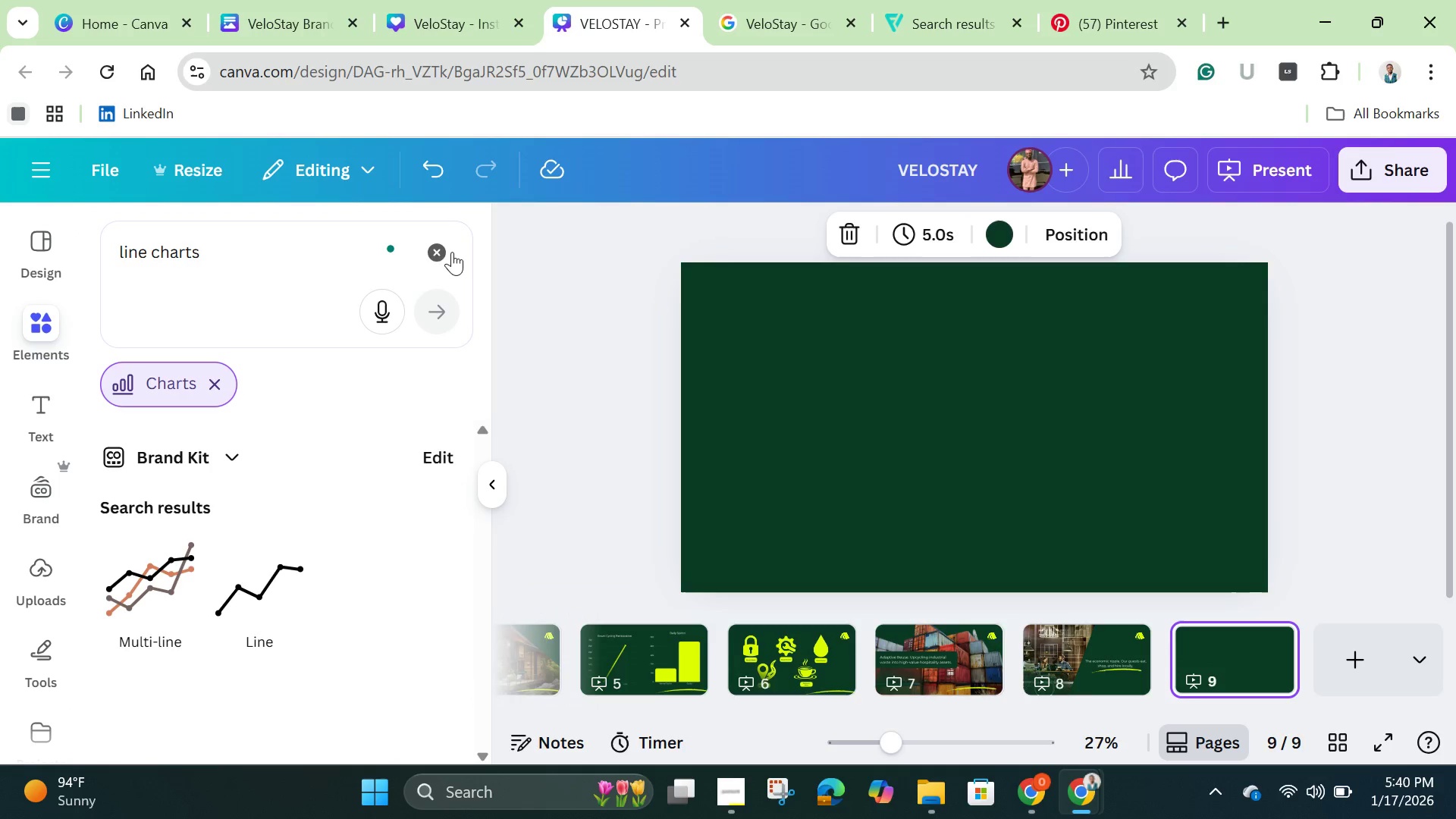 
left_click([441, 249])
 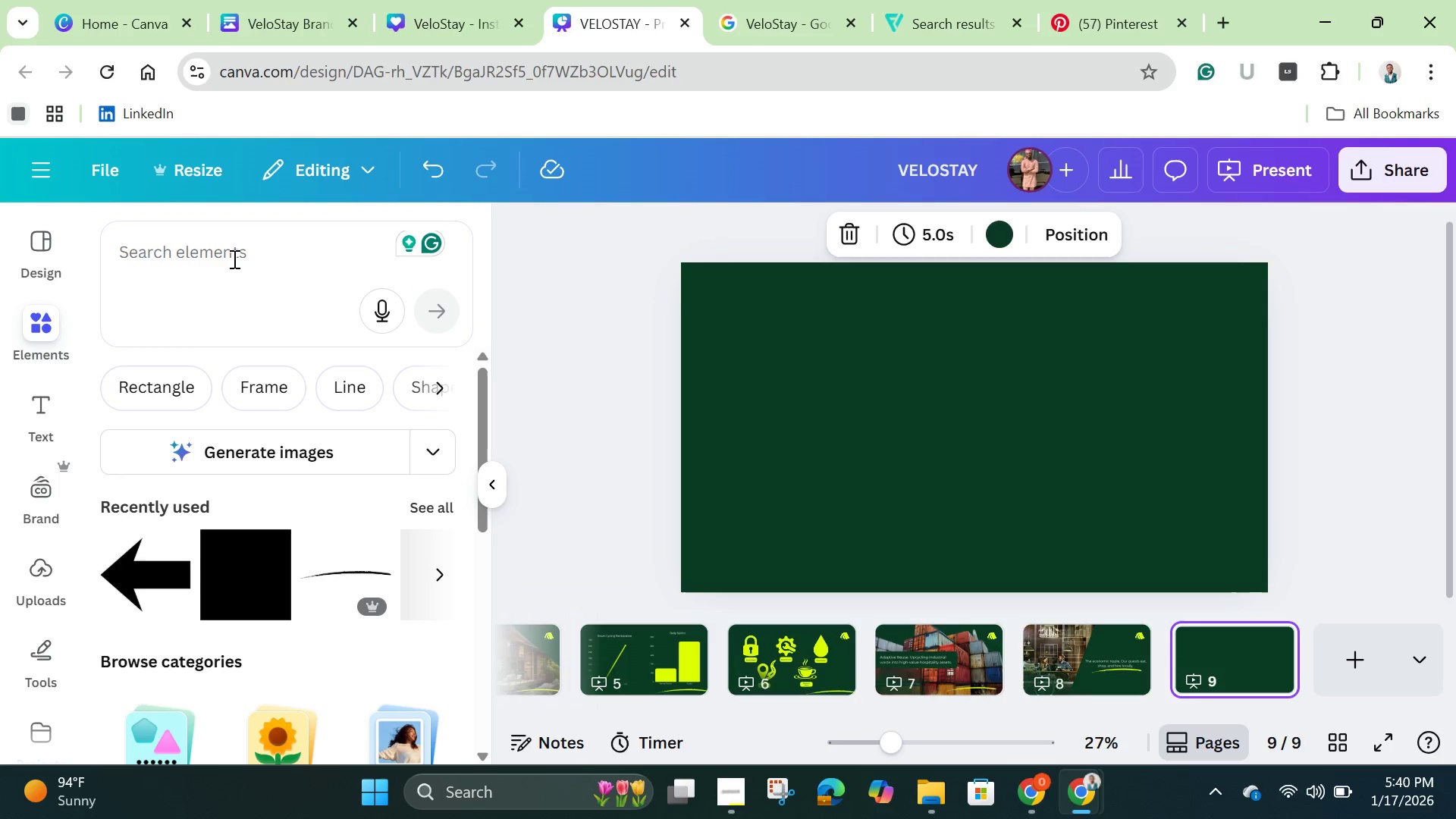 
left_click([233, 259])
 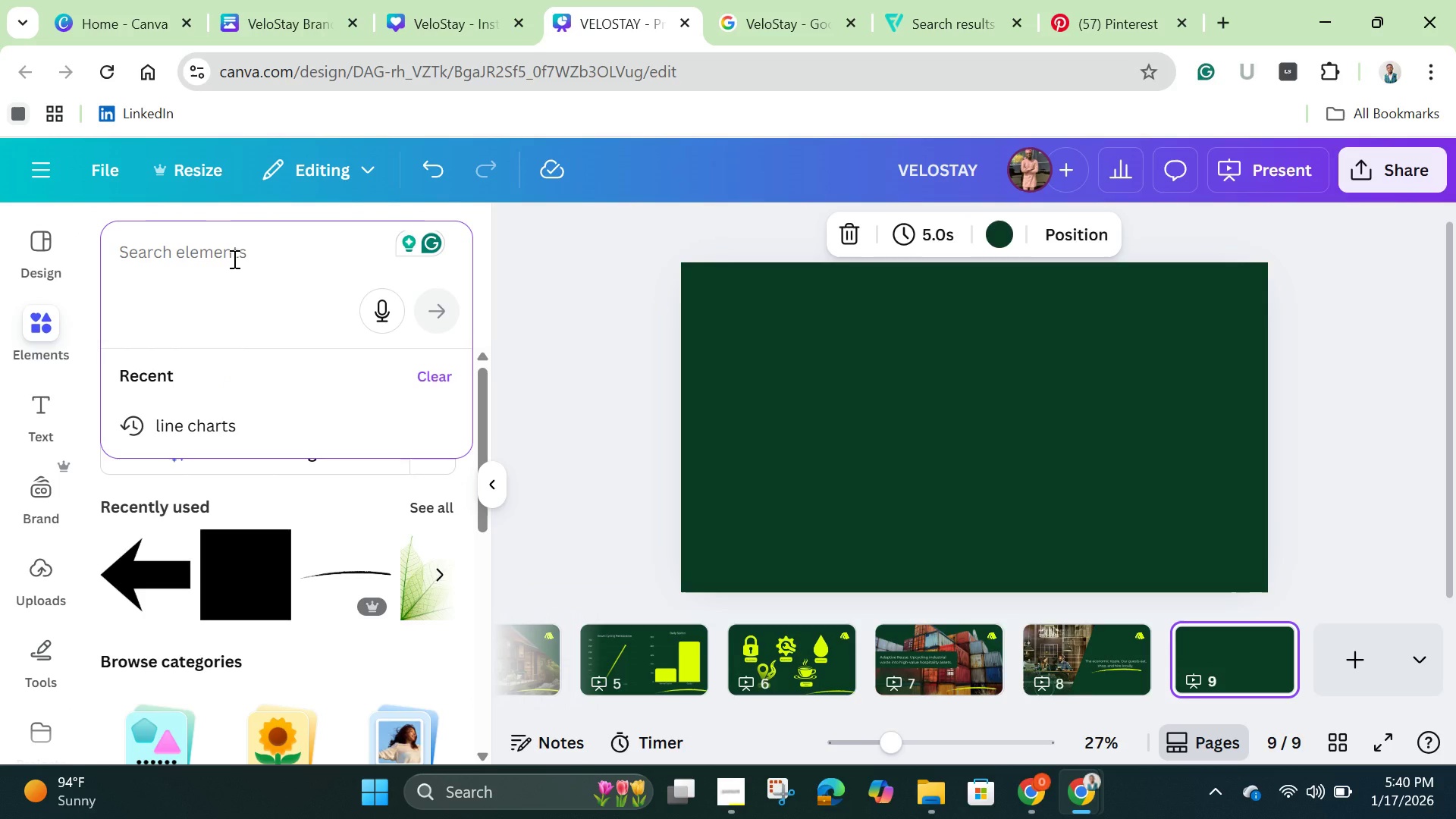 
key(Control+V)
 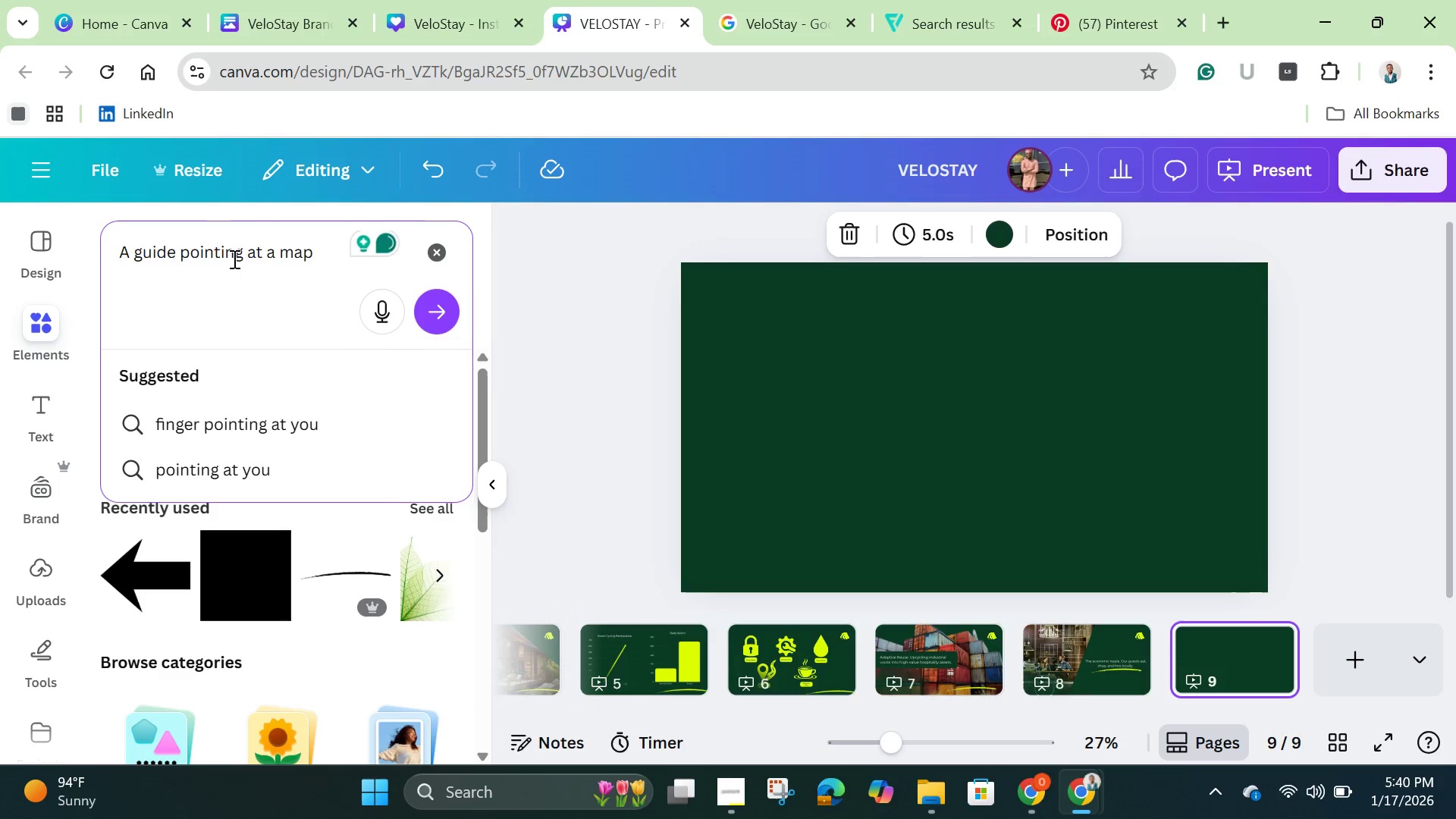 
key(Enter)
 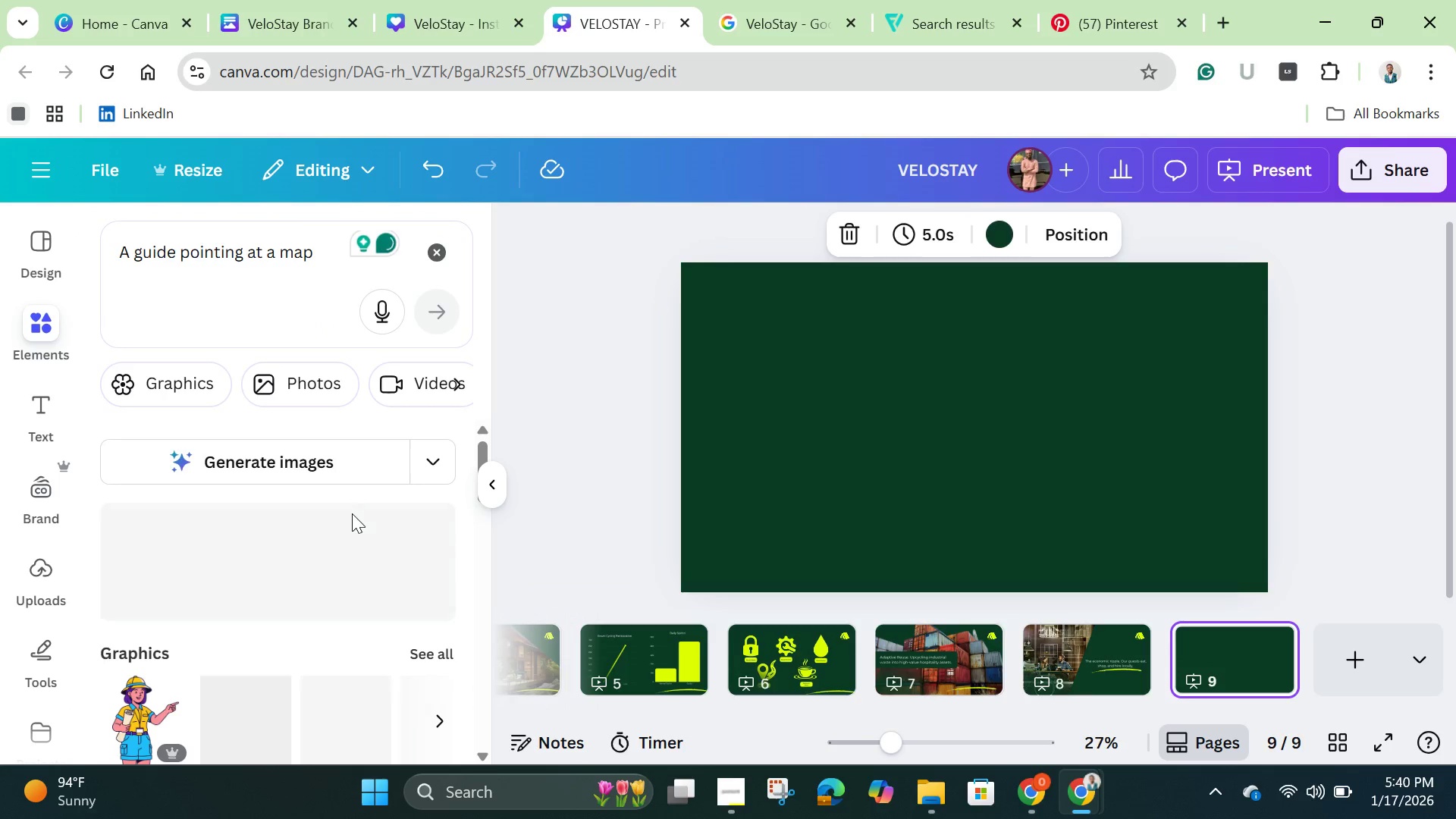 
scroll: coordinate [404, 541], scroll_direction: down, amount: 2.0
 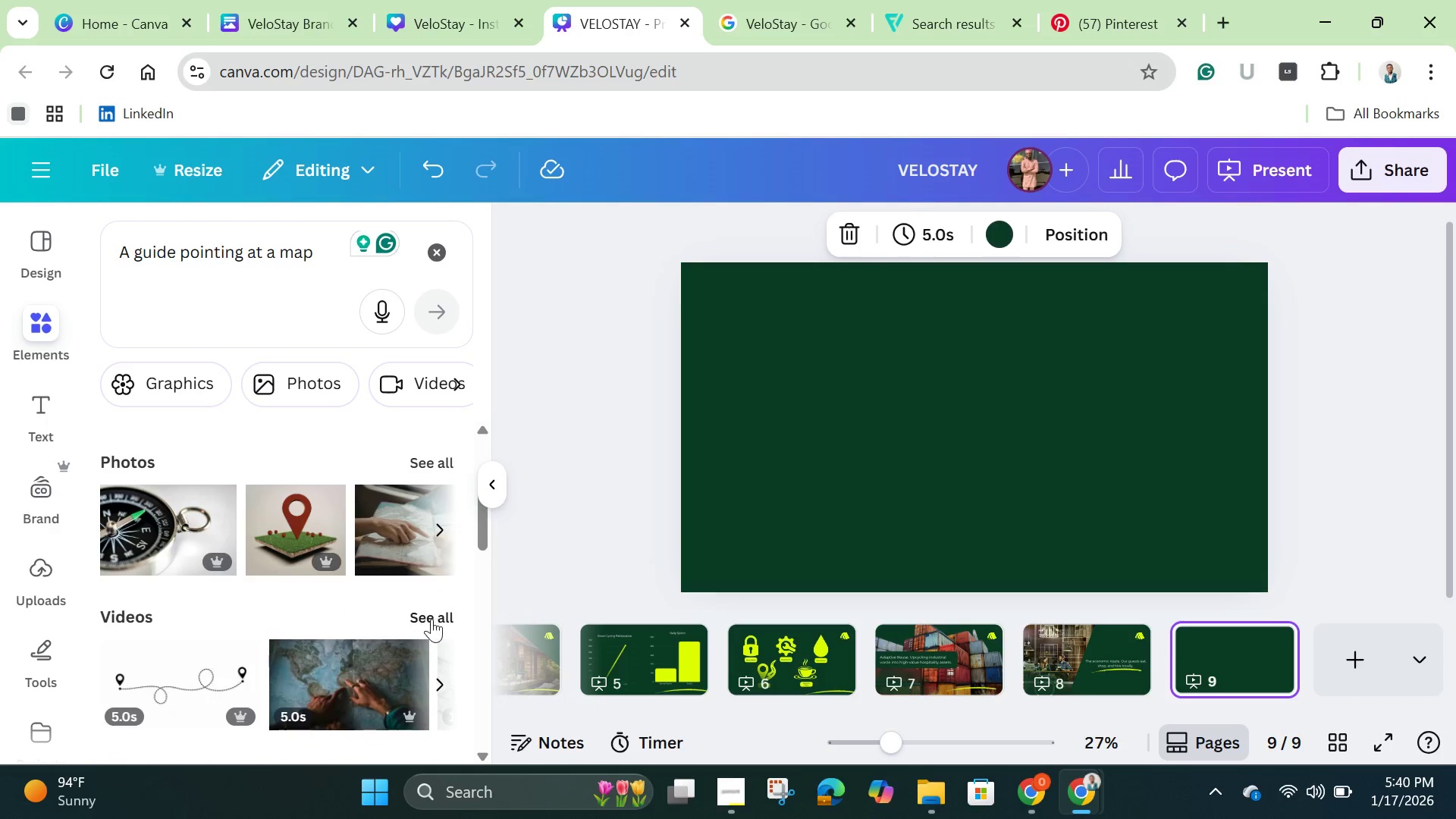 
left_click([435, 618])
 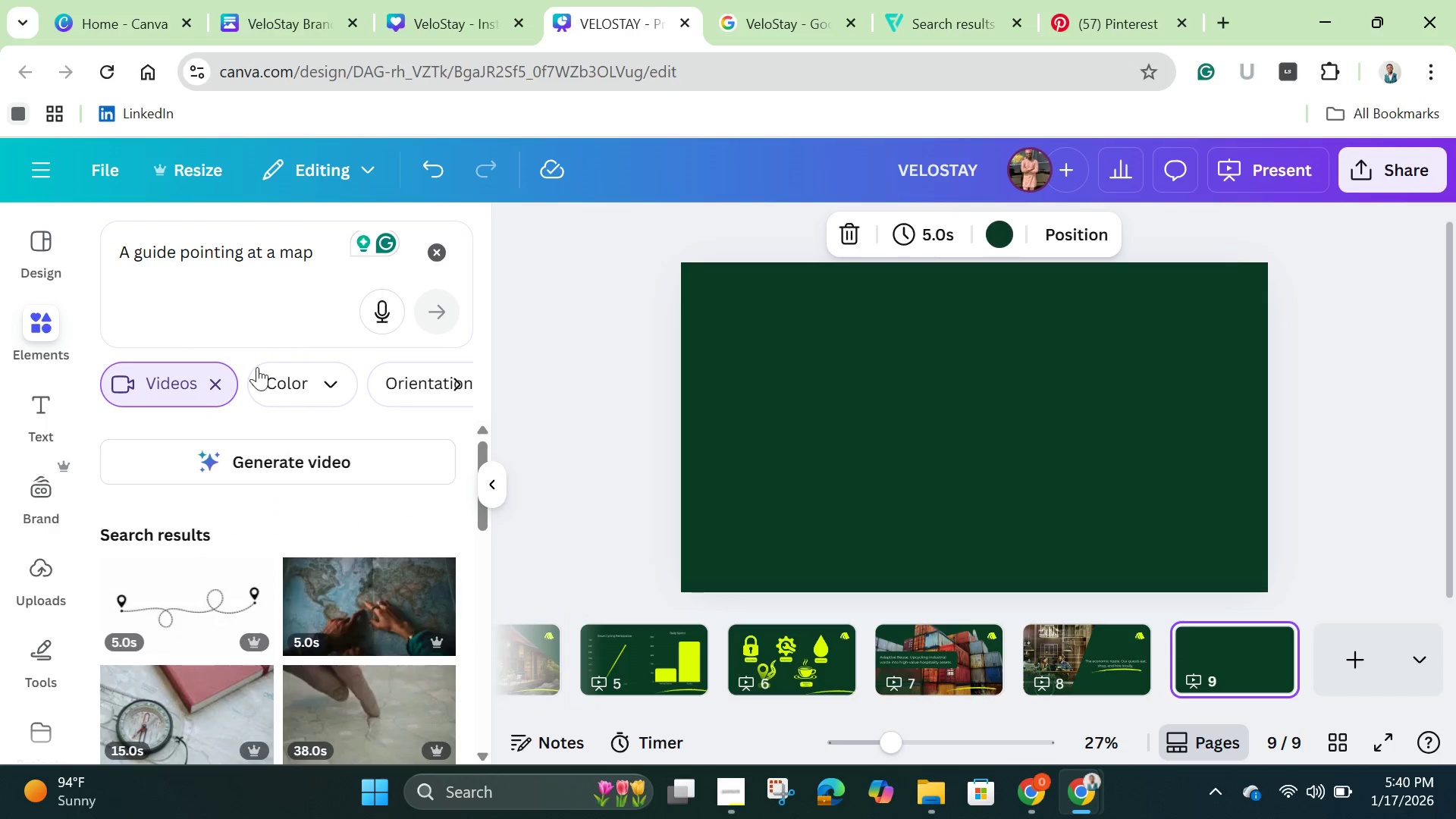 
left_click([212, 384])
 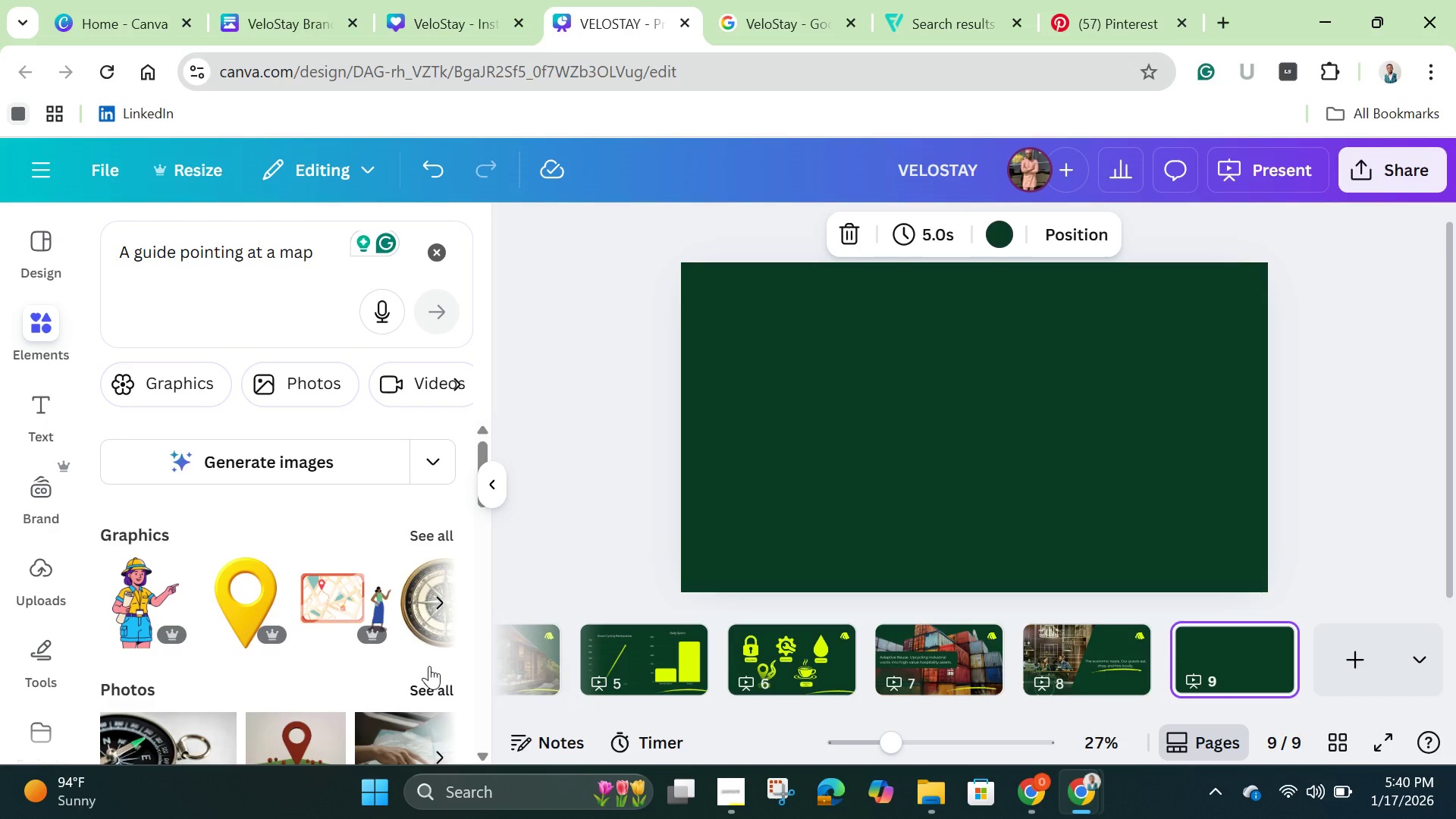 
left_click([426, 684])
 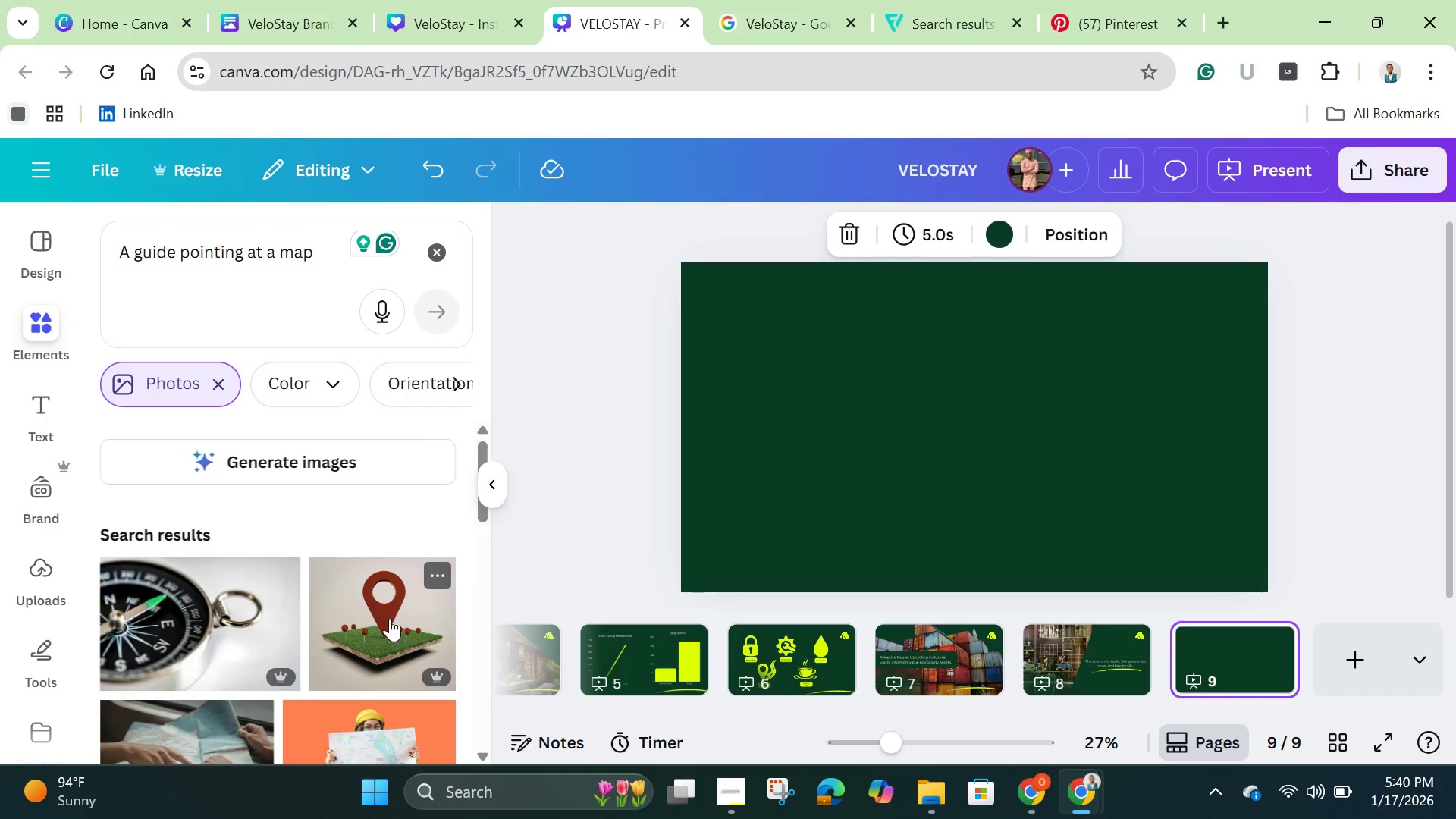 
scroll: coordinate [375, 649], scroll_direction: down, amount: 8.0
 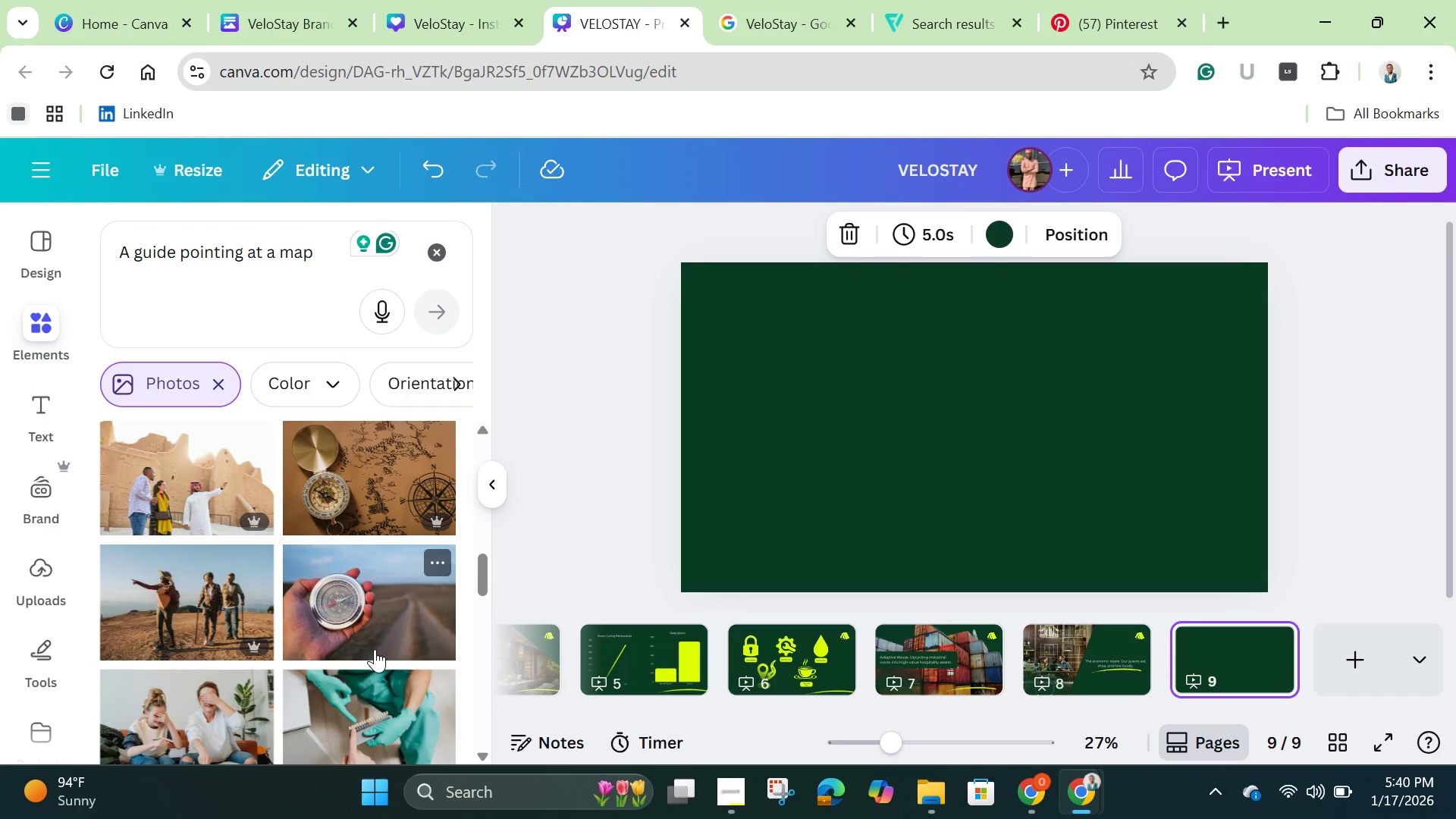 
scroll: coordinate [373, 663], scroll_direction: down, amount: 9.0
 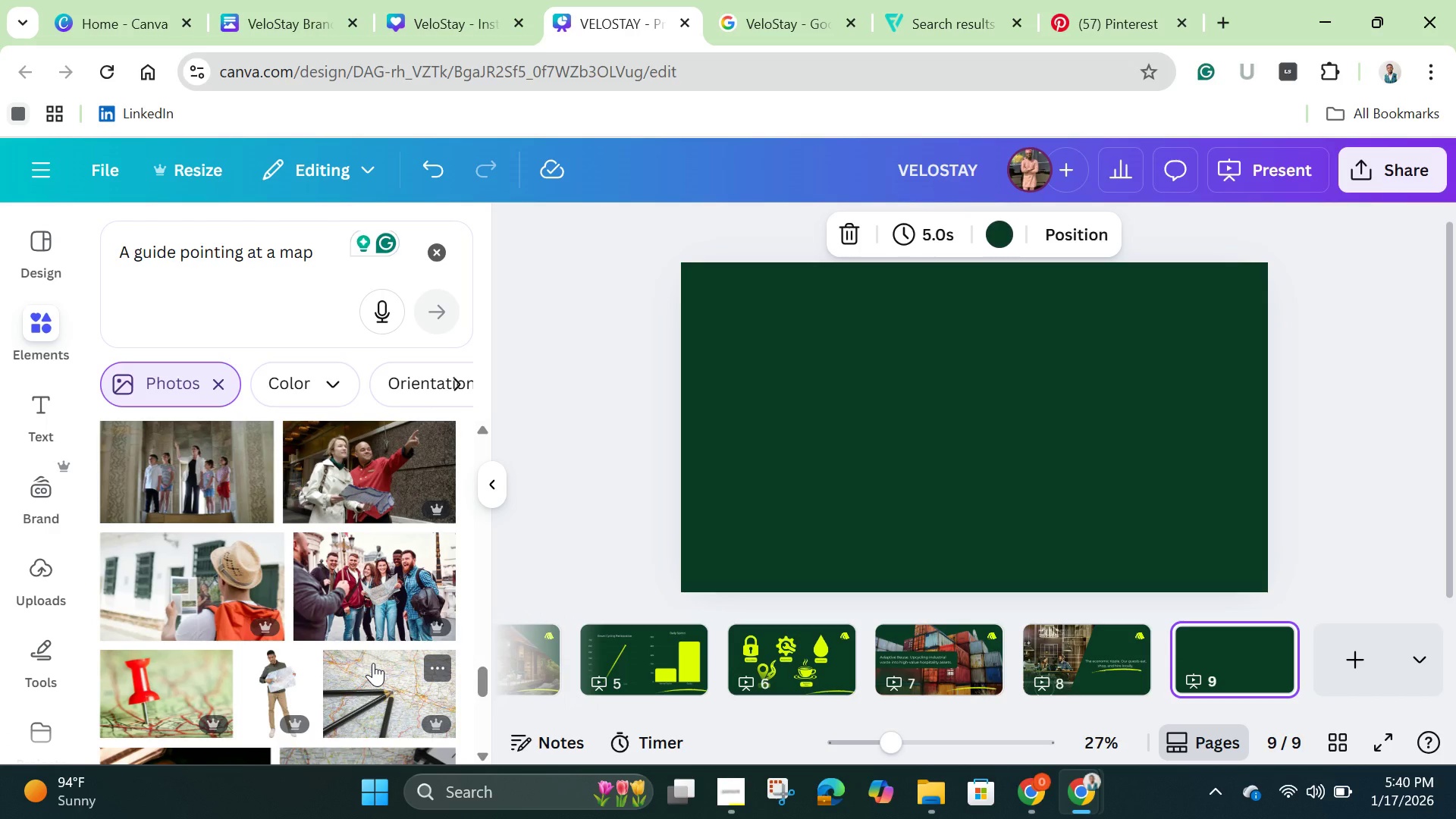 
scroll: coordinate [373, 663], scroll_direction: down, amount: 2.0
 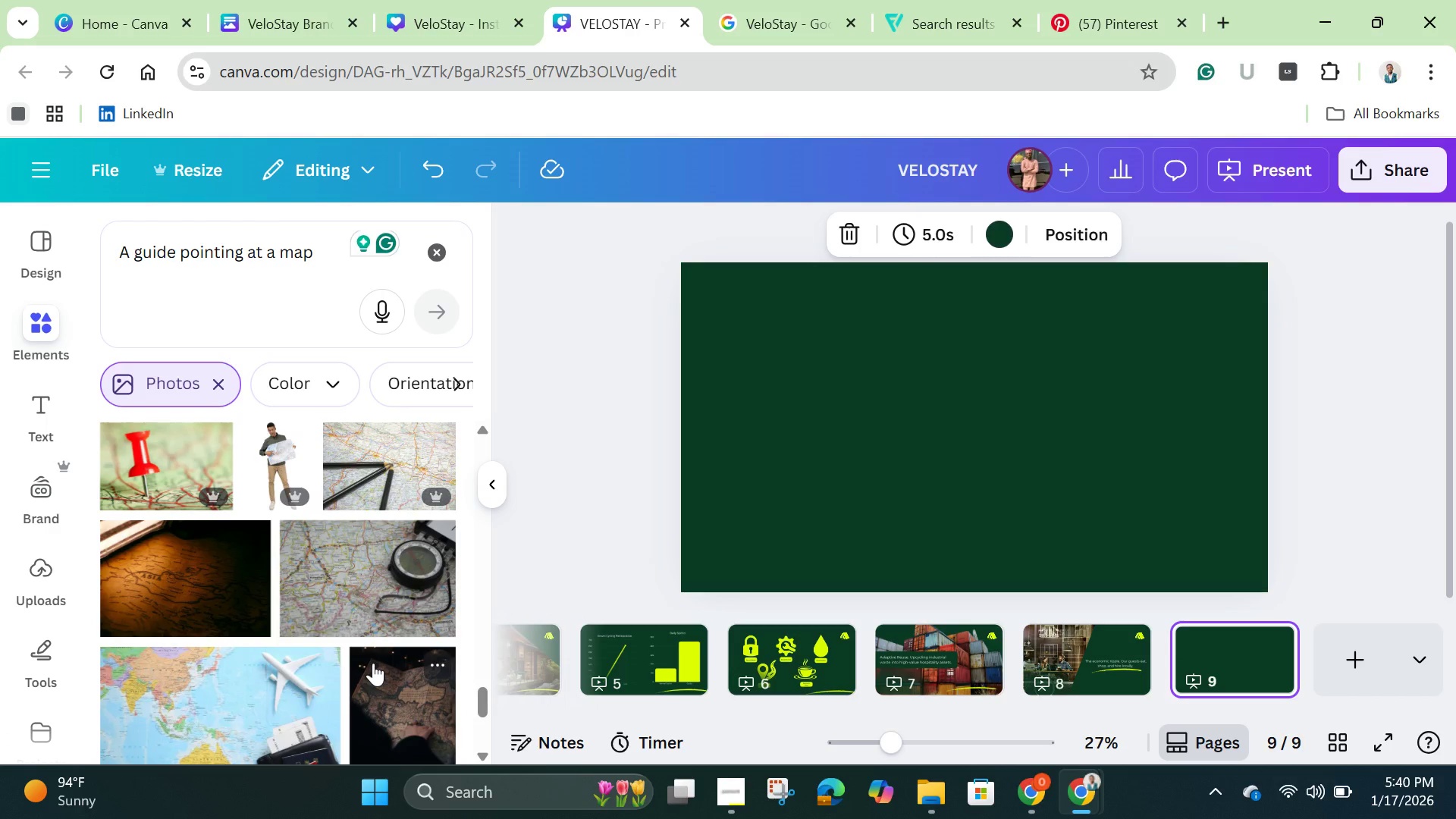 
scroll: coordinate [373, 663], scroll_direction: up, amount: 3.0
 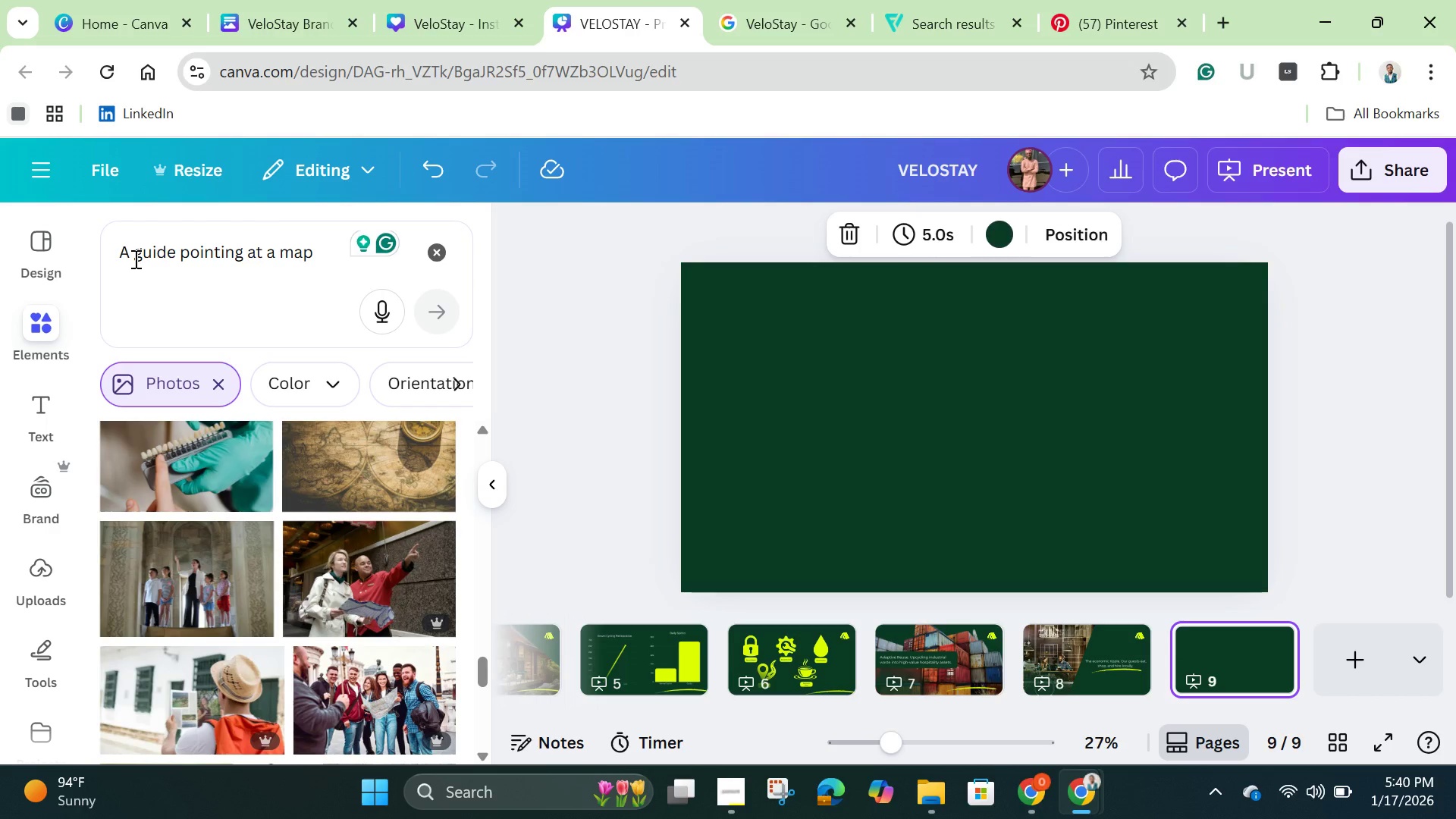 
left_click([139, 258])
 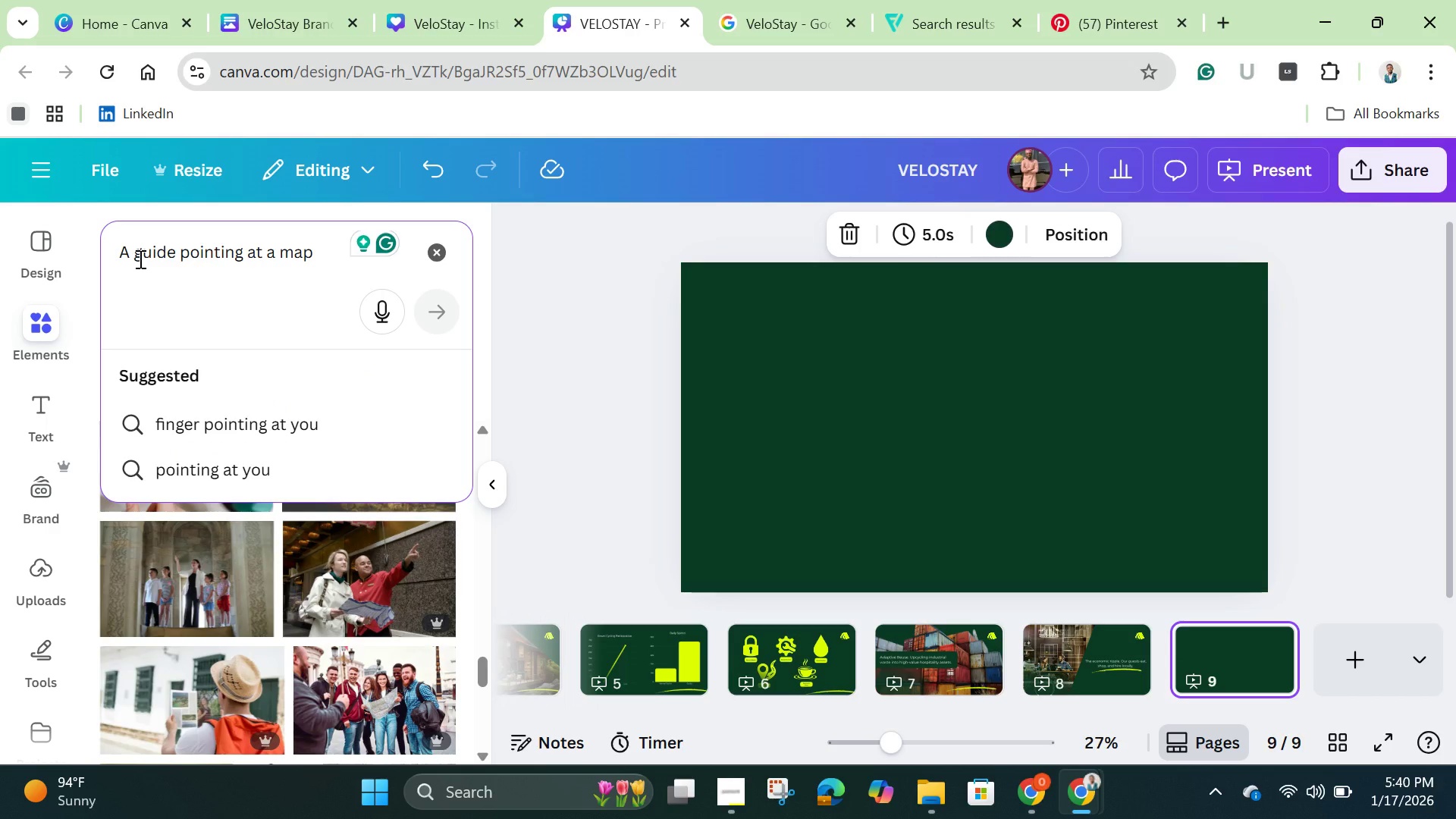 
left_click([139, 259])
 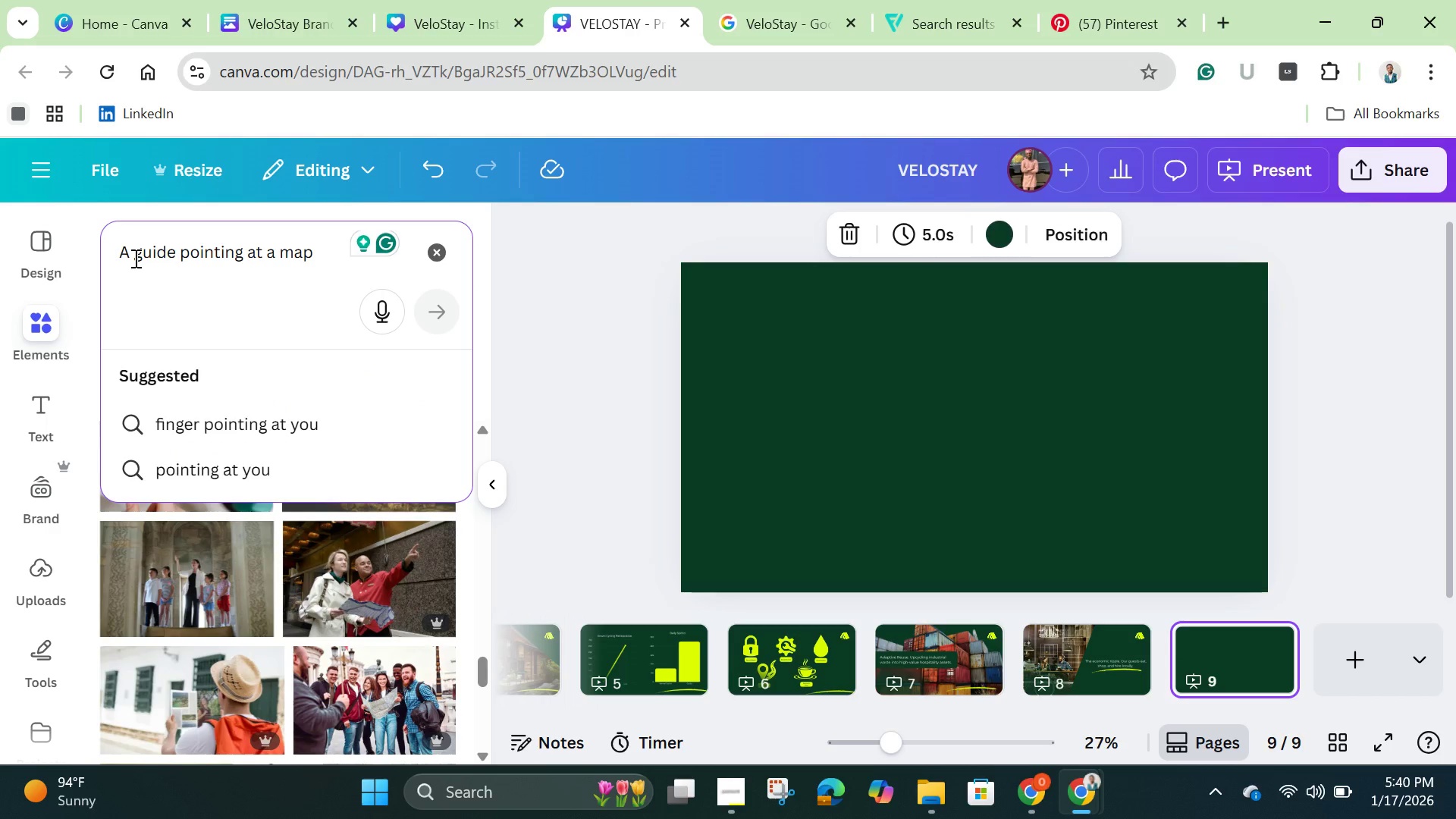 
left_click([134, 258])
 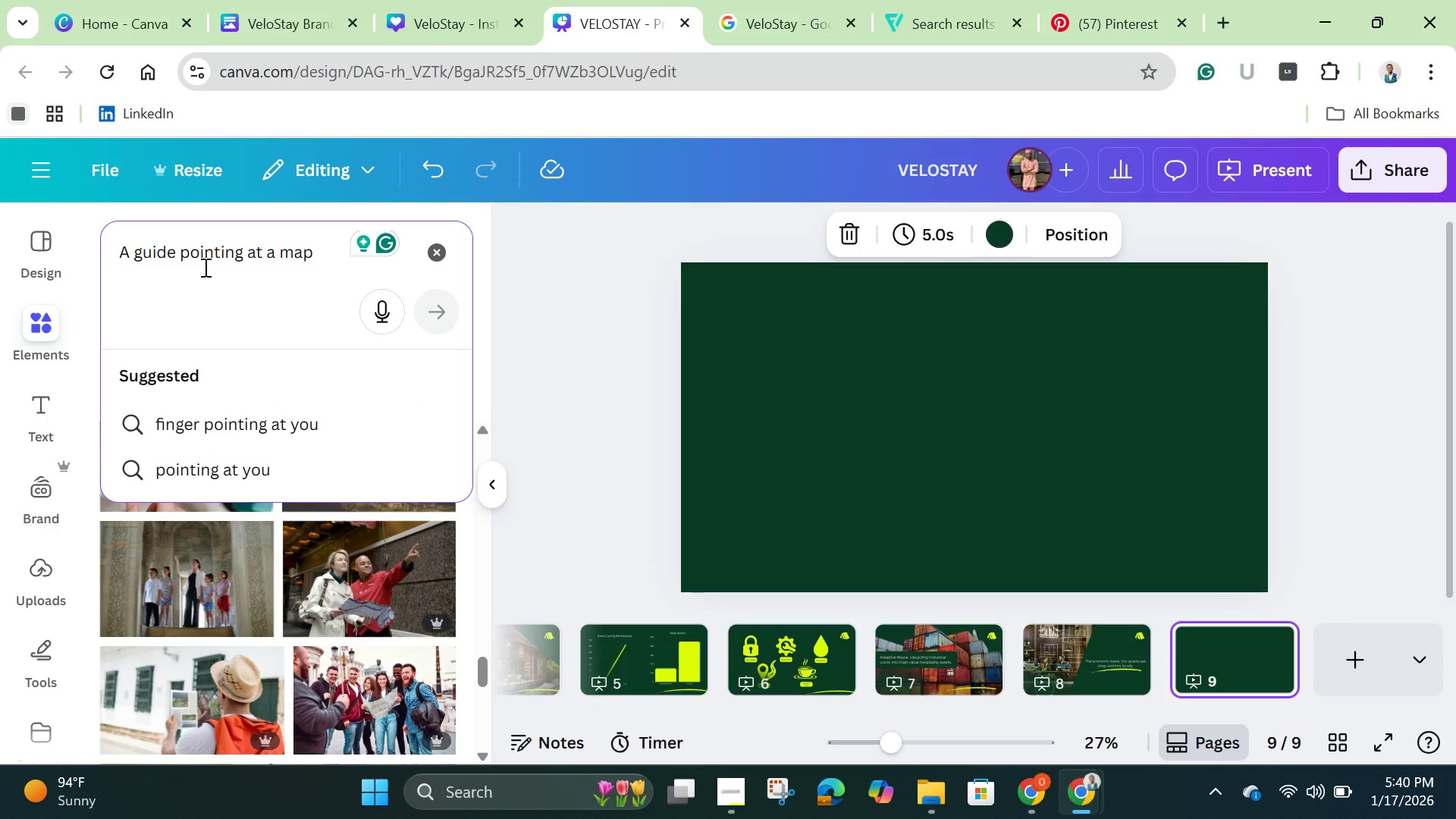 
type(x)
key(Backspace)
type(cyclist )
 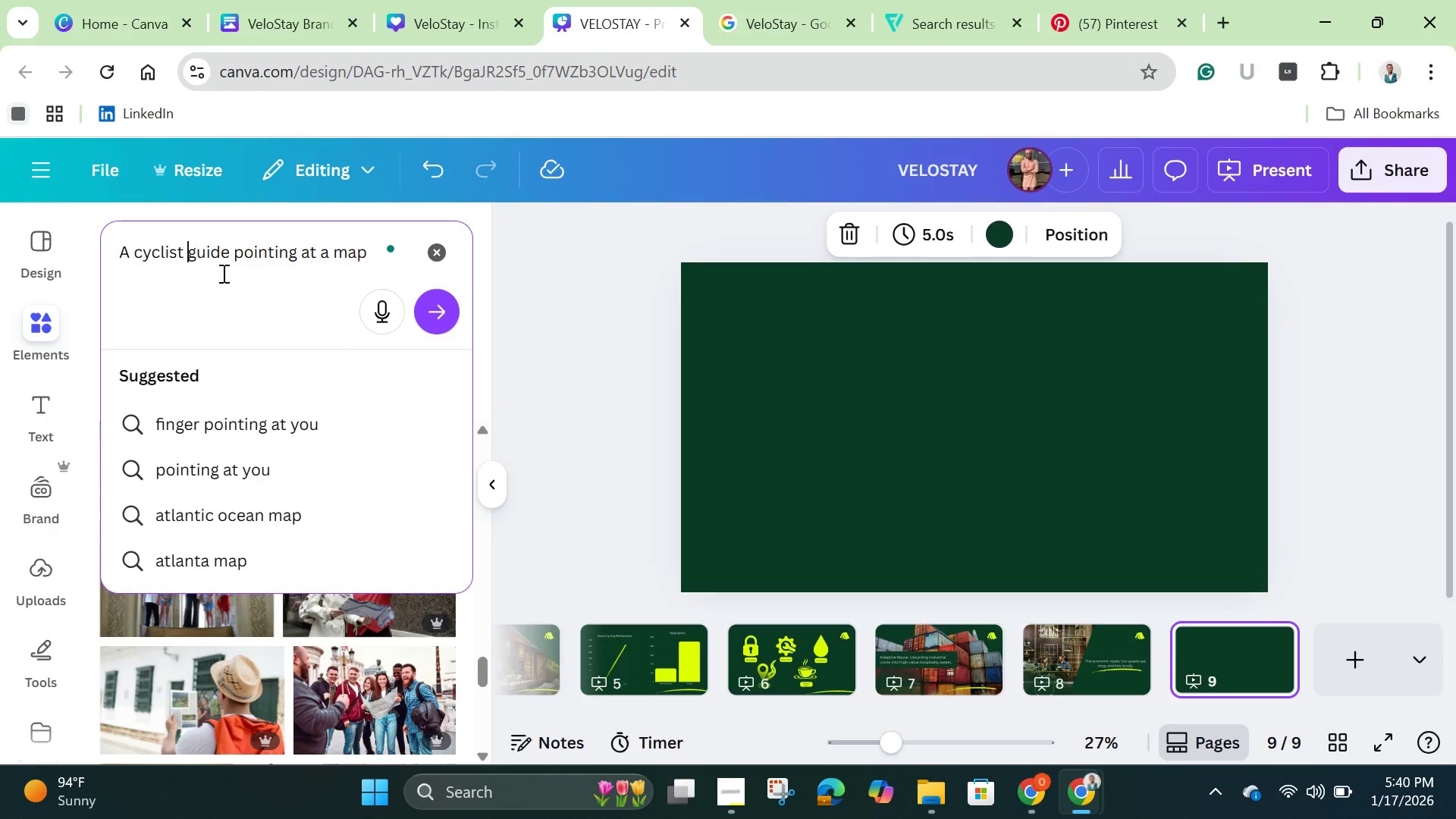 
left_click([241, 266])
 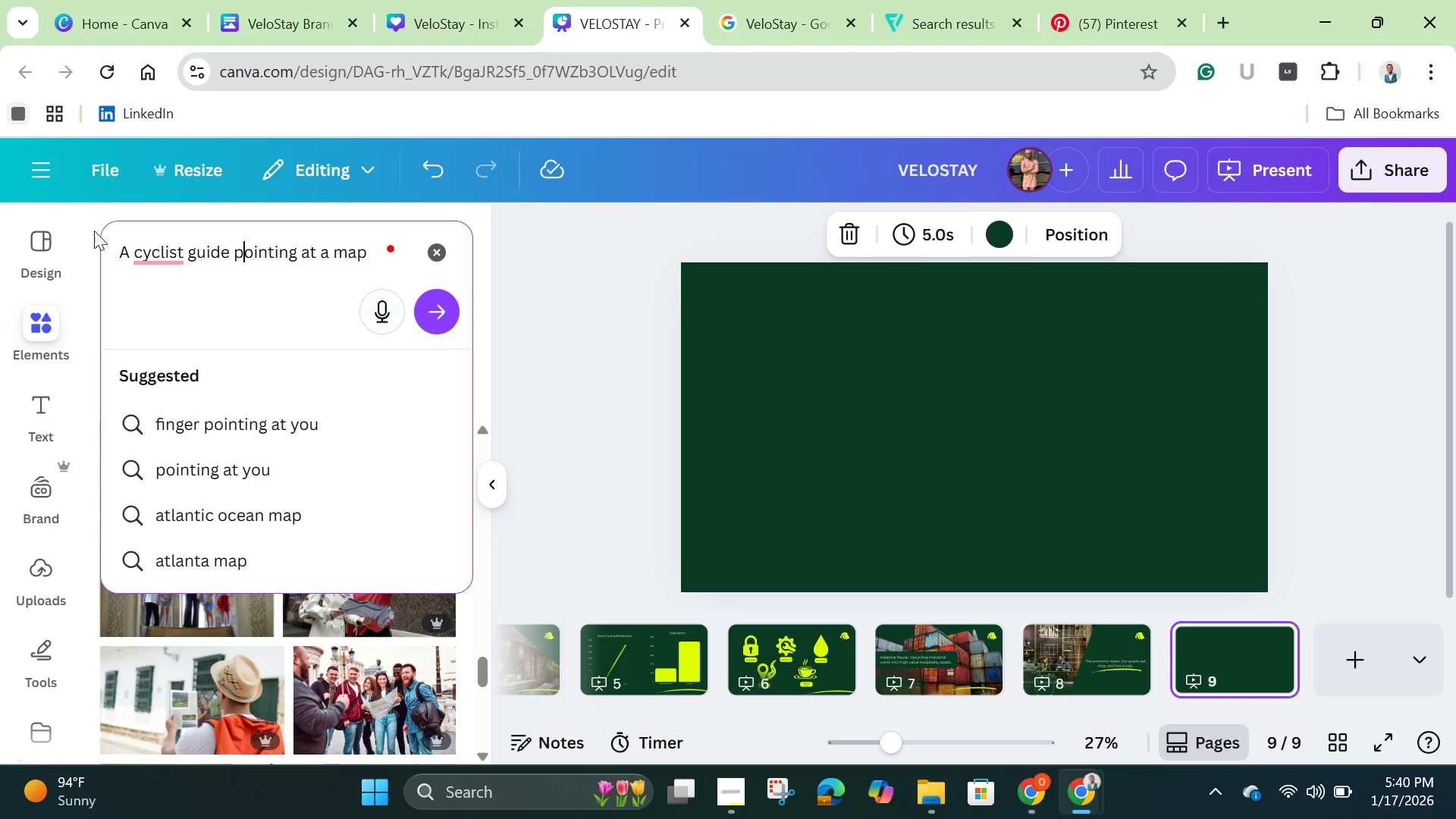 
left_click([154, 249])
 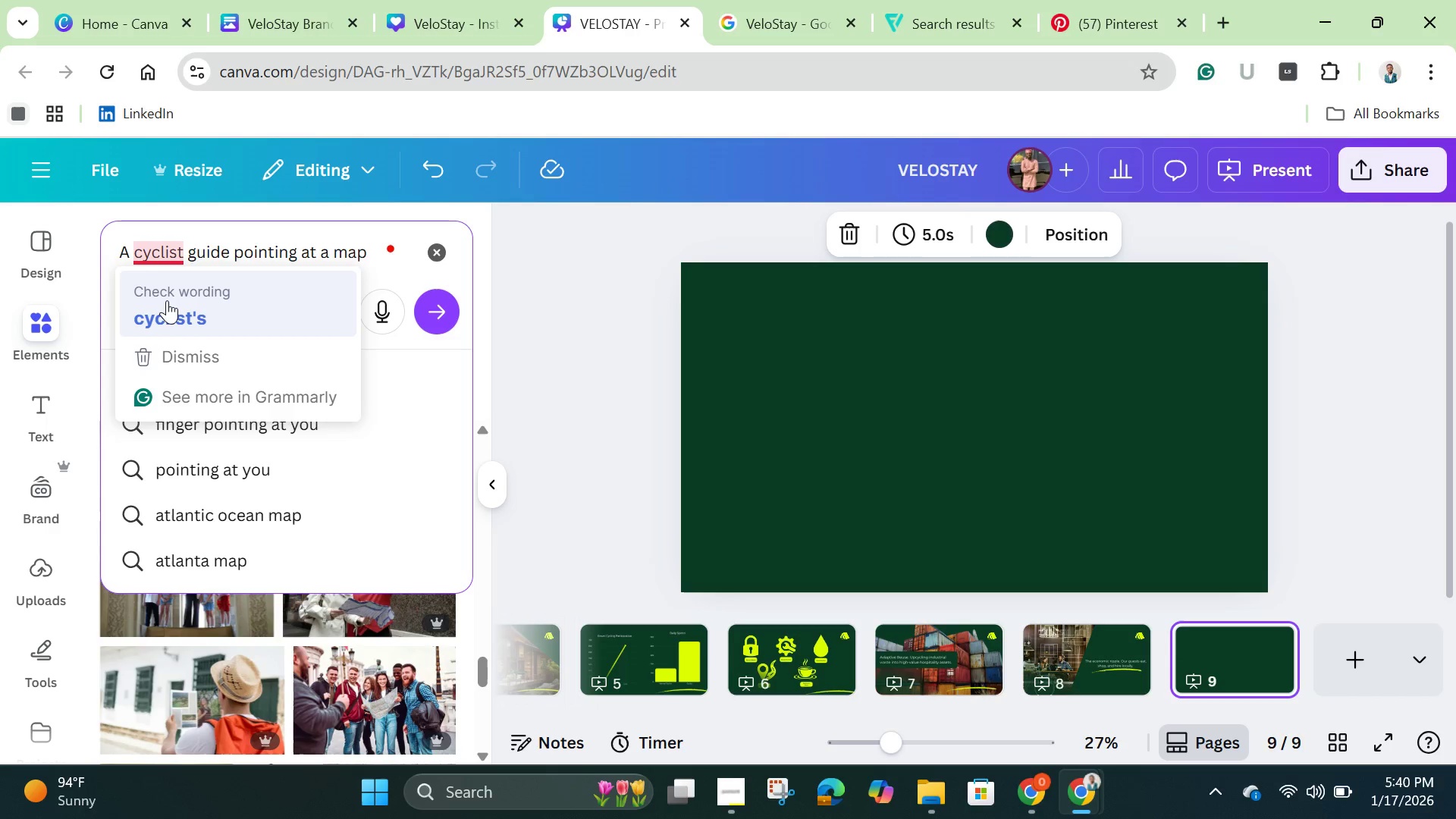 
left_click([167, 300])
 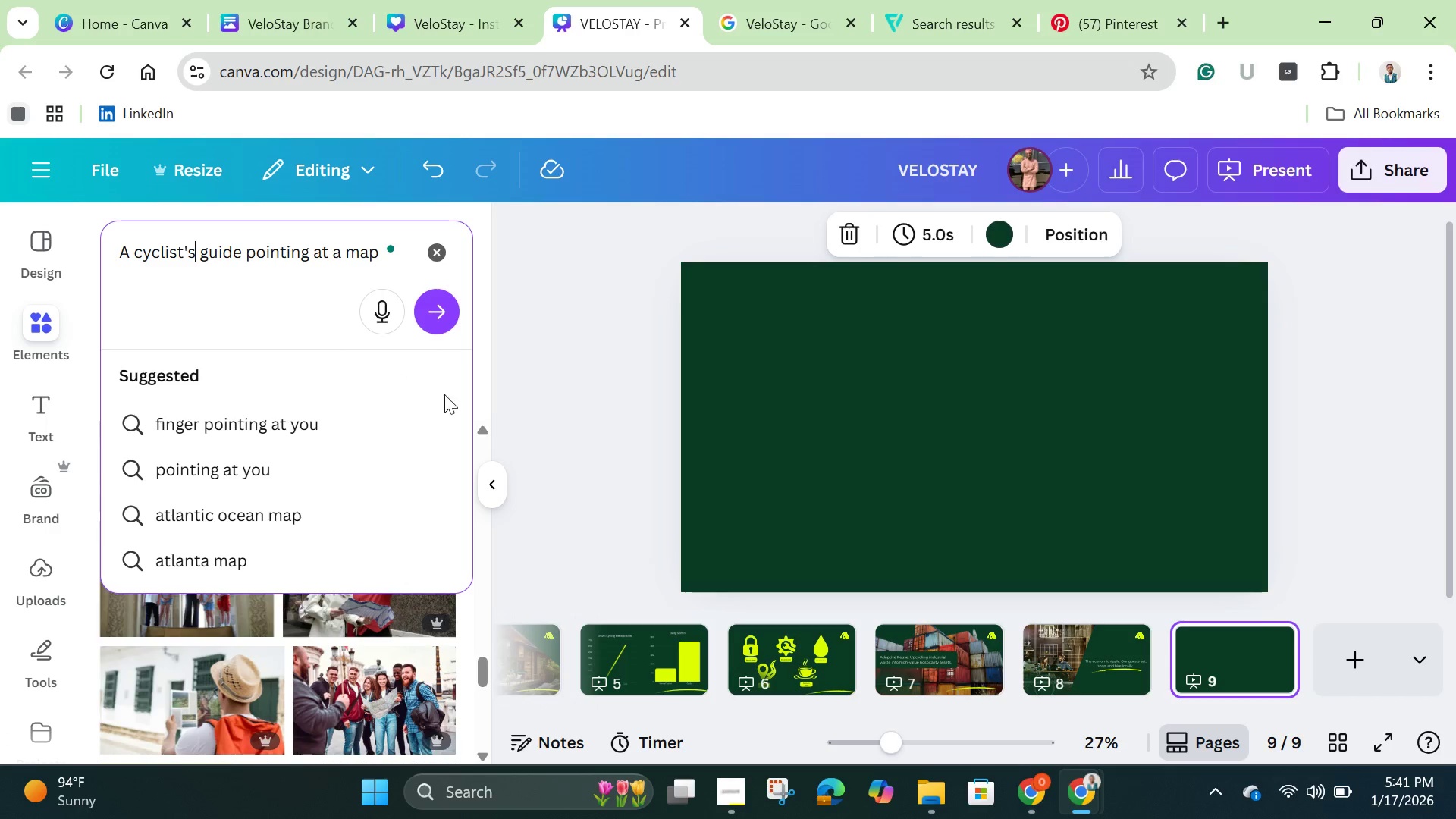 
left_click([487, 362])
 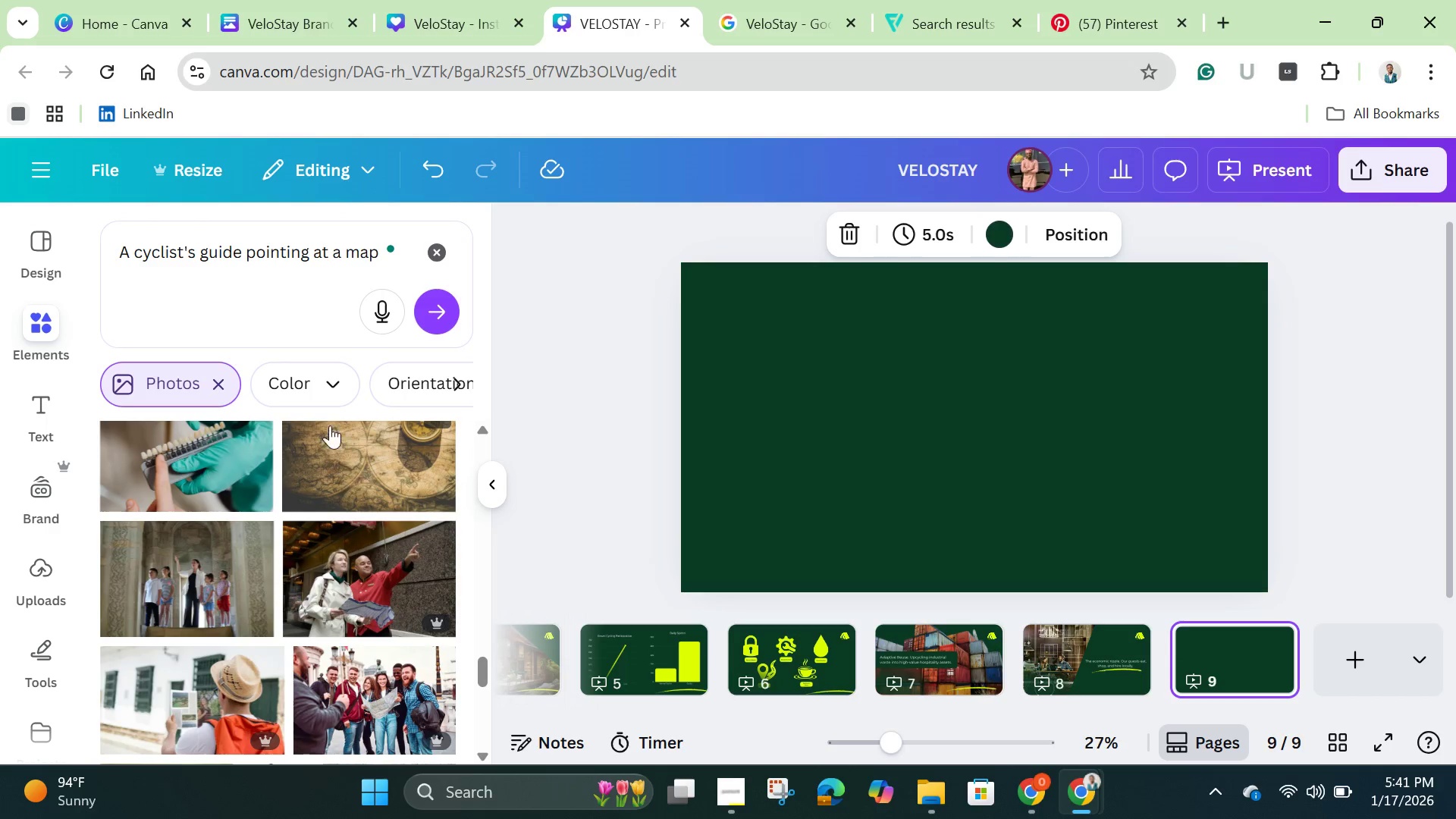 
scroll: coordinate [329, 410], scroll_direction: down, amount: 4.0
 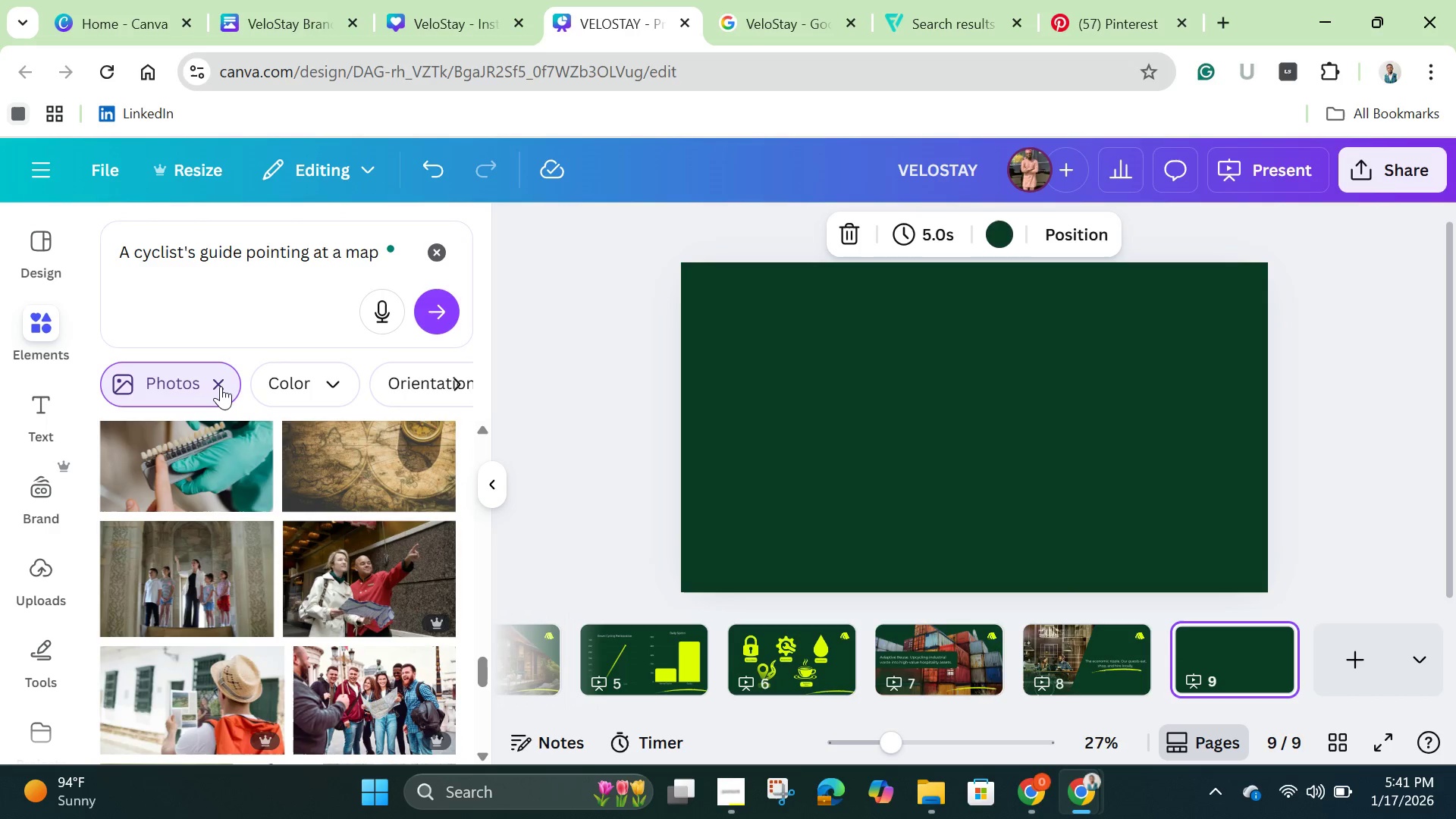 
left_click([221, 386])
 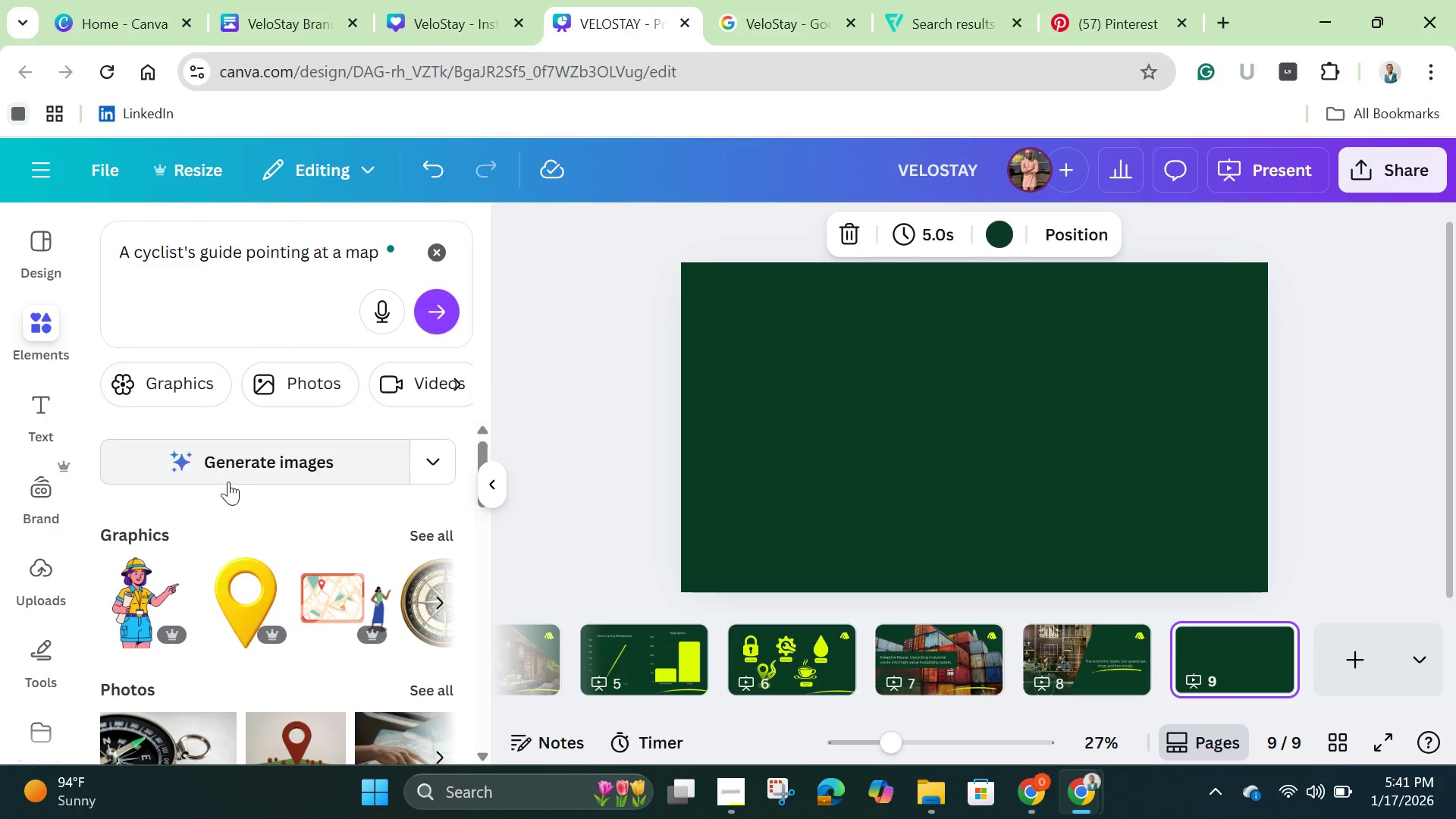 
left_click([236, 472])
 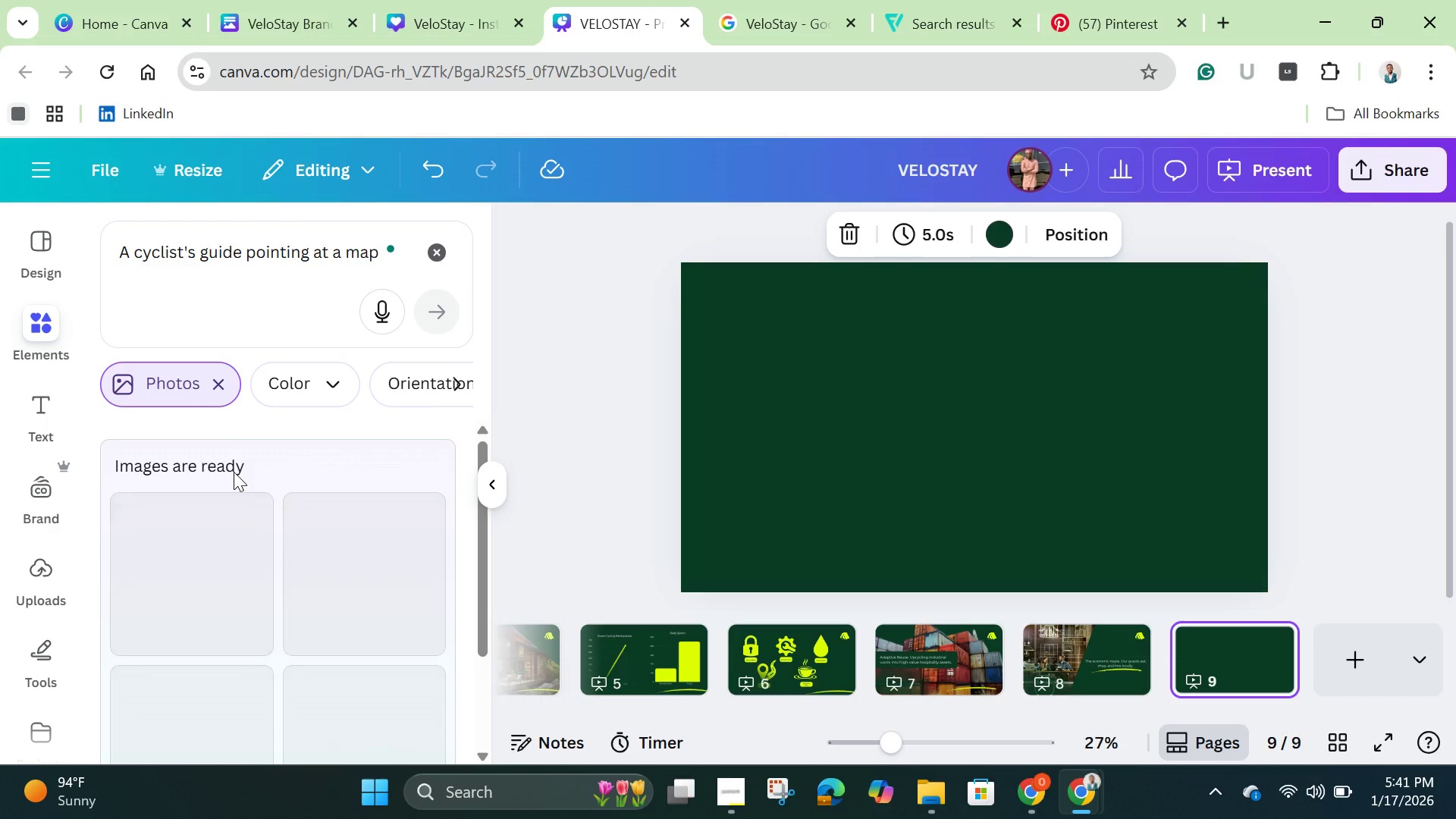 
wait(15.89)
 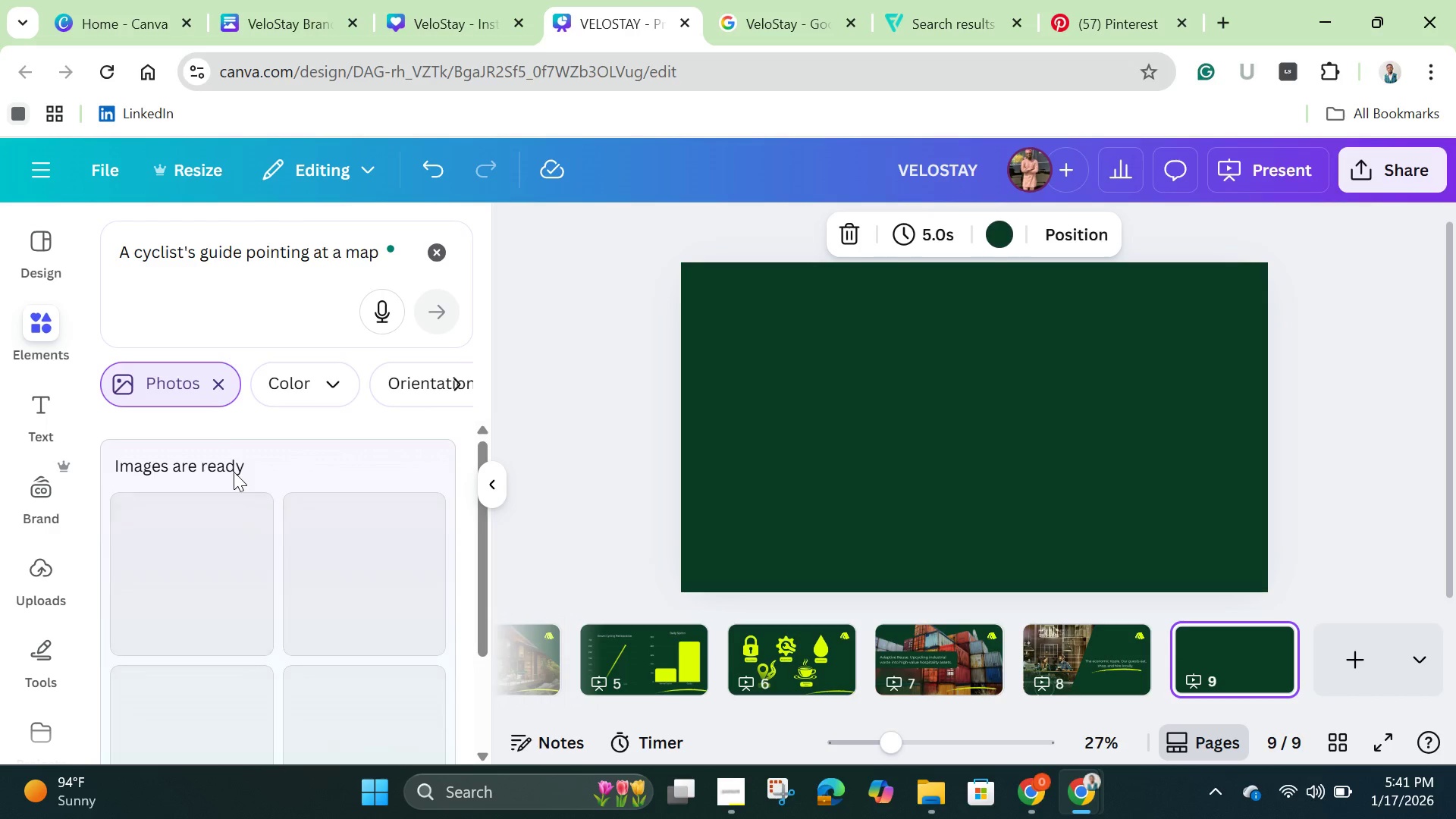 
scroll: coordinate [228, 594], scroll_direction: down, amount: 1.0
 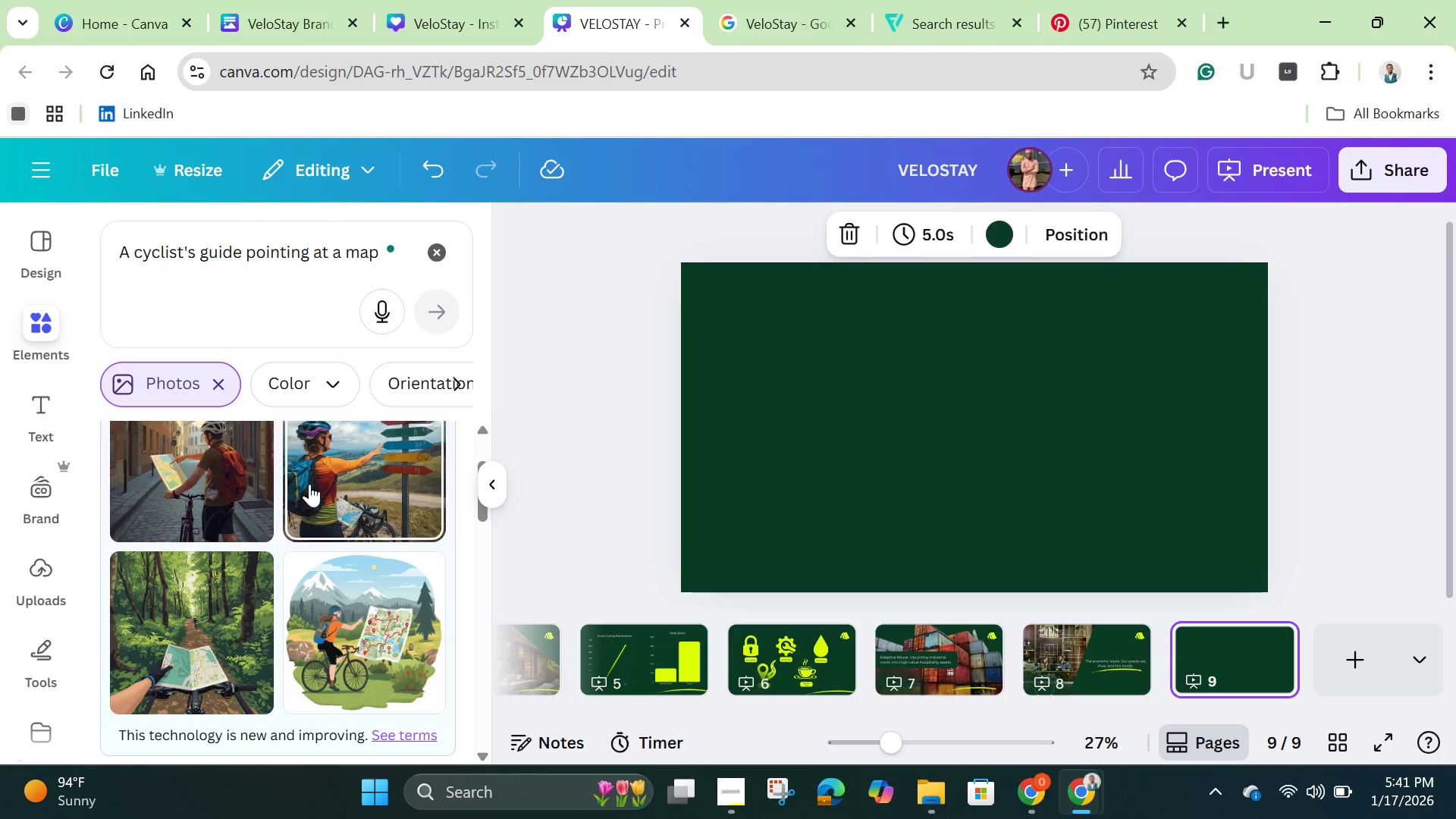 
left_click([314, 482])
 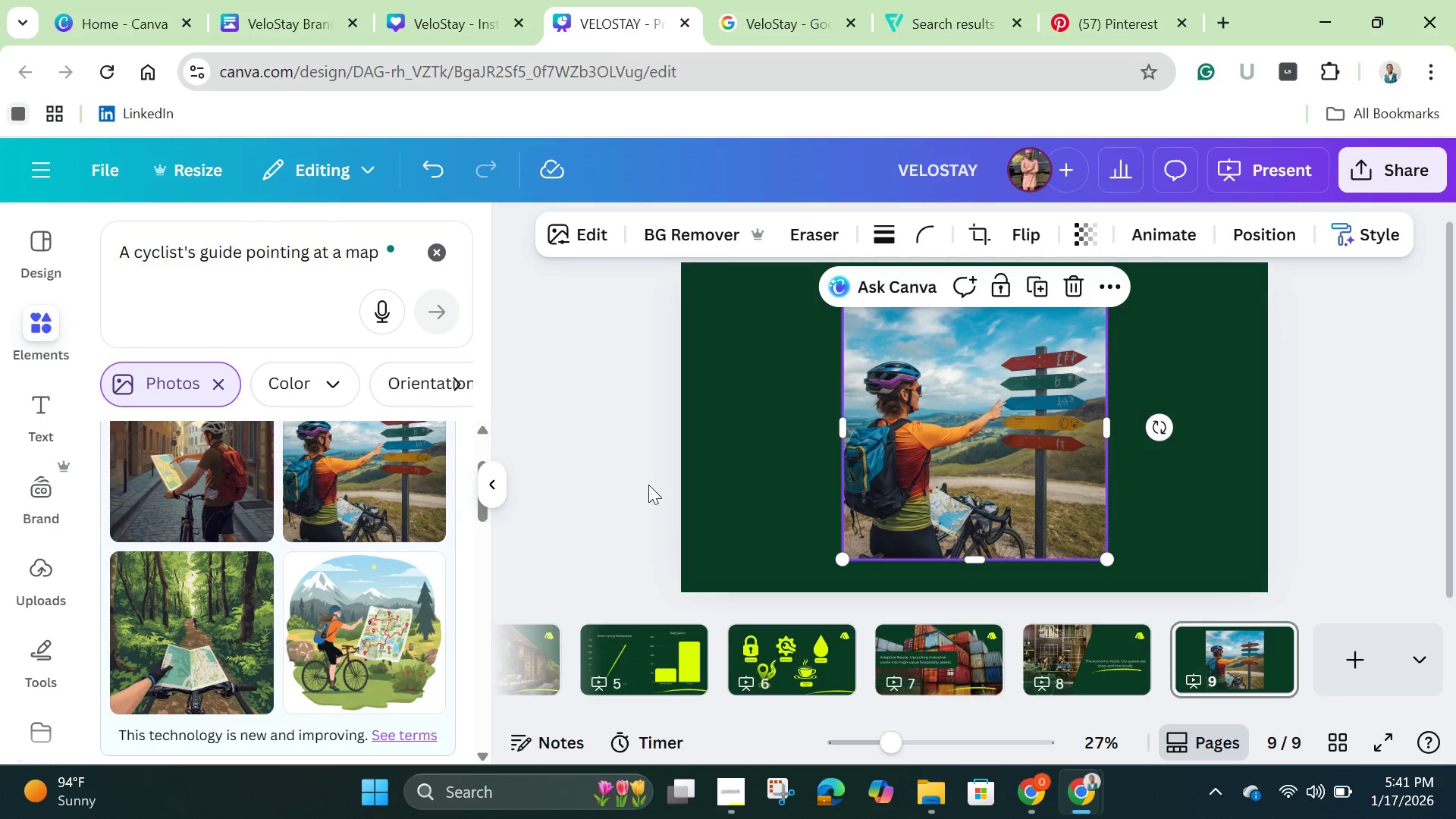 
left_click_drag(start_coordinate=[987, 475], to_coordinate=[824, 445])
 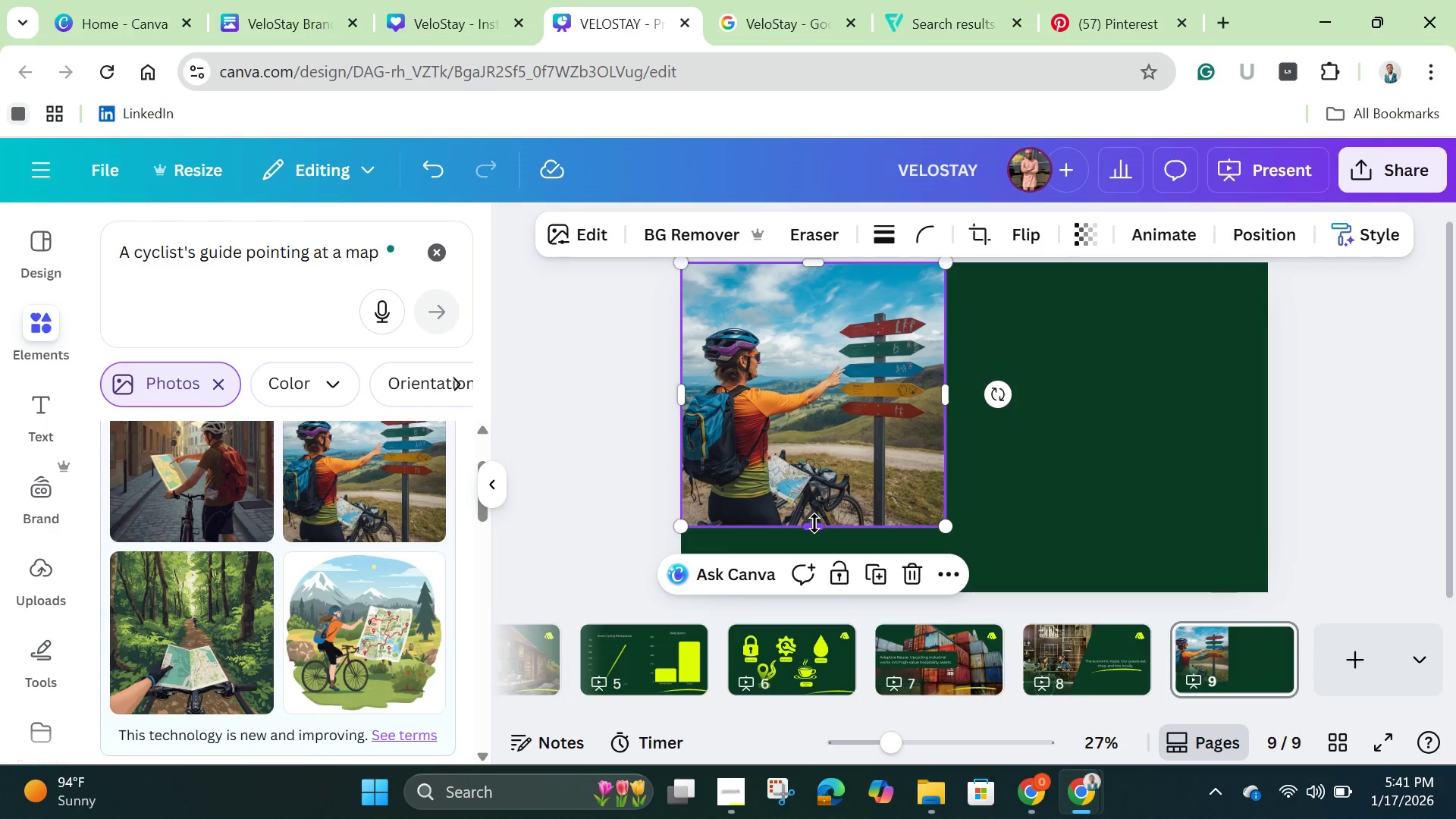 
left_click_drag(start_coordinate=[814, 523], to_coordinate=[809, 588])
 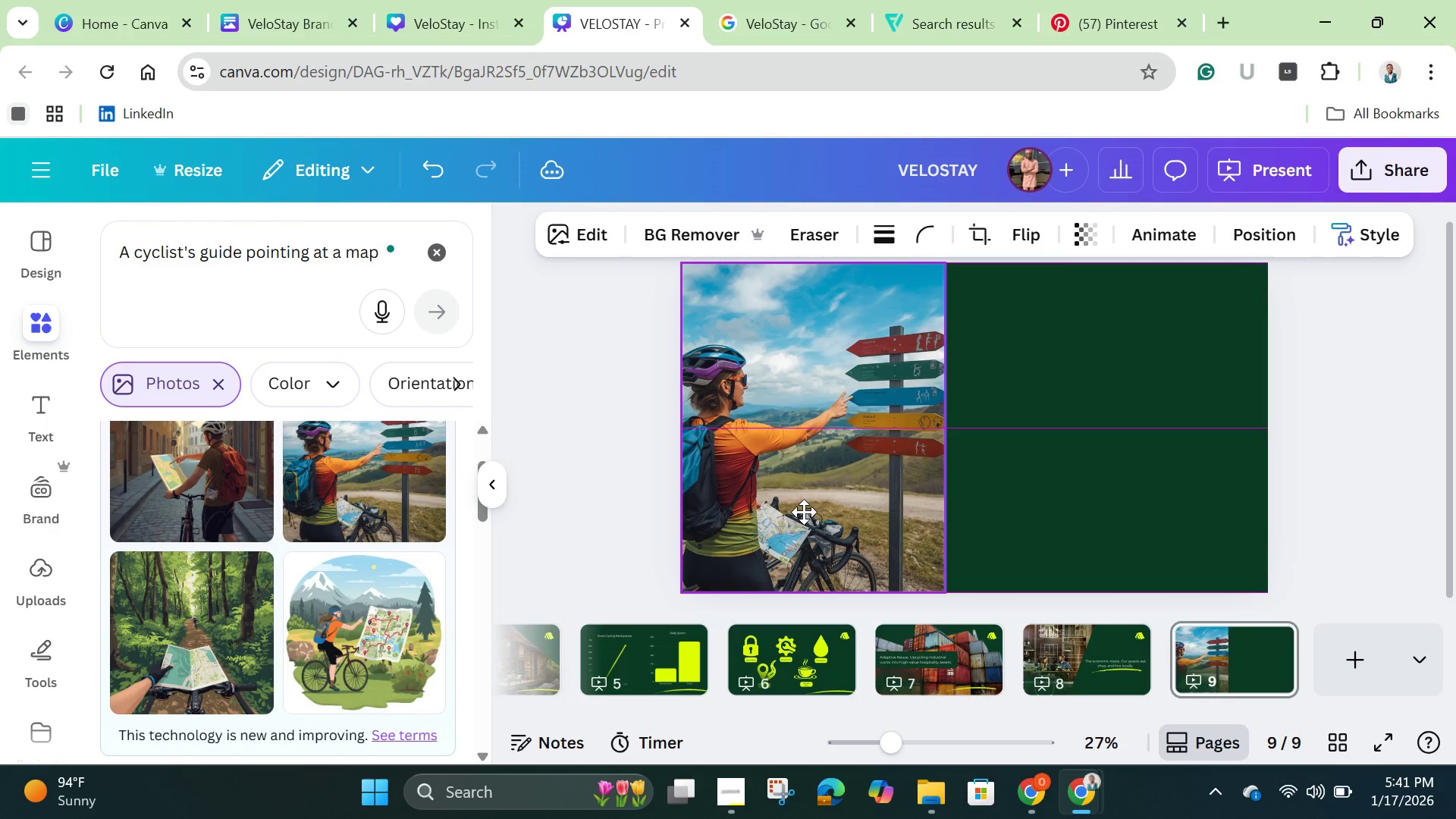 
double_click([812, 516])
 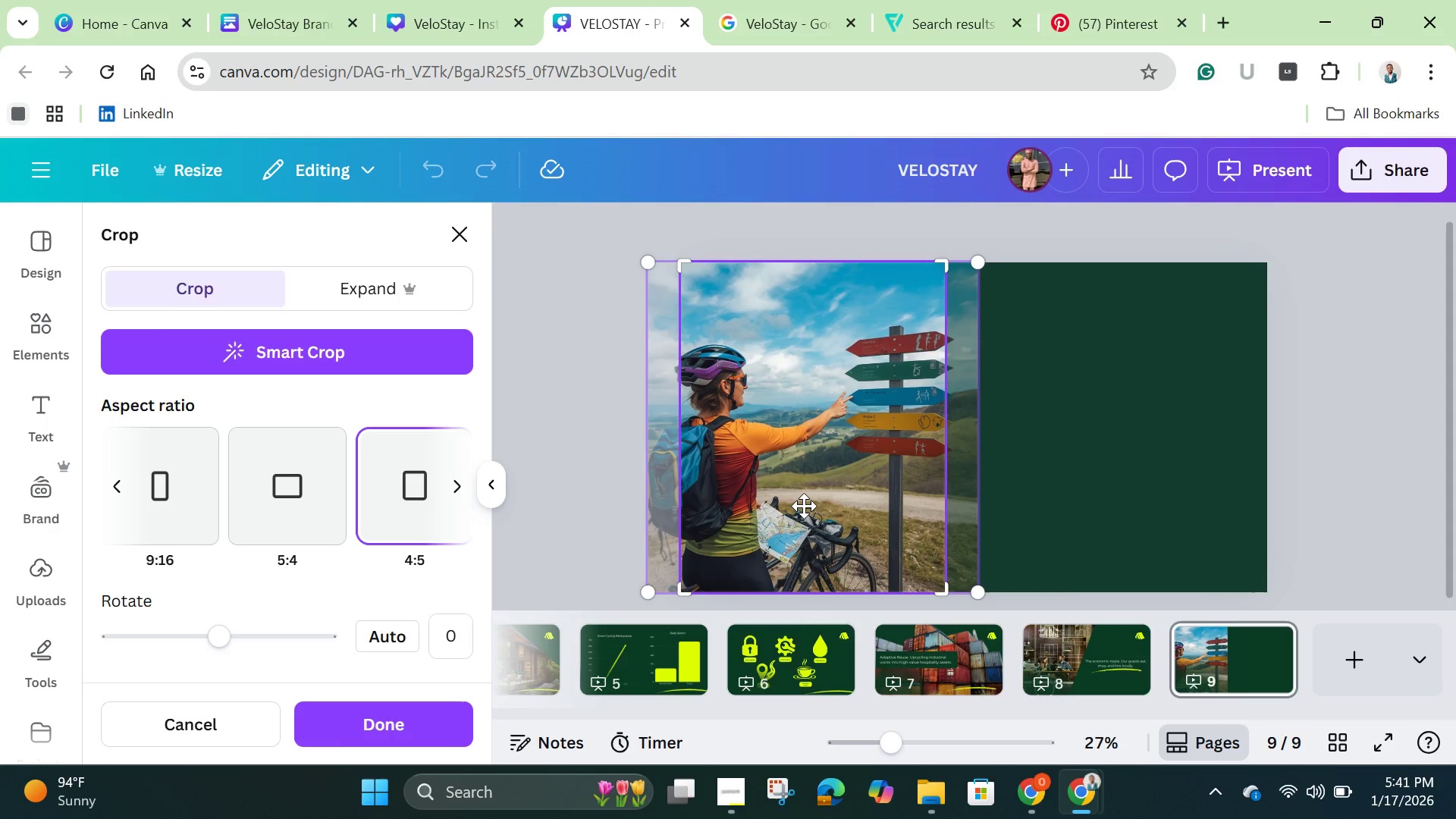 
left_click_drag(start_coordinate=[804, 506], to_coordinate=[859, 517])
 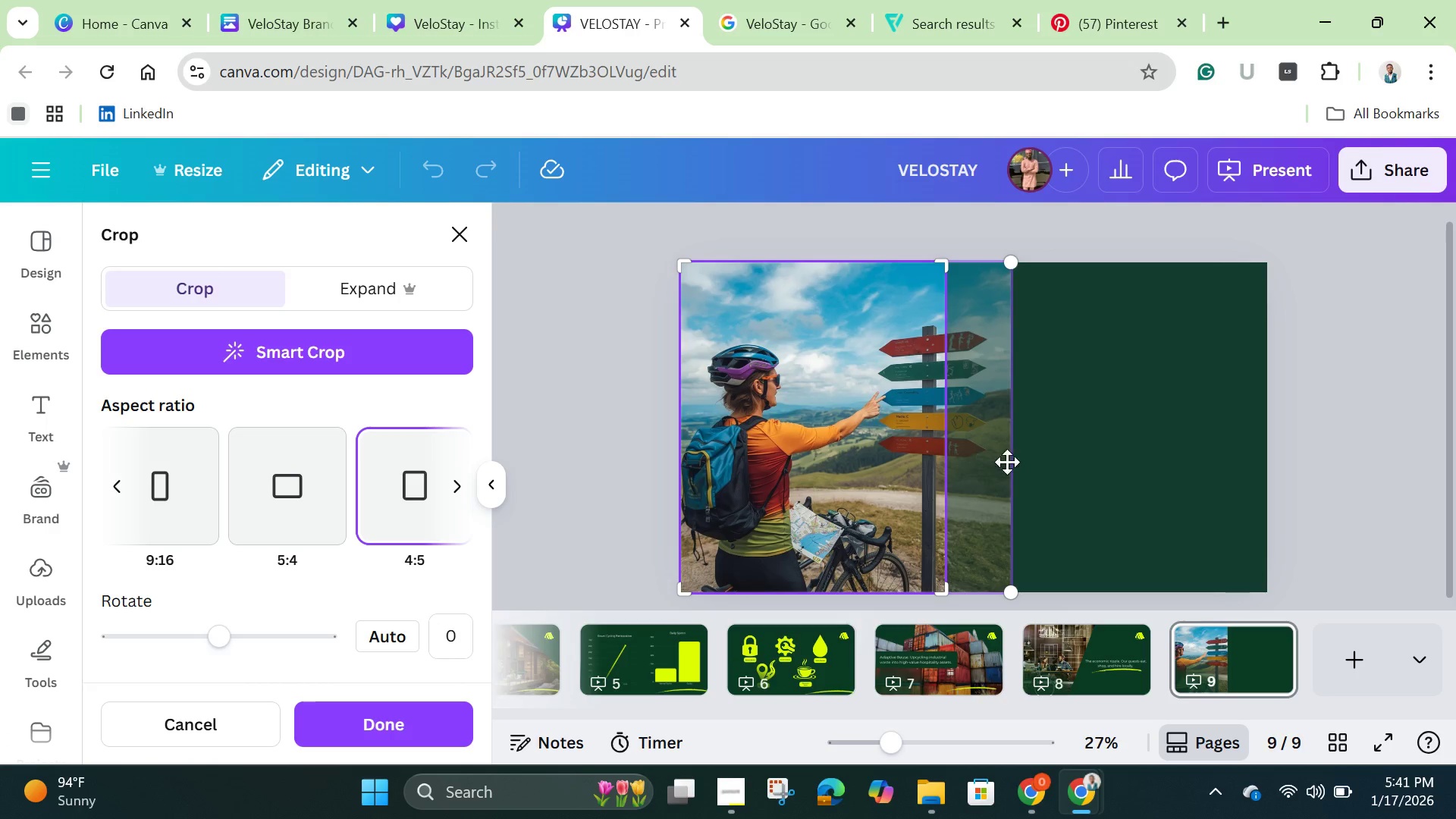 
left_click([1044, 451])
 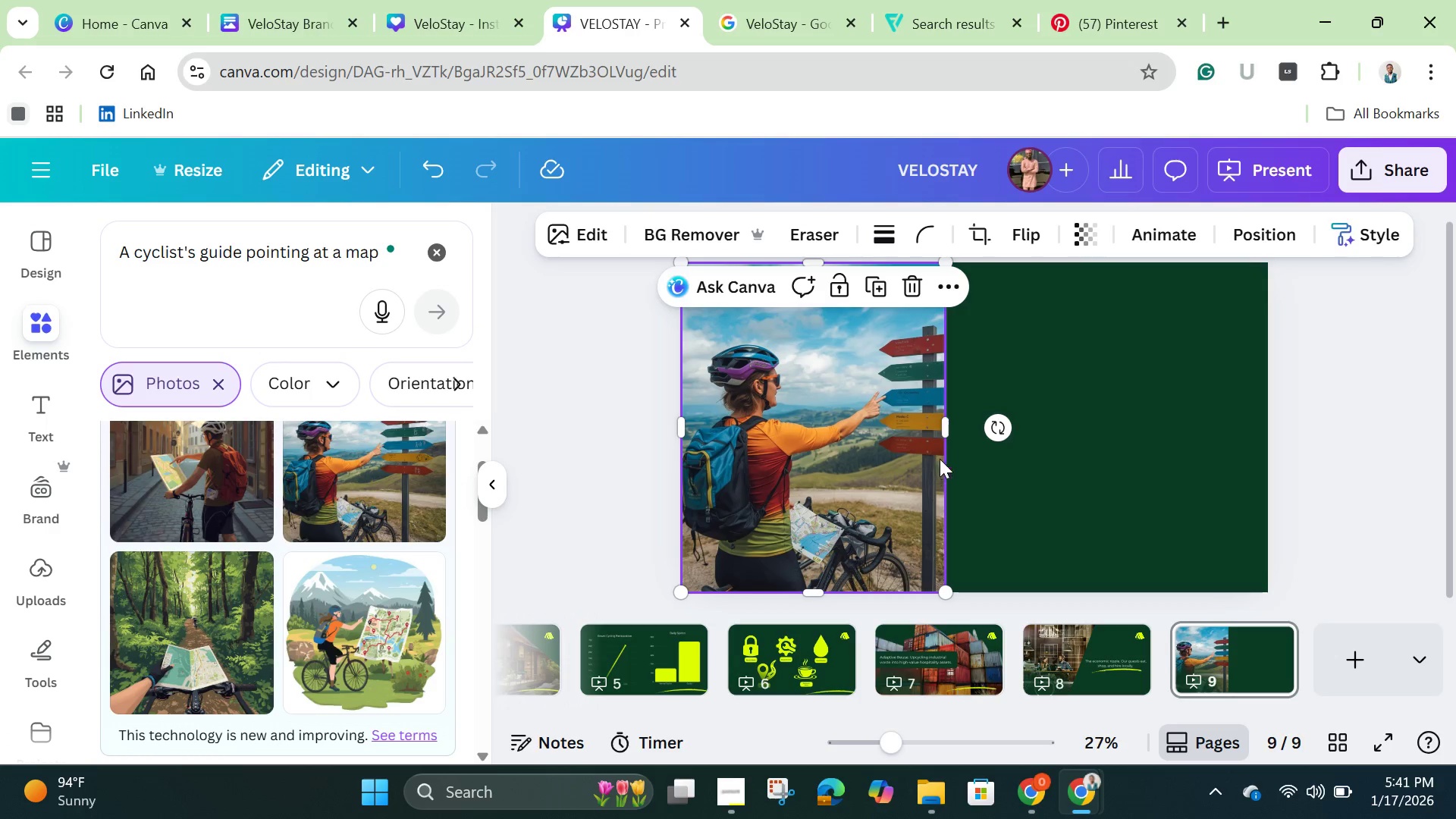 
left_click_drag(start_coordinate=[947, 438], to_coordinate=[1012, 450])
 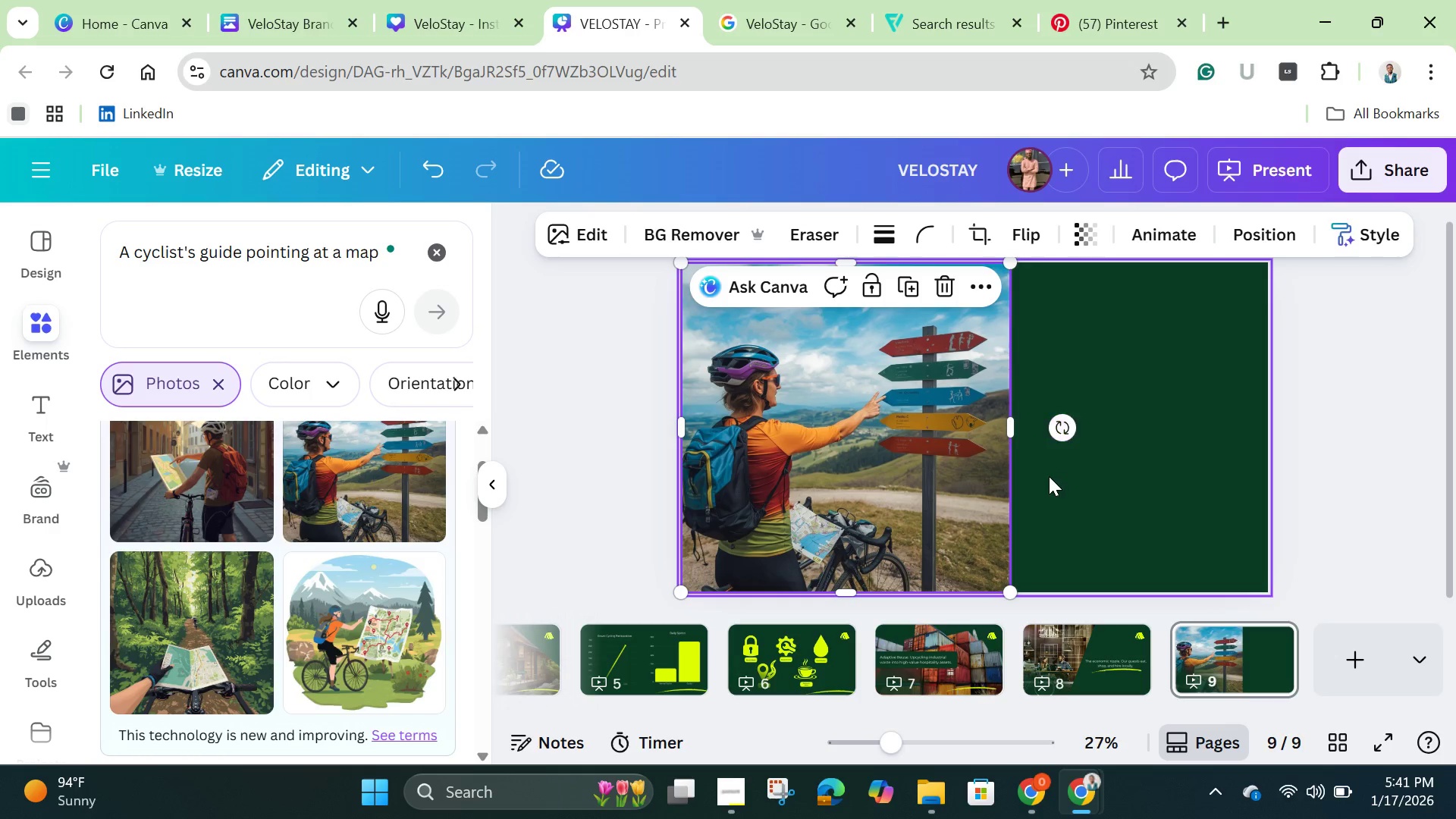 
left_click([1049, 476])
 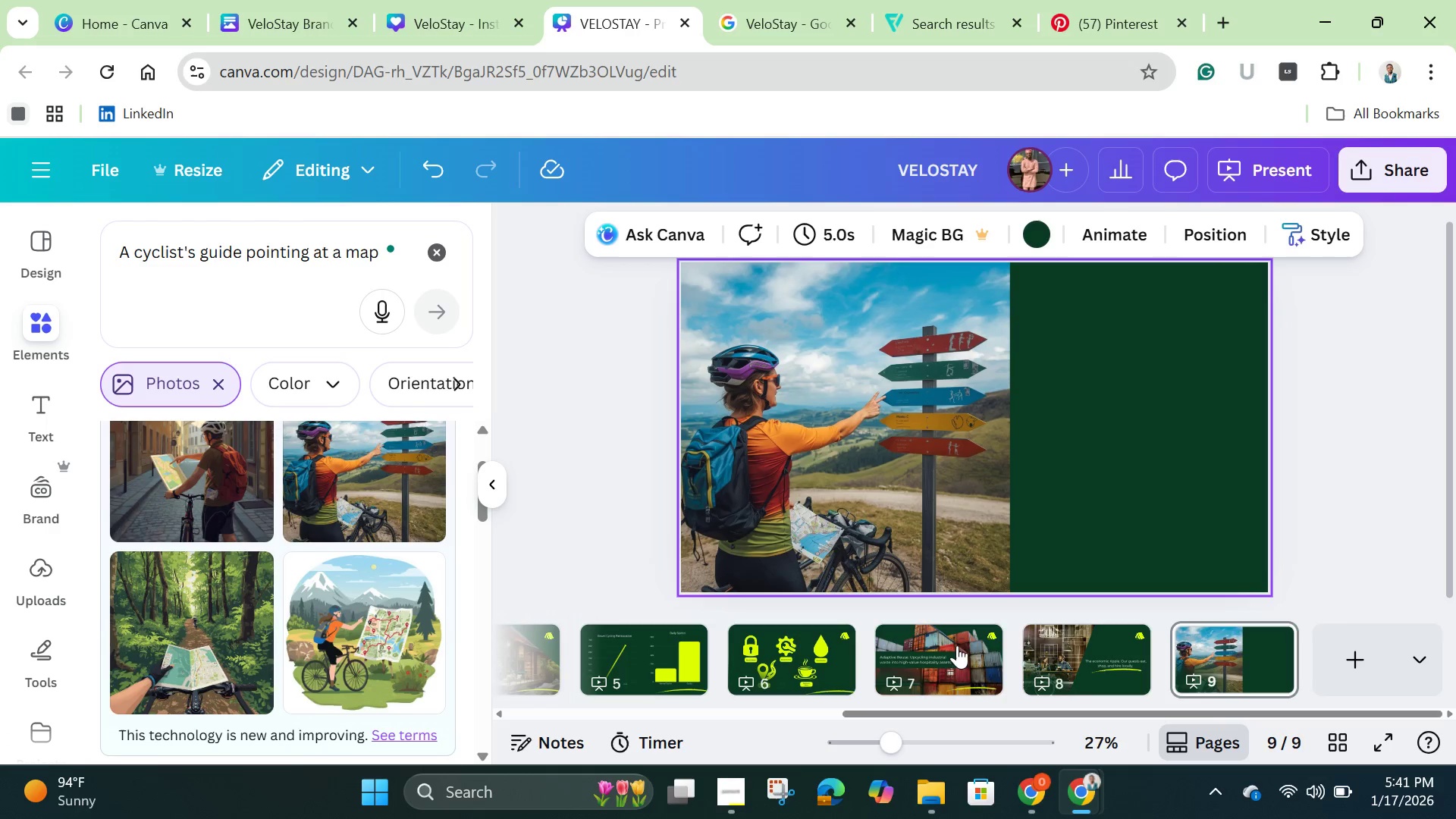 
left_click([1073, 648])
 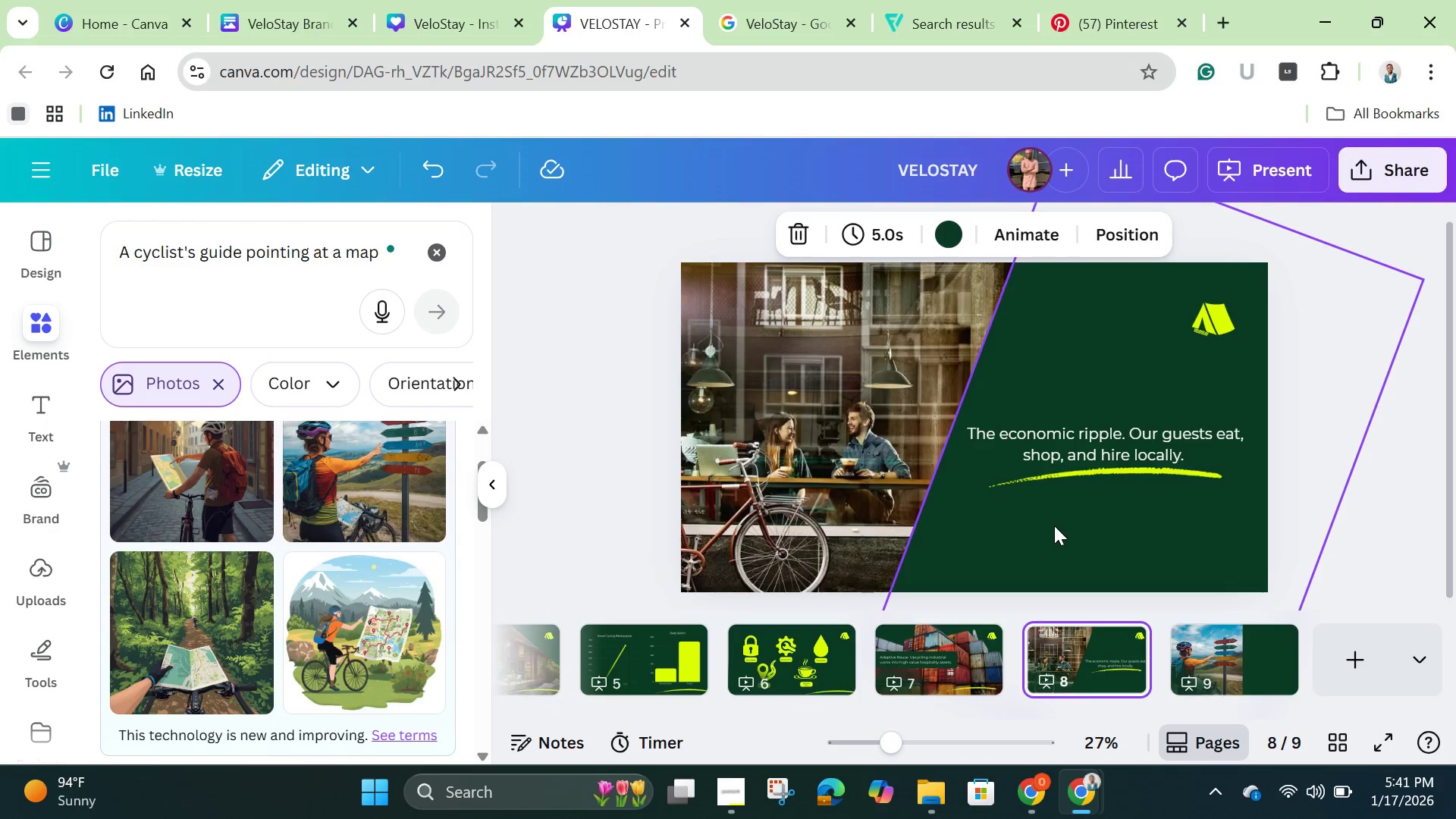 
left_click([1054, 526])
 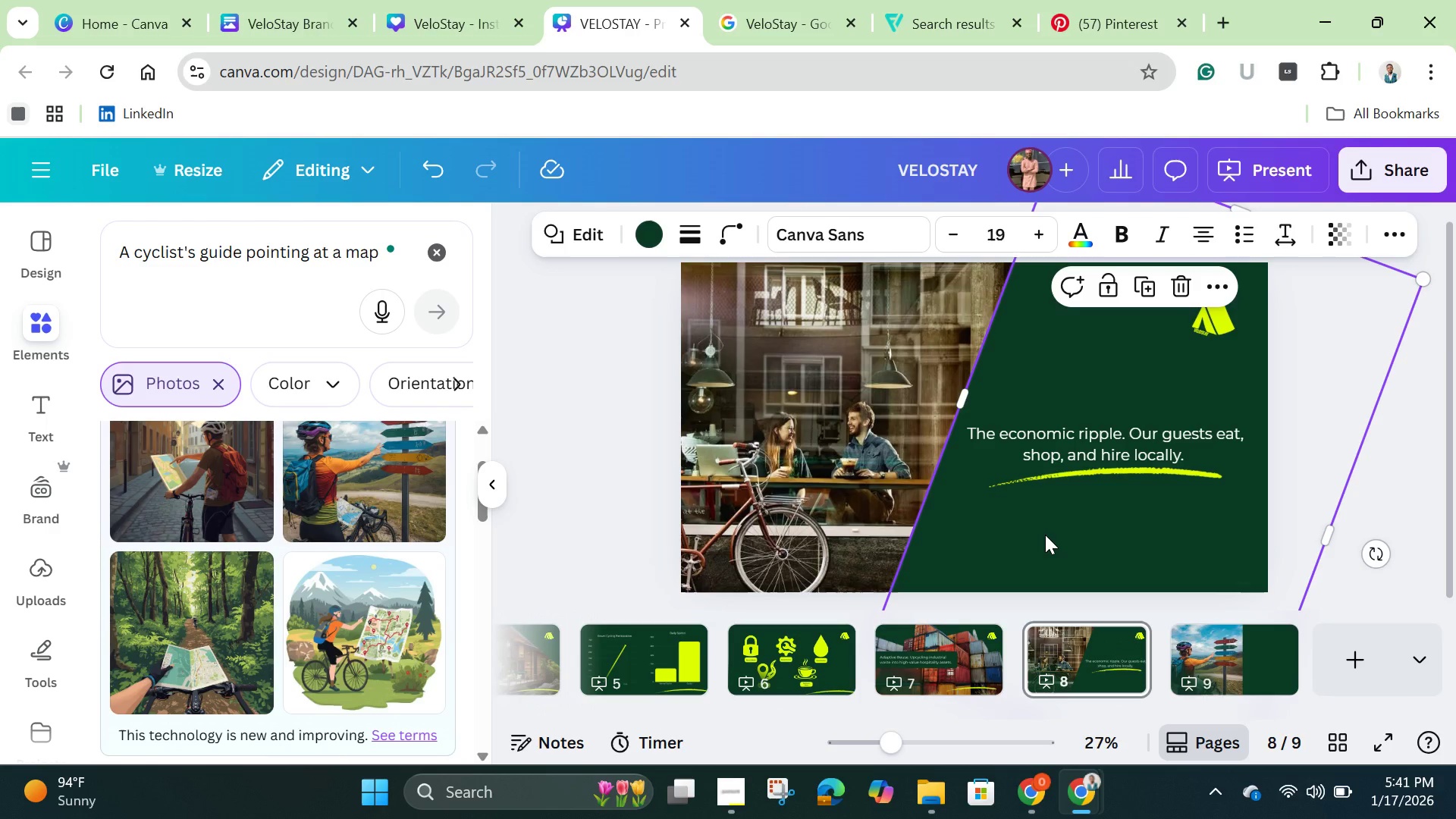 
hold_key(key=ShiftLeft, duration=1.53)
left_click([1218, 324])
 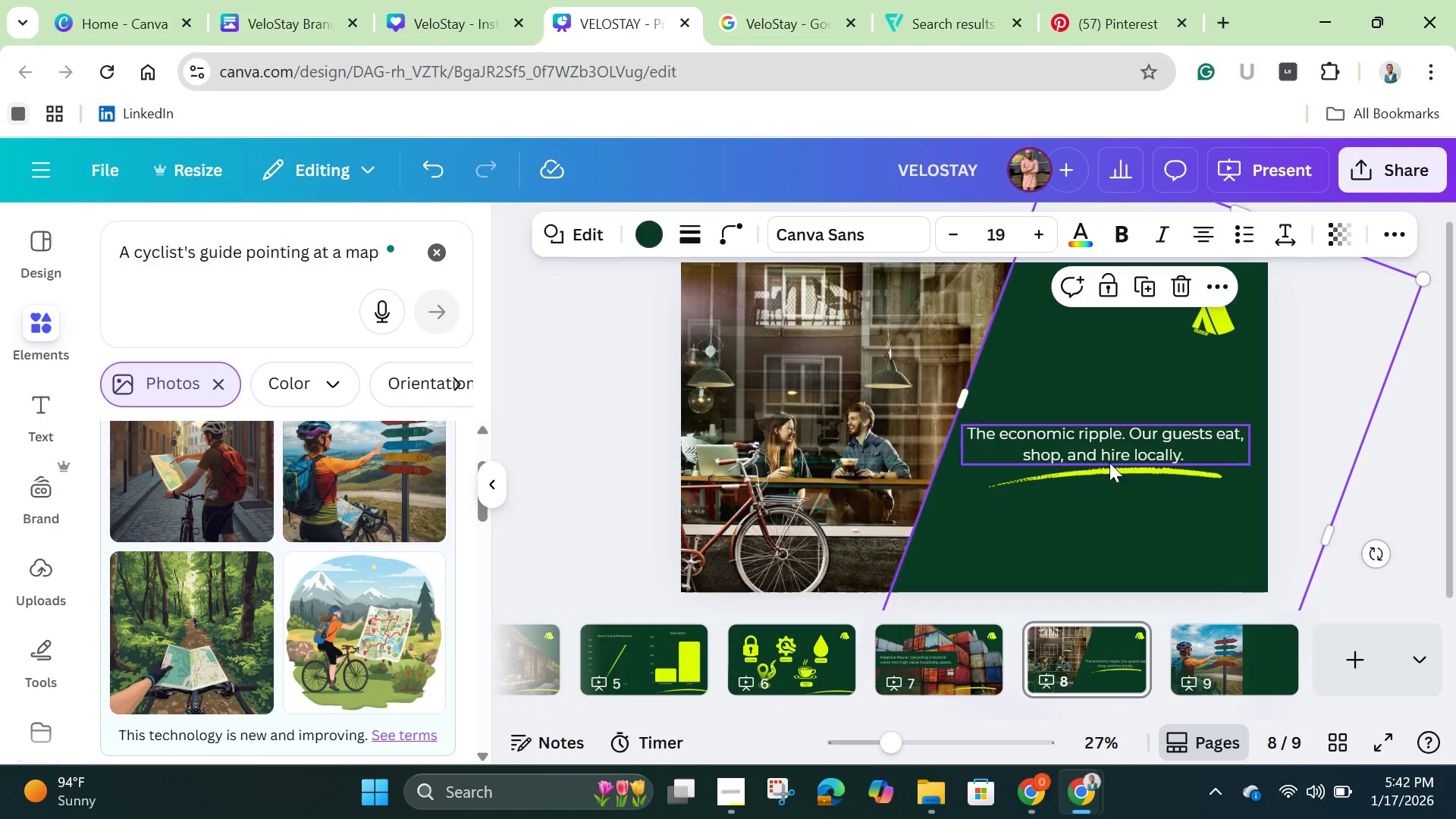 
hold_key(key=ShiftLeft, duration=1.5)
left_click([1100, 444])
 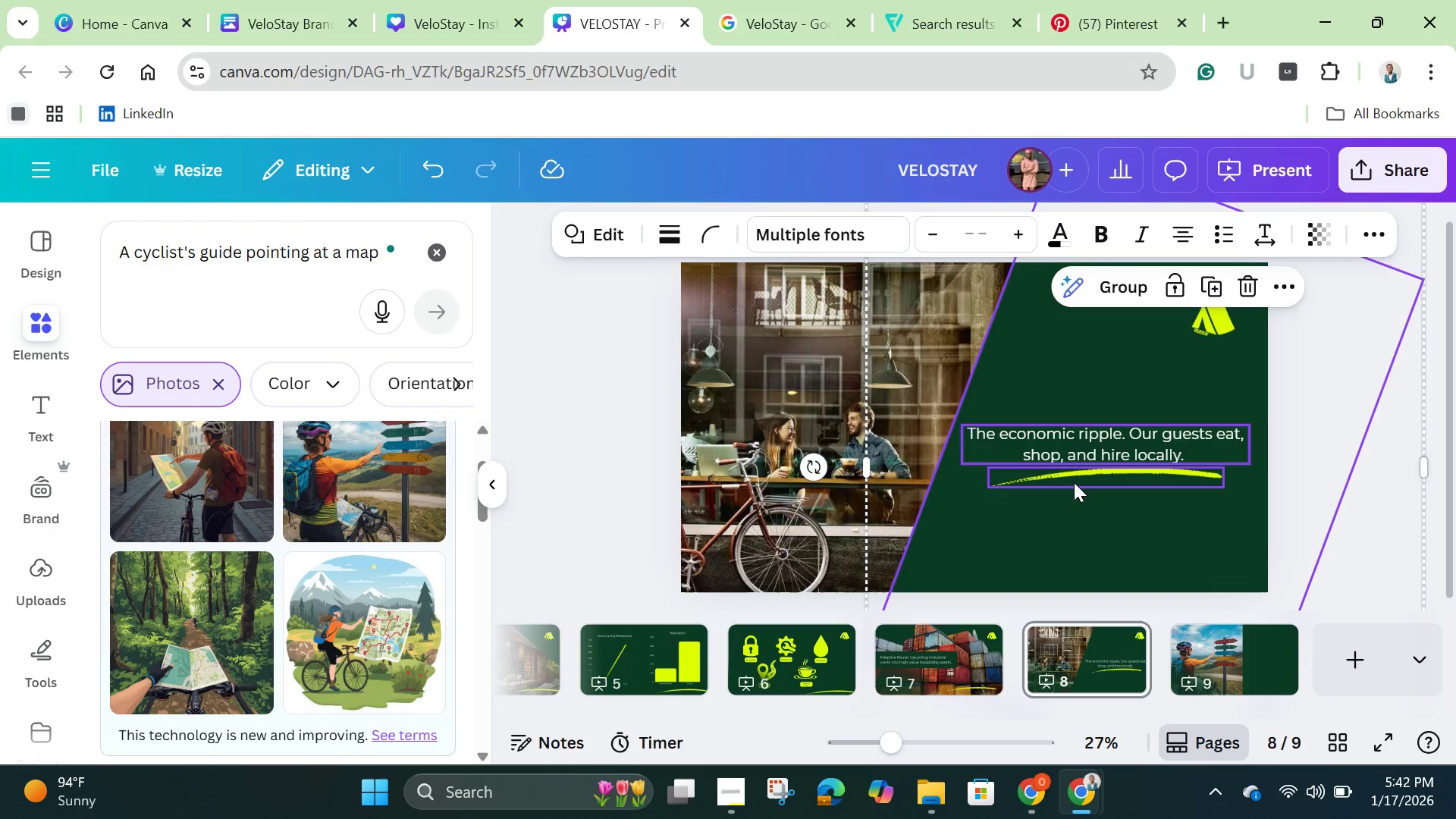 
hold_key(key=ShiftLeft, duration=0.86)
left_click([1074, 482])
 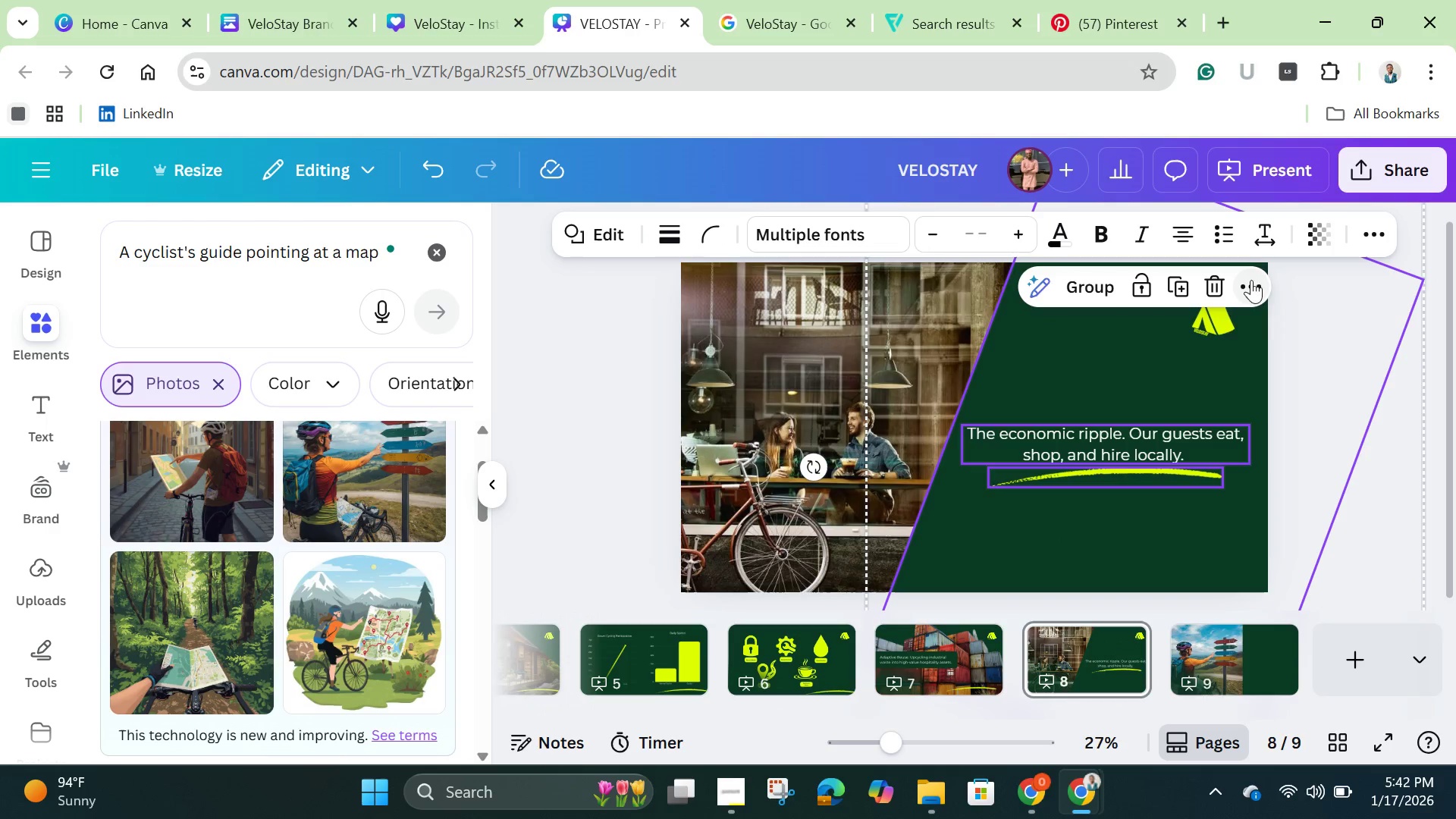 
left_click([1253, 286])
 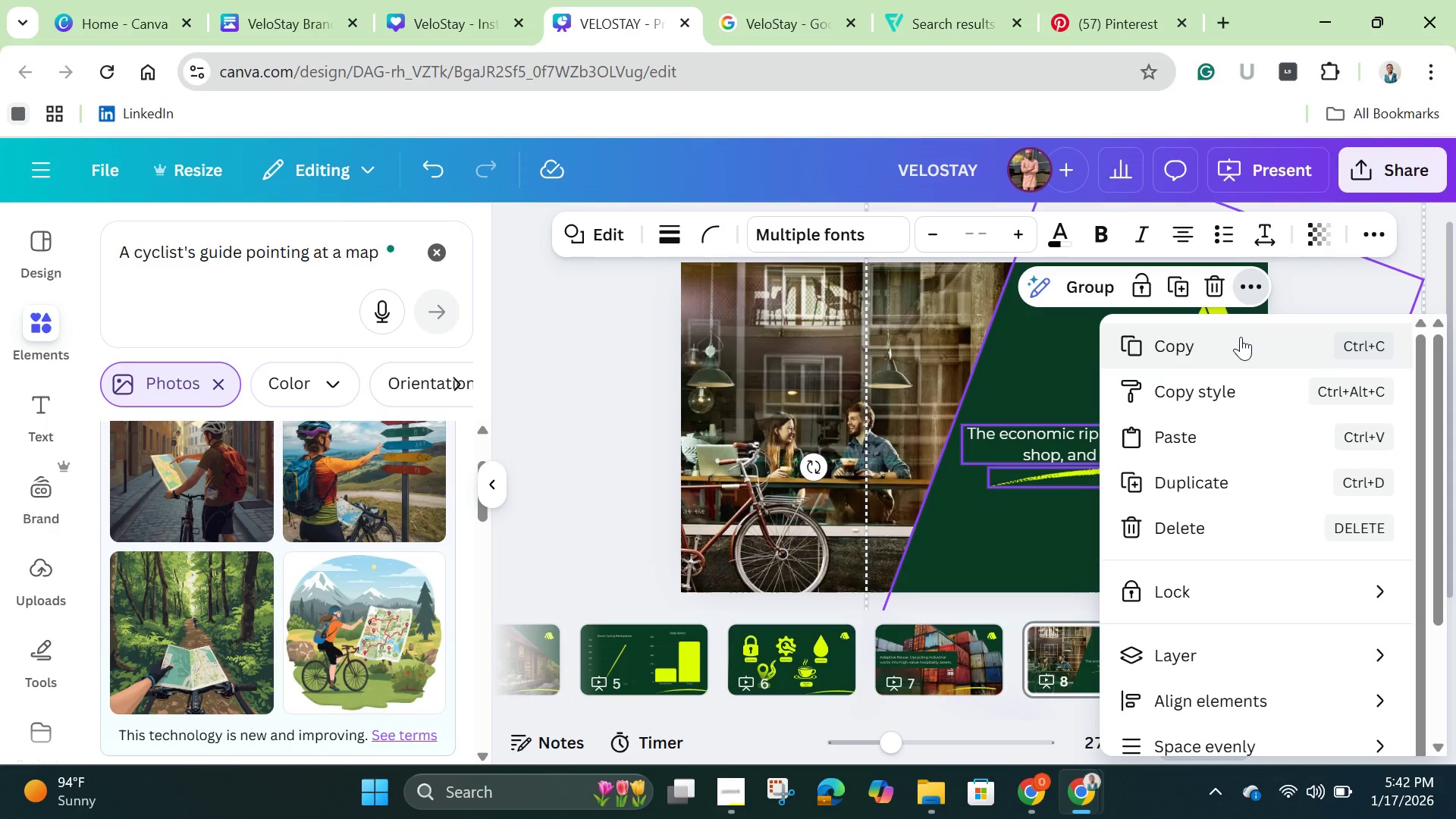 
left_click([1241, 337])
 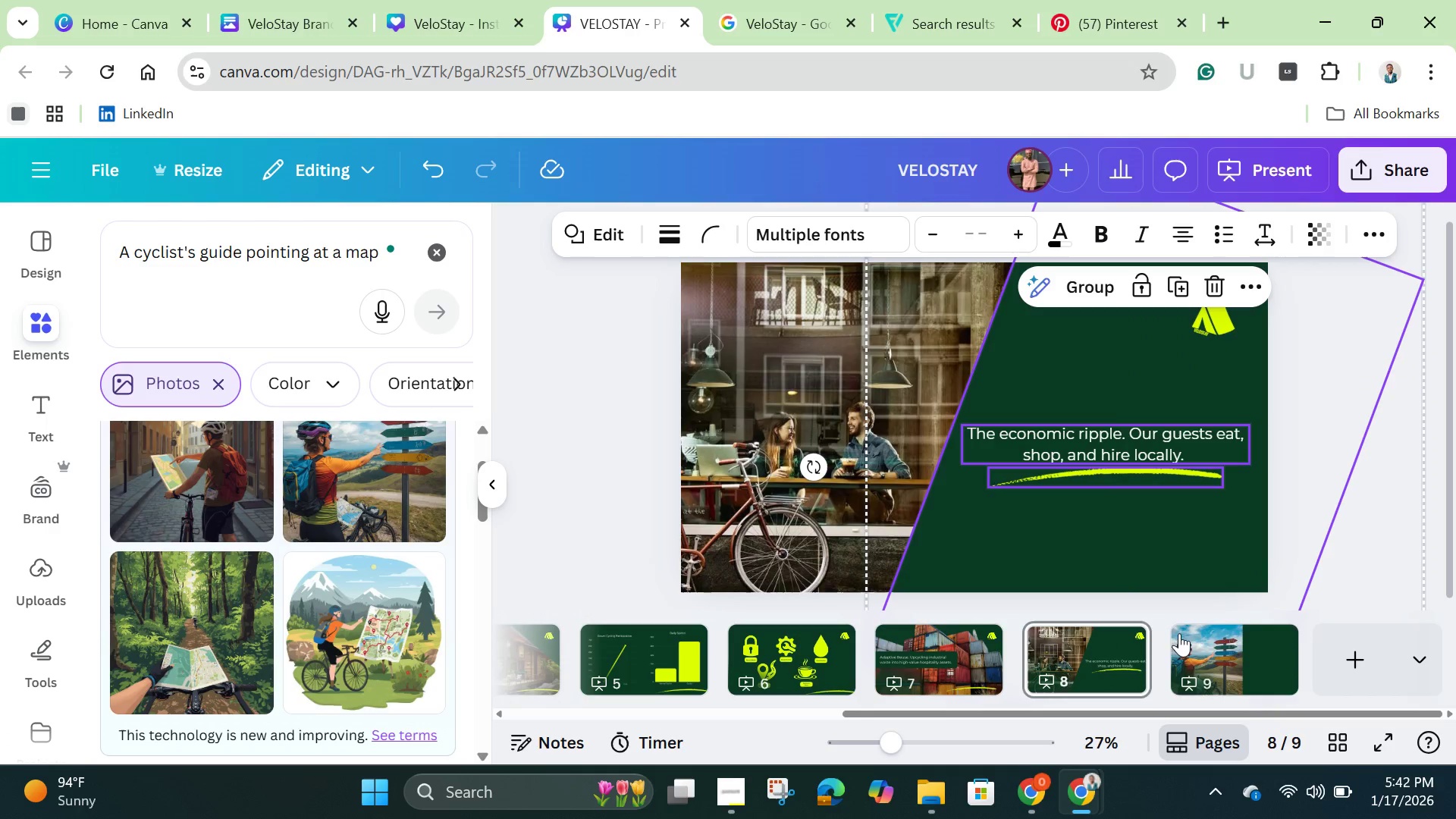 
left_click([1207, 642])
 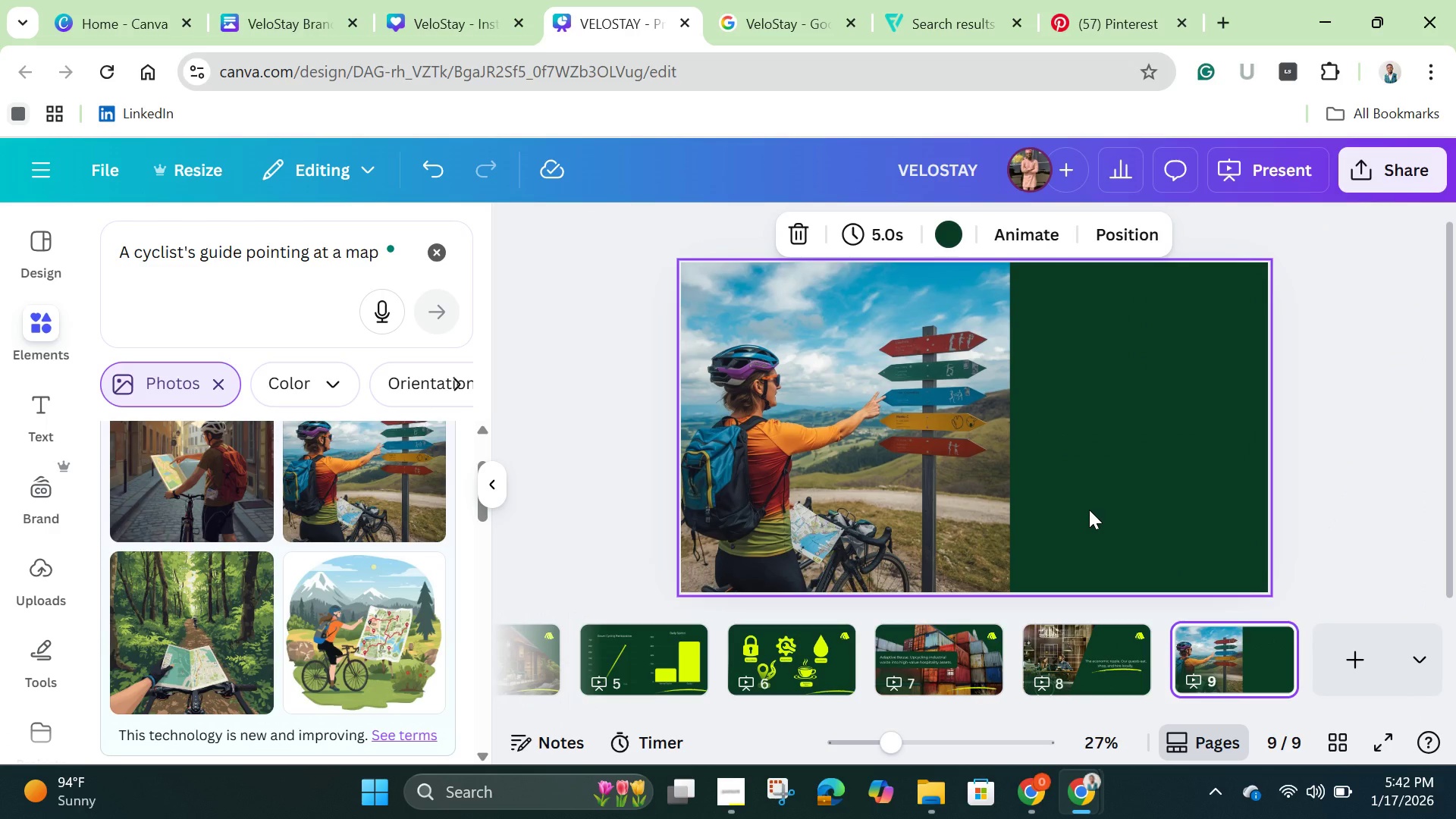 
key(Control+V)
 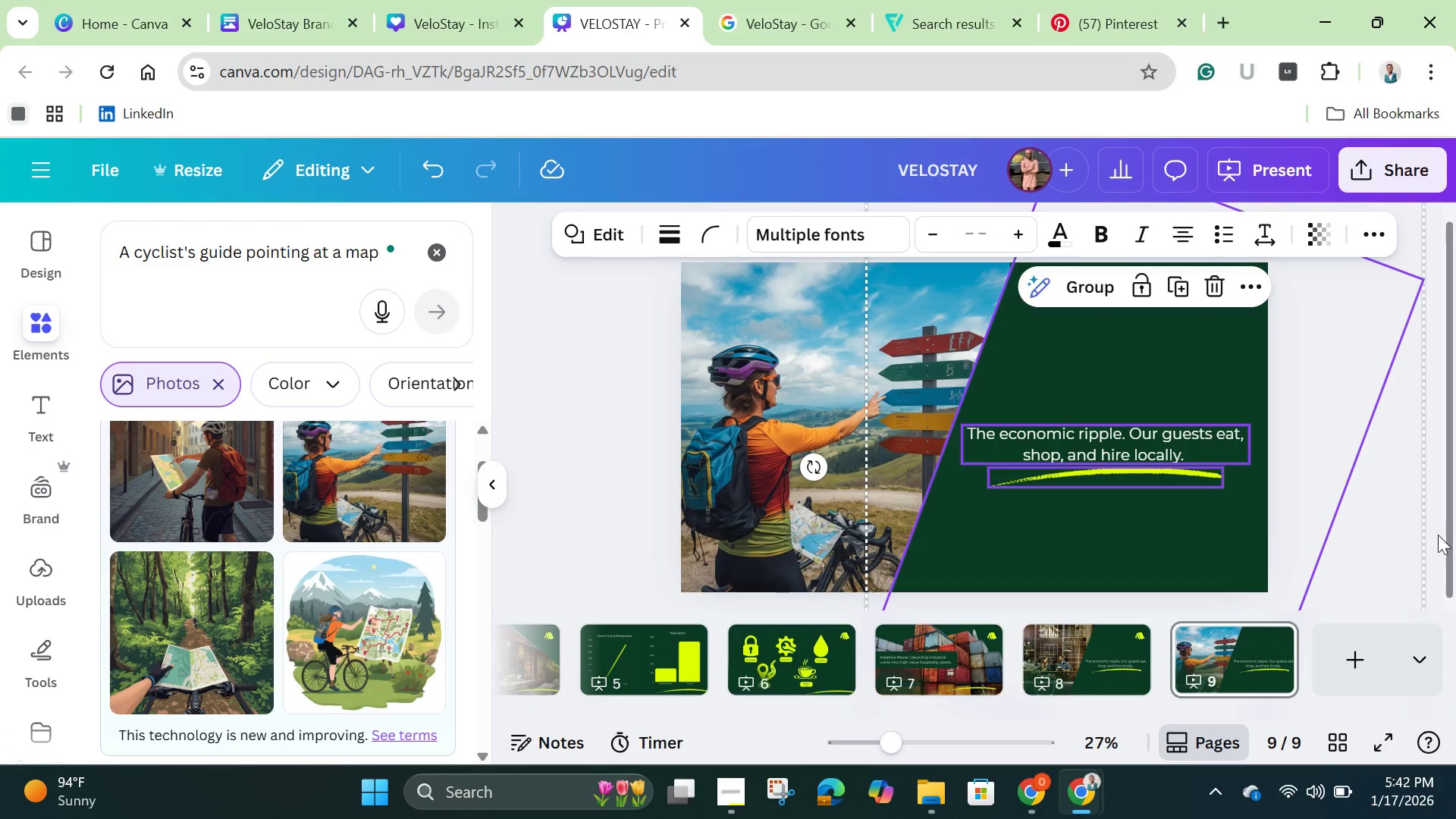 
left_click([1382, 533])
 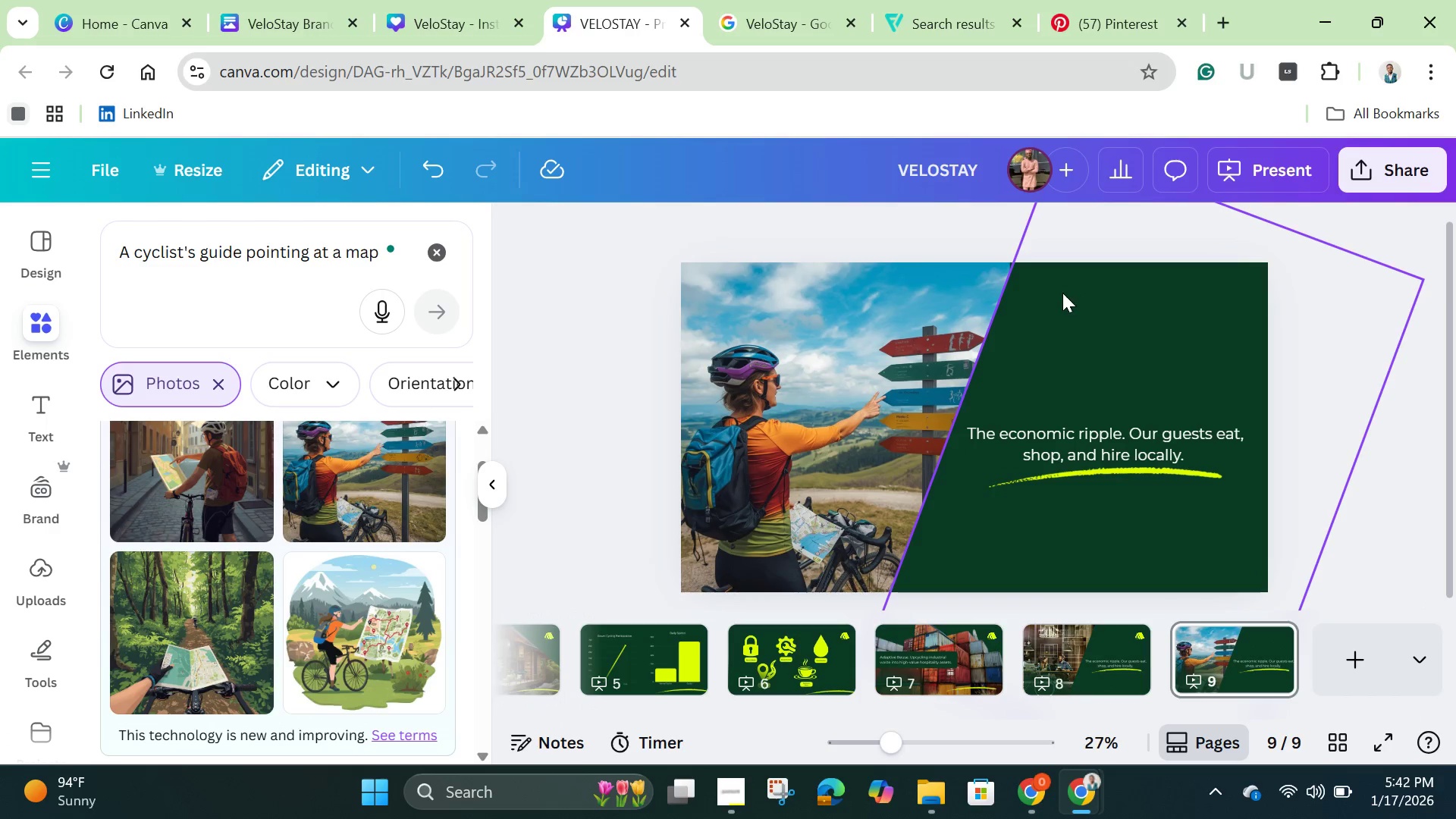 
left_click([1061, 296])
 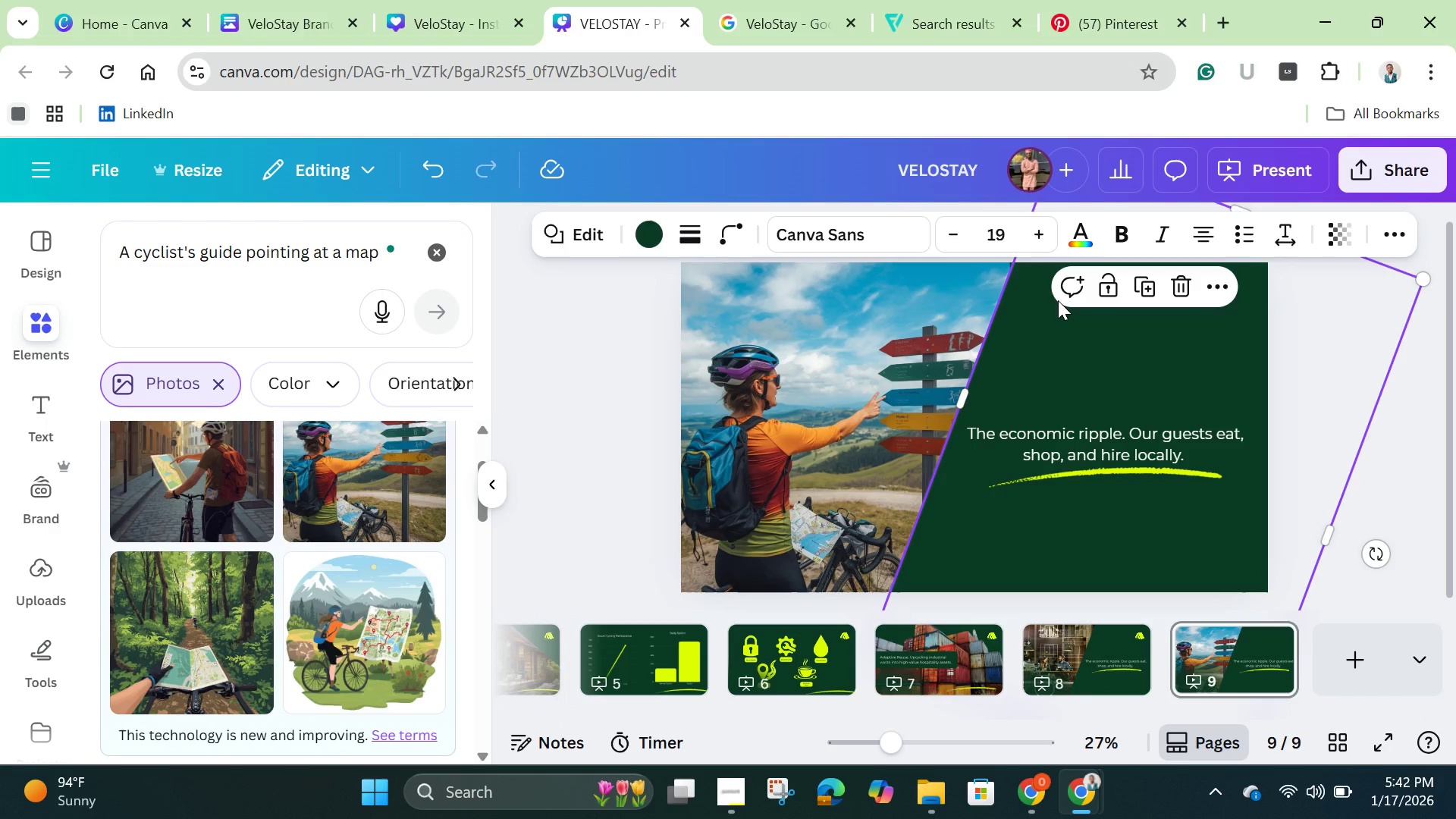 
key(ArrowLeft)
 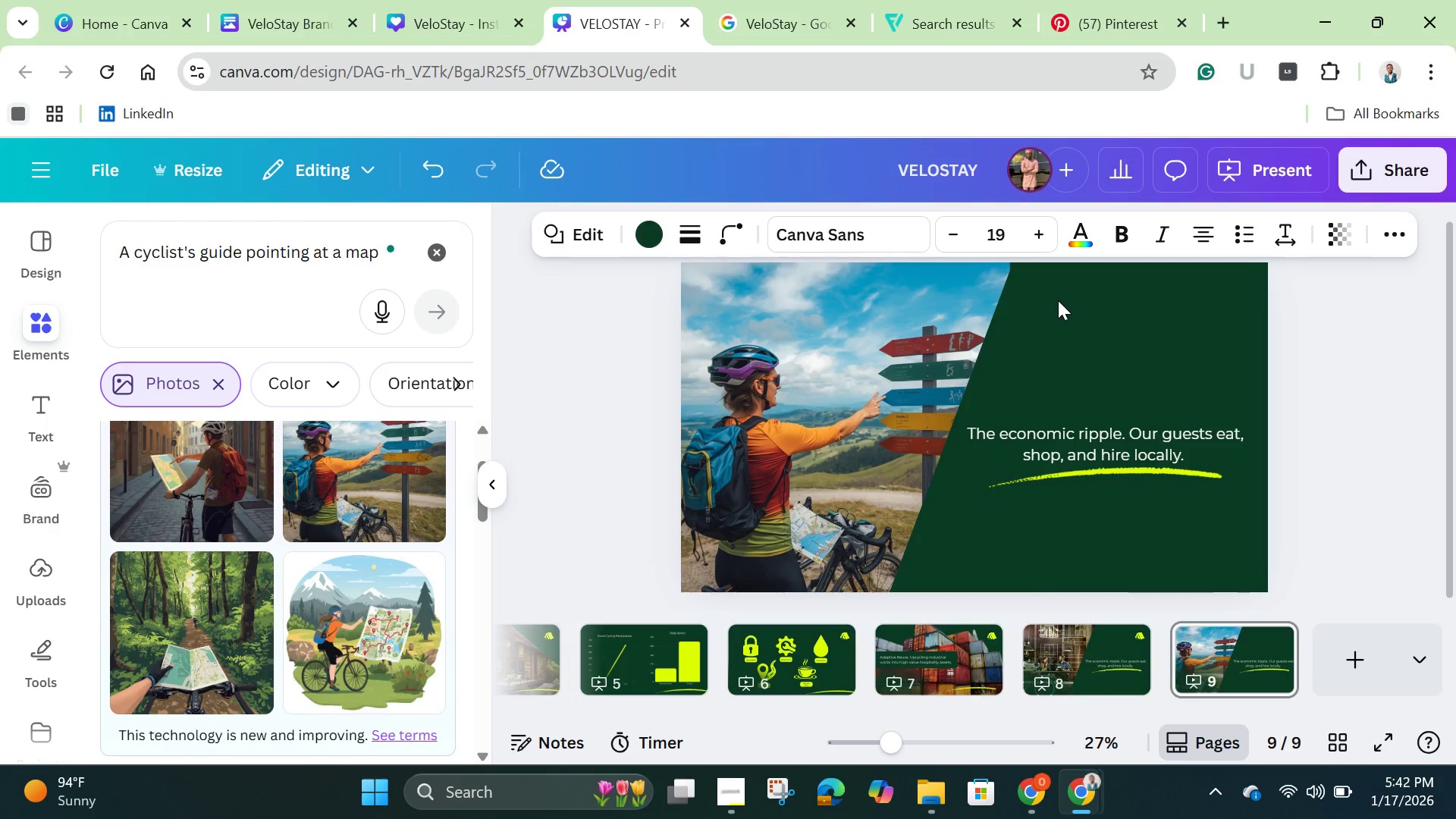 
key(ArrowLeft)
 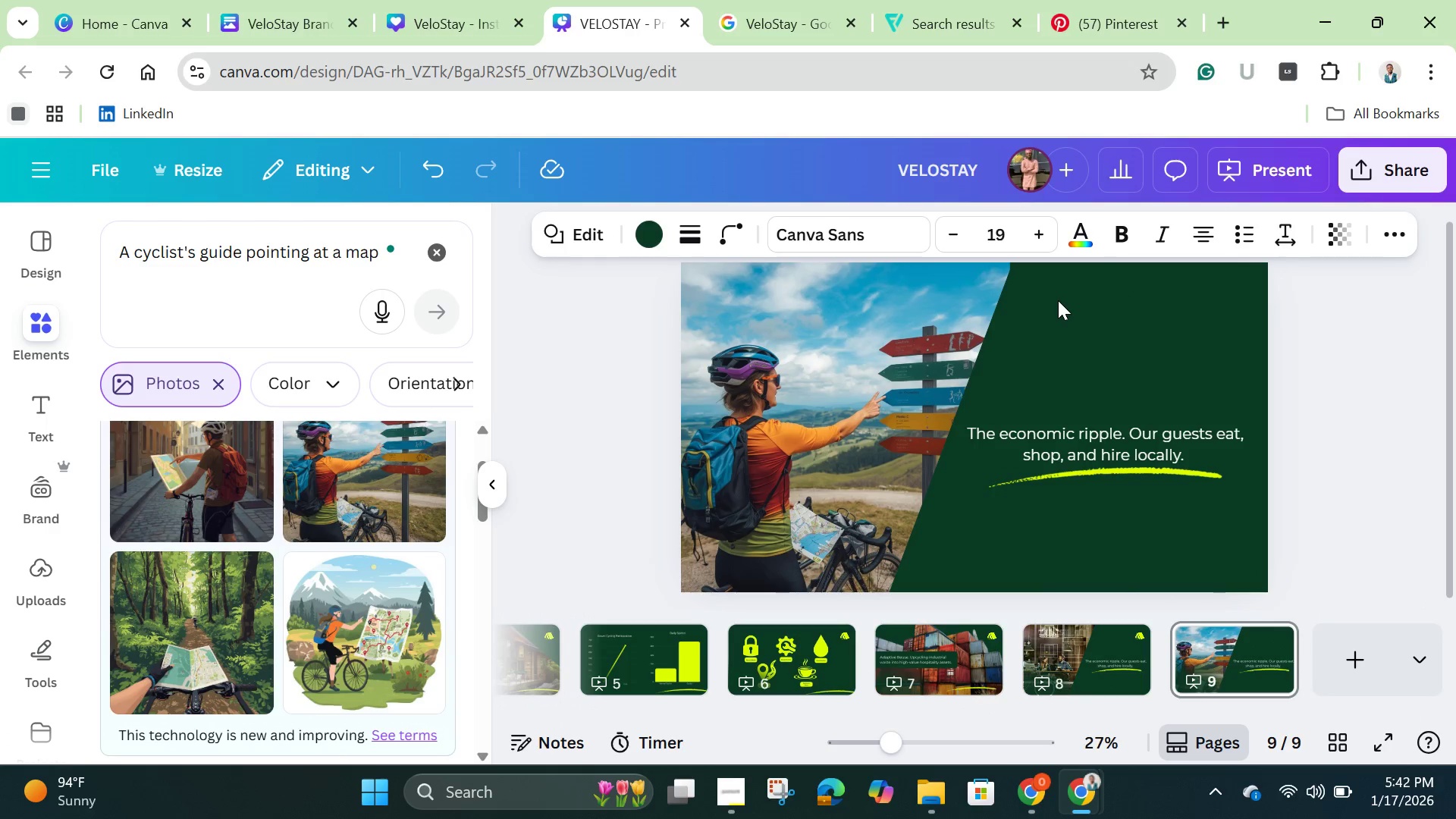 
key(ArrowLeft)
 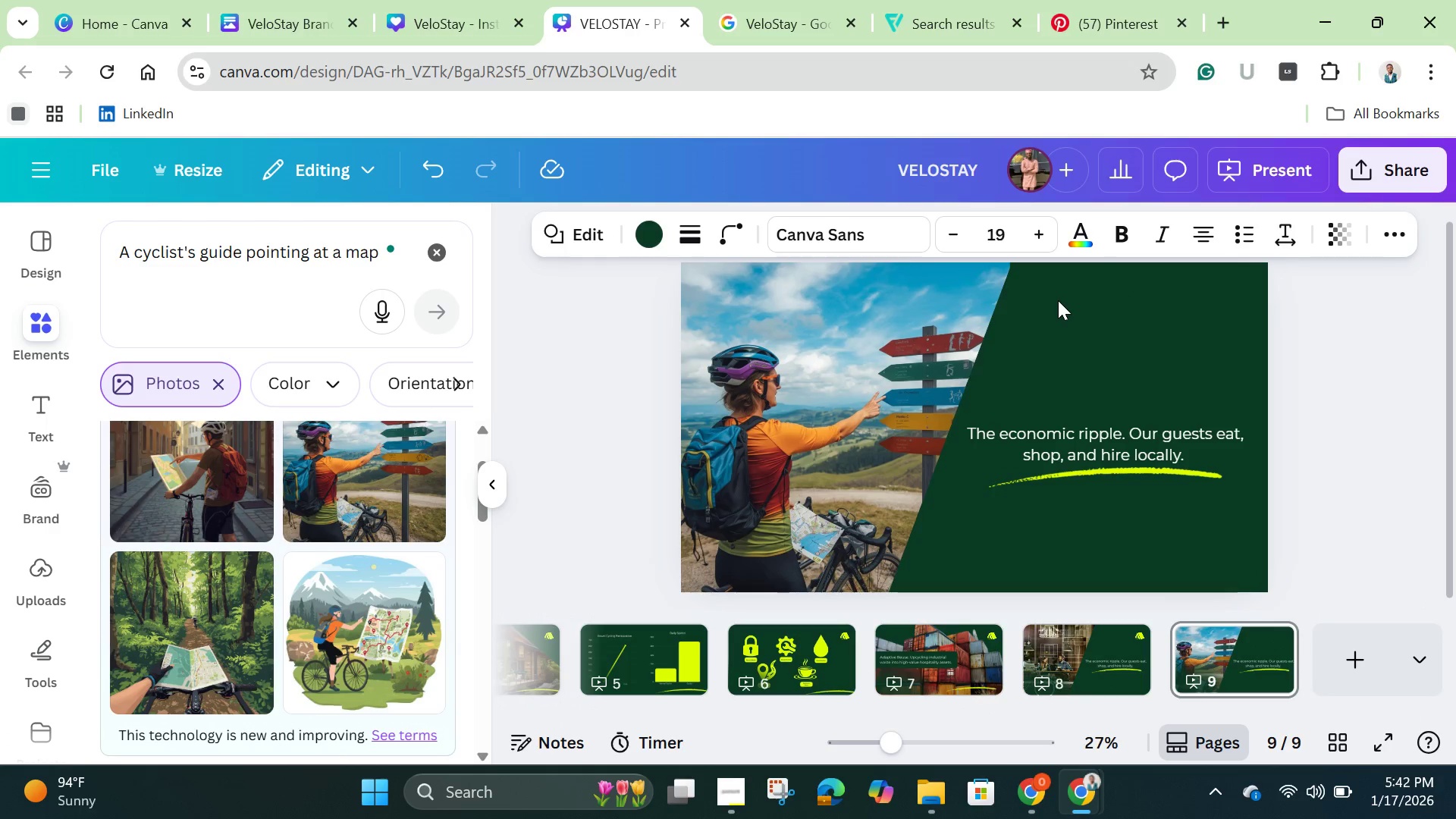 
key(ArrowLeft)
 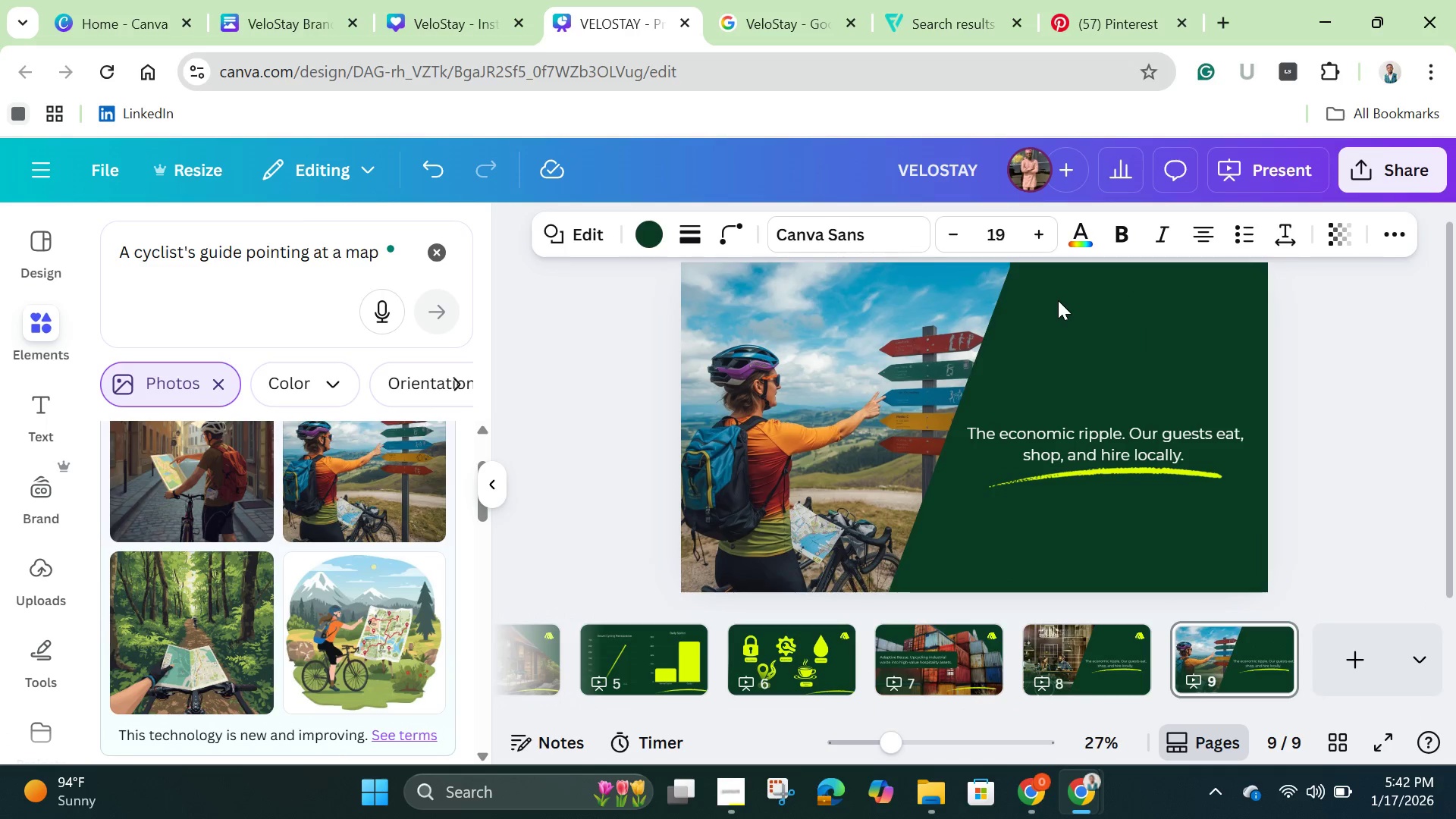 
key(ArrowLeft)
 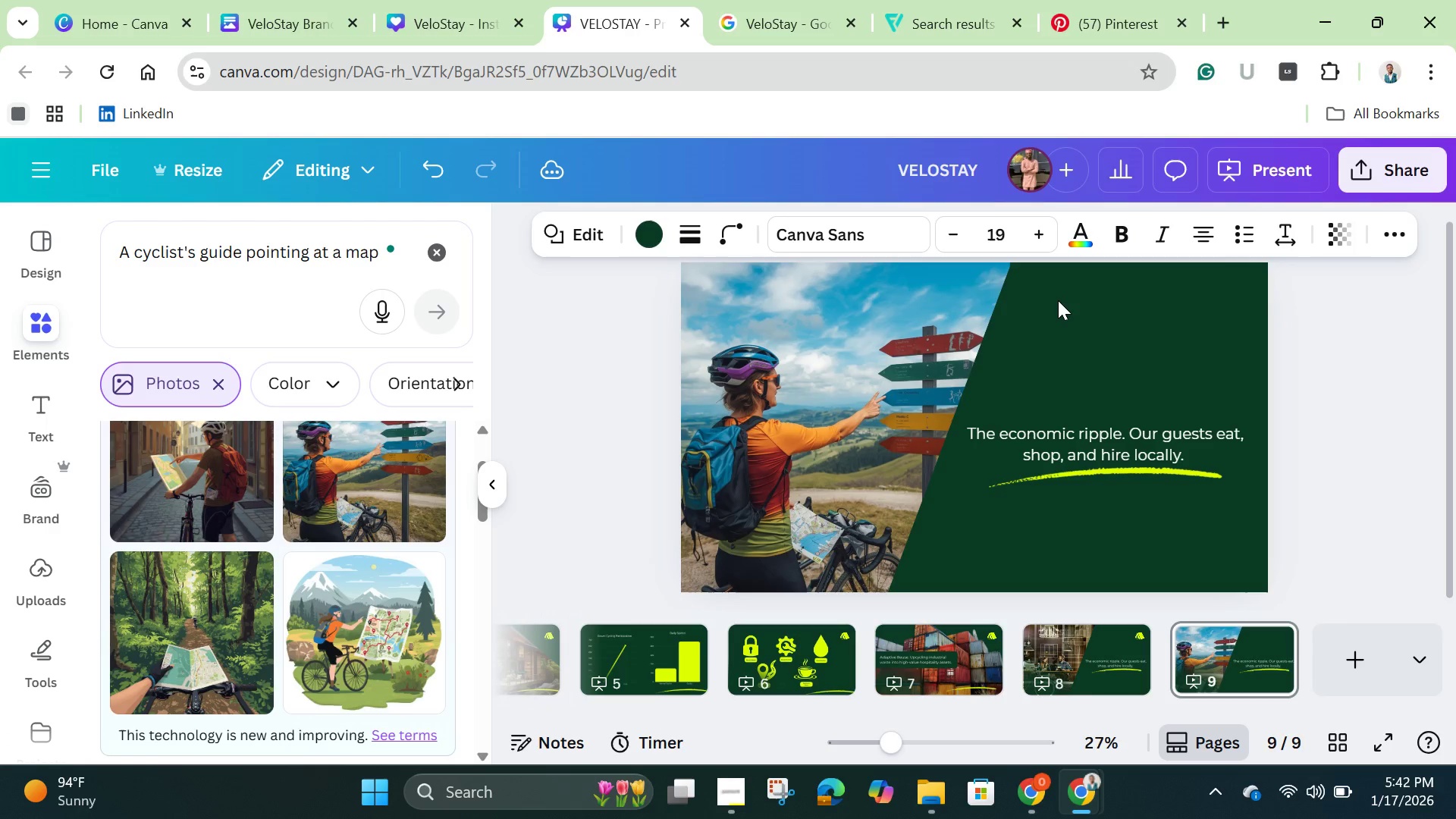 
key(ArrowLeft)
 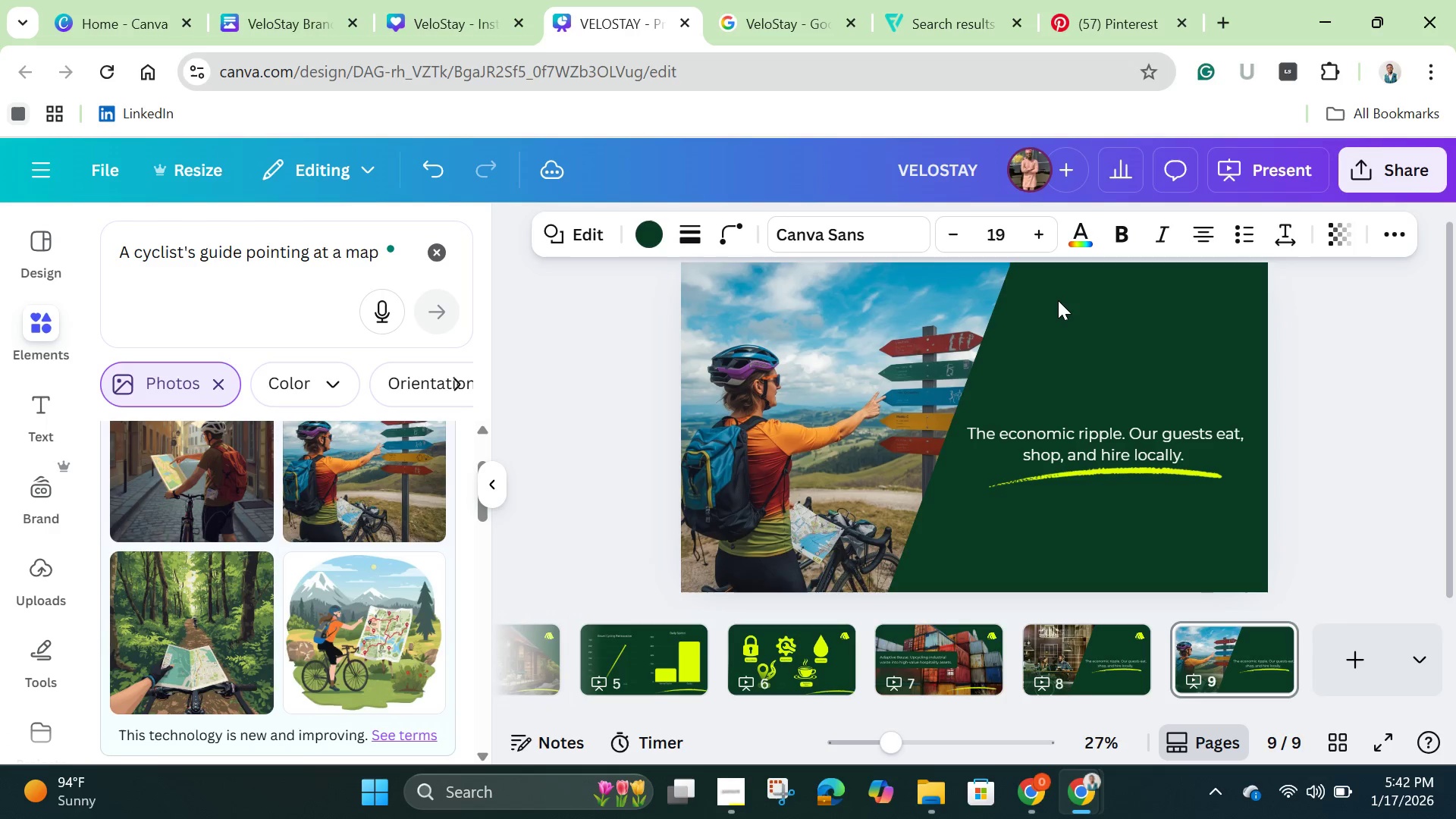 
key(ArrowLeft)
 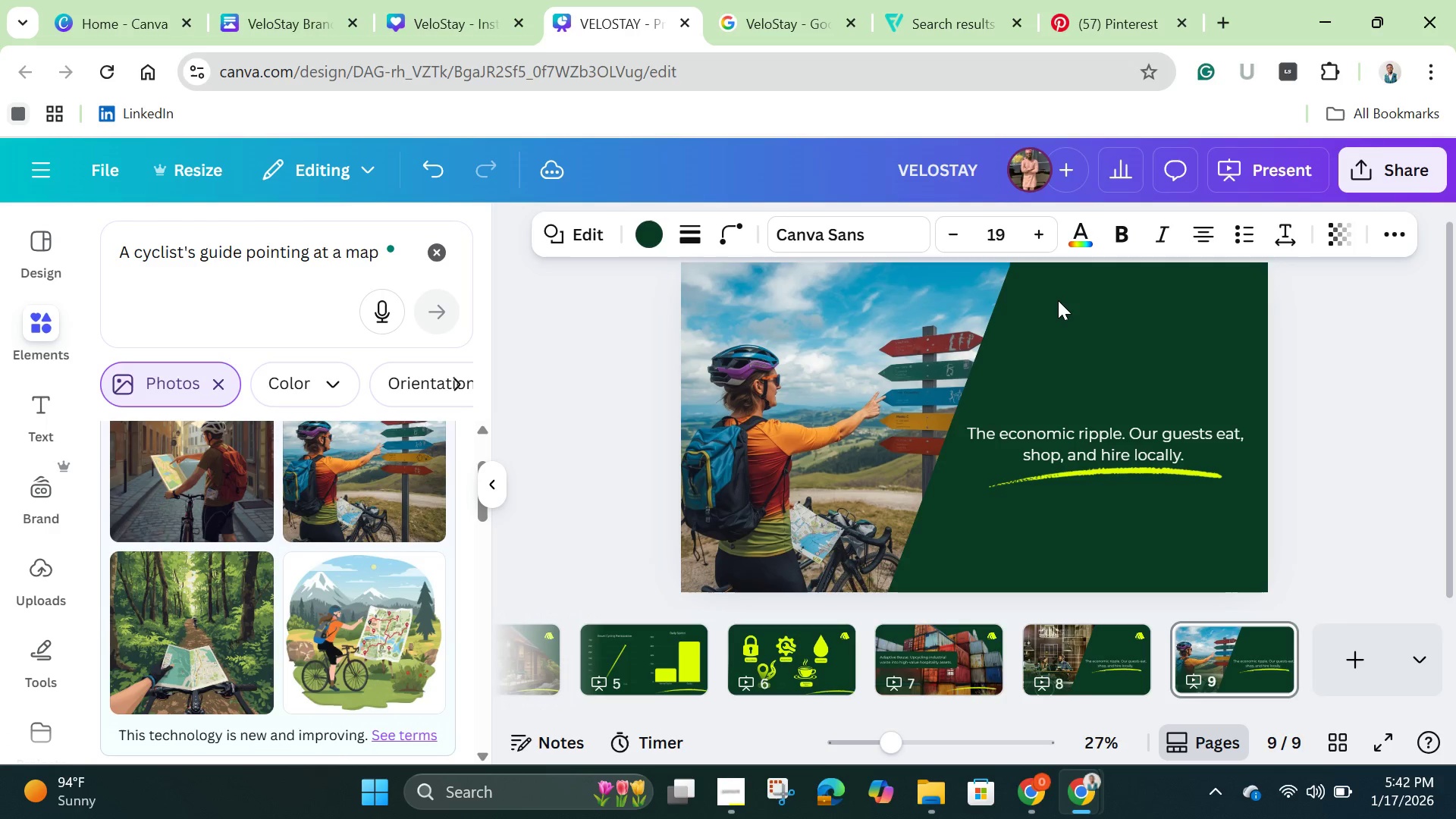 
key(ArrowLeft)
 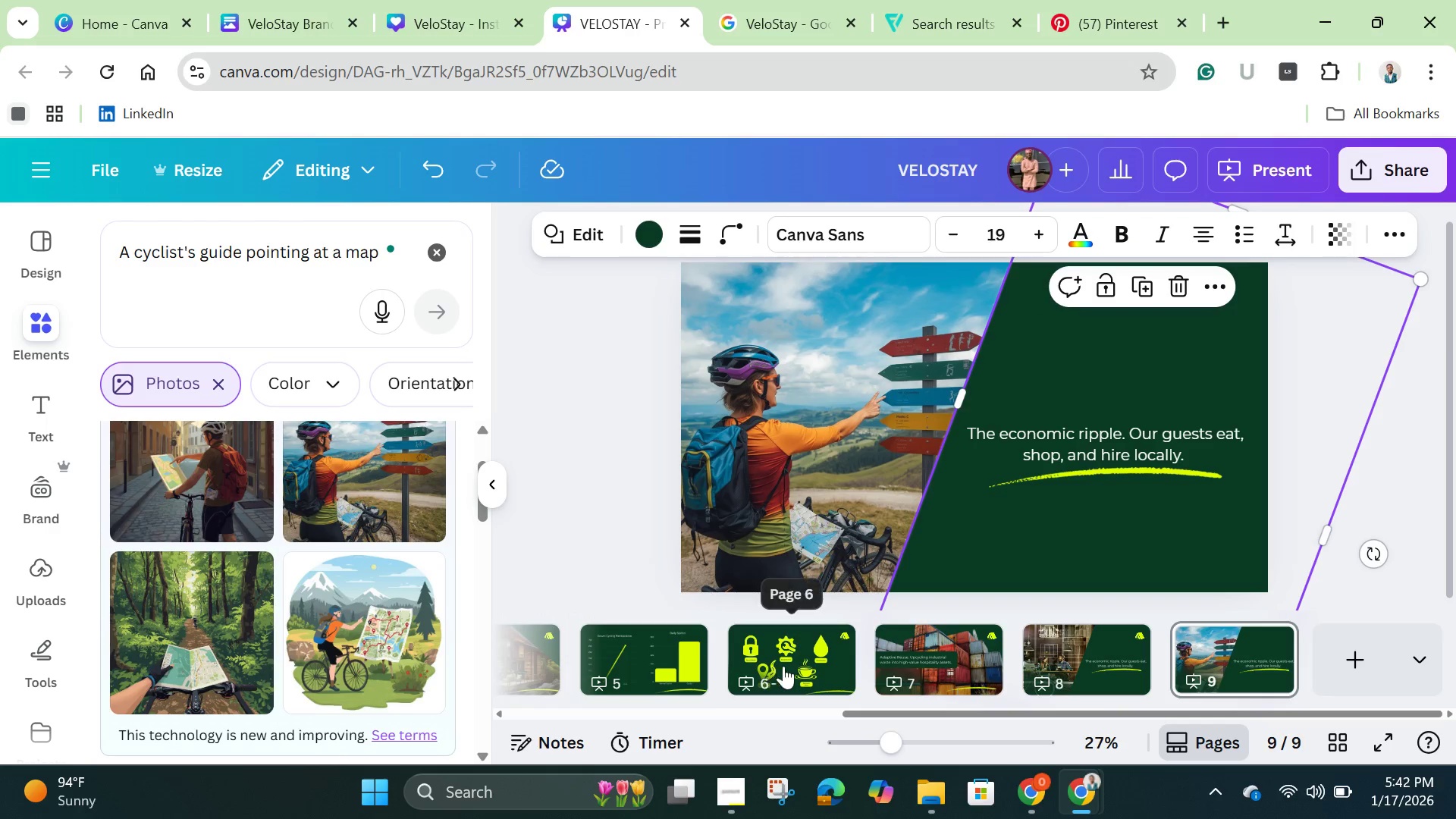 
left_click([1043, 663])
 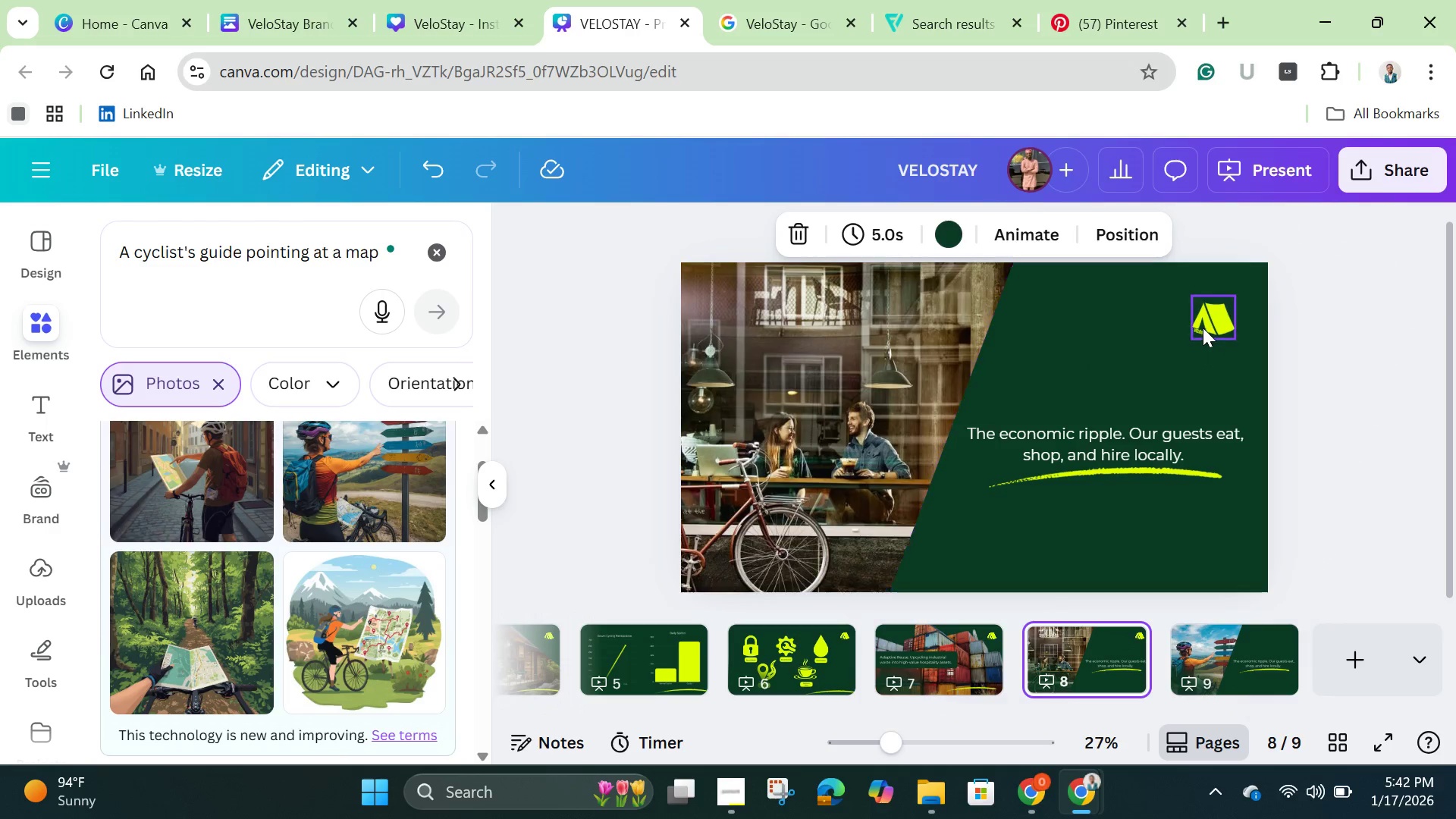 
left_click([1211, 318])
 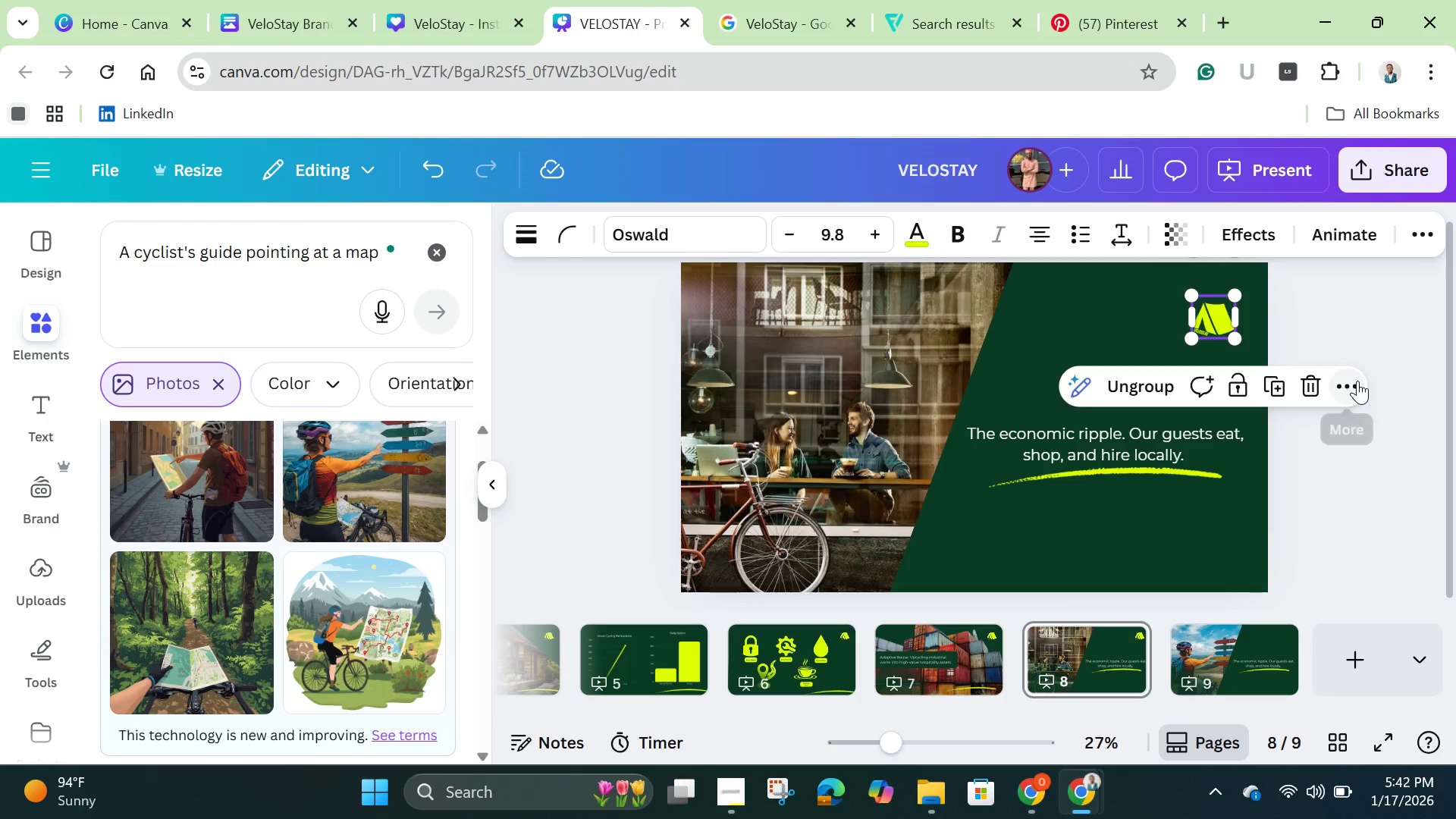 
left_click([1356, 379])
 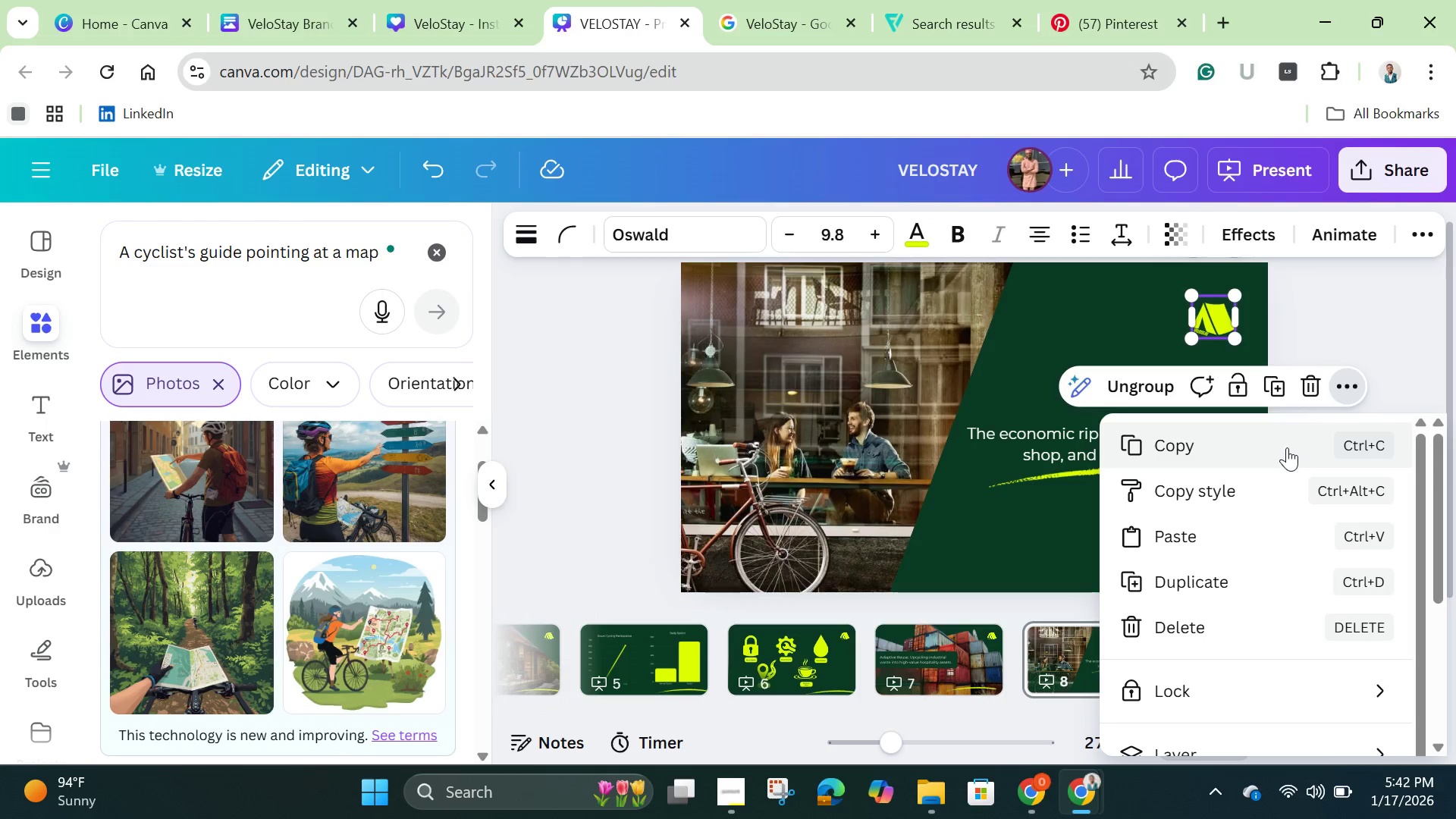 
left_click([1287, 447])
 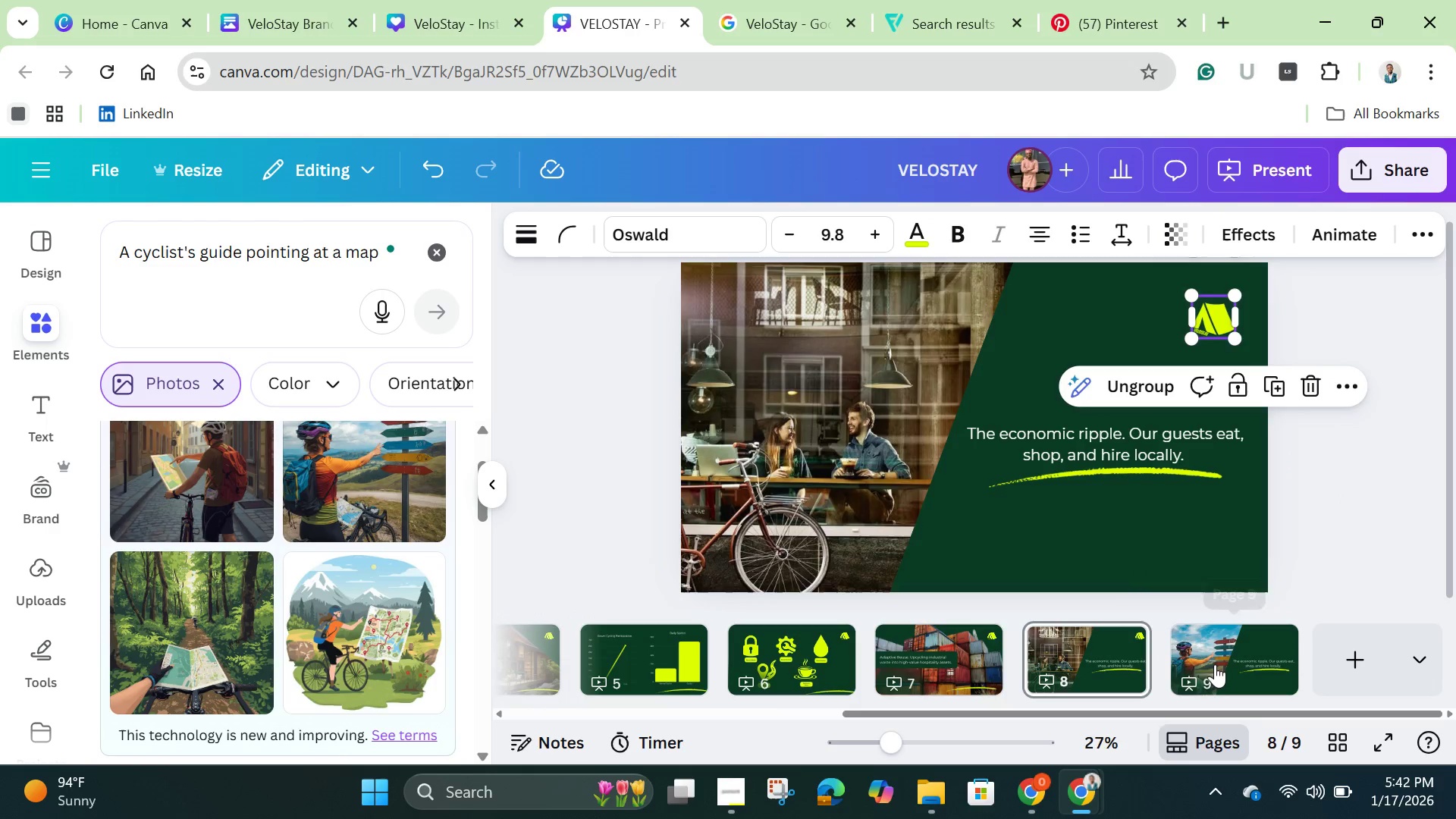 
left_click([1215, 666])
 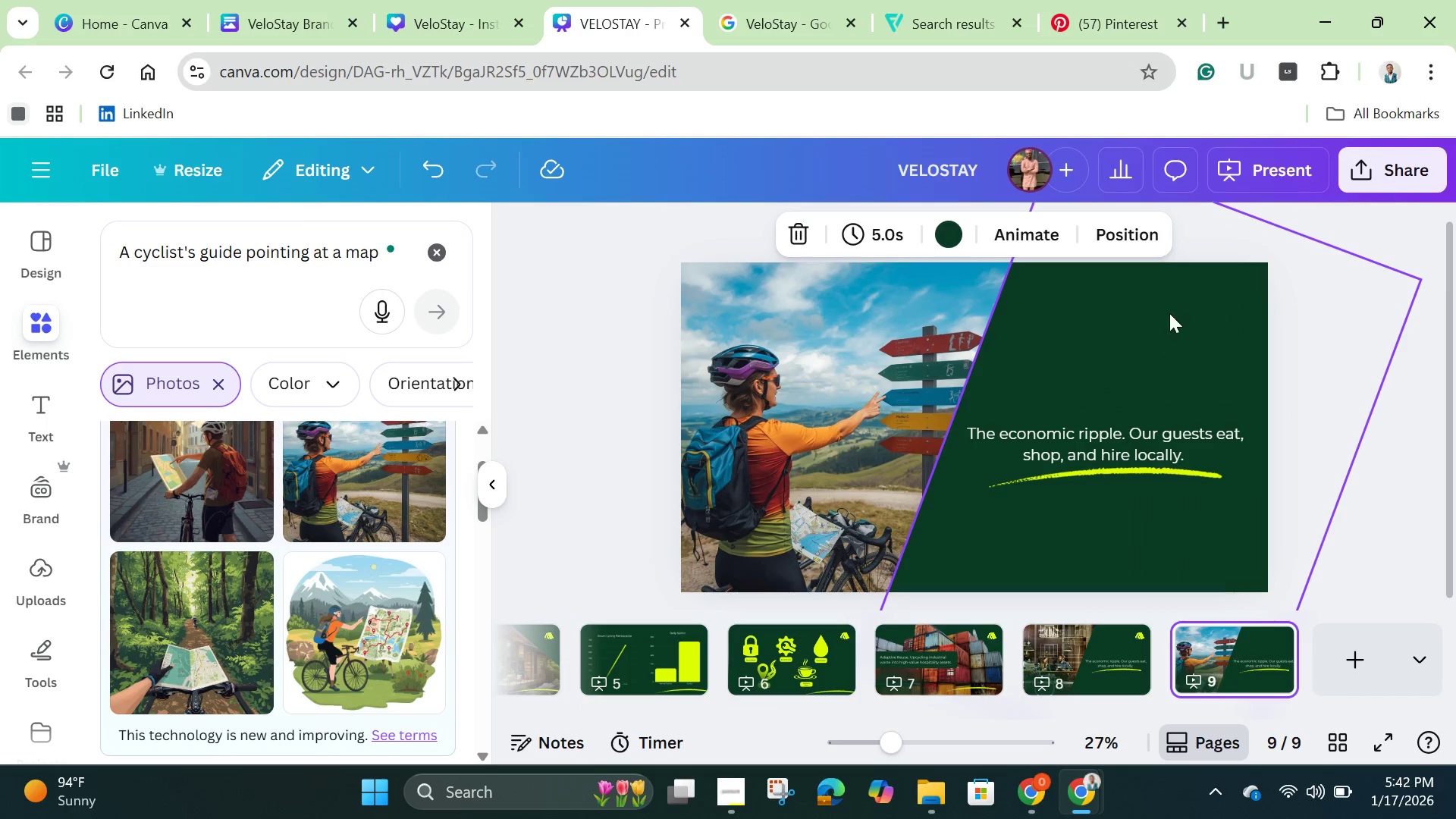 
left_click([1181, 315])
 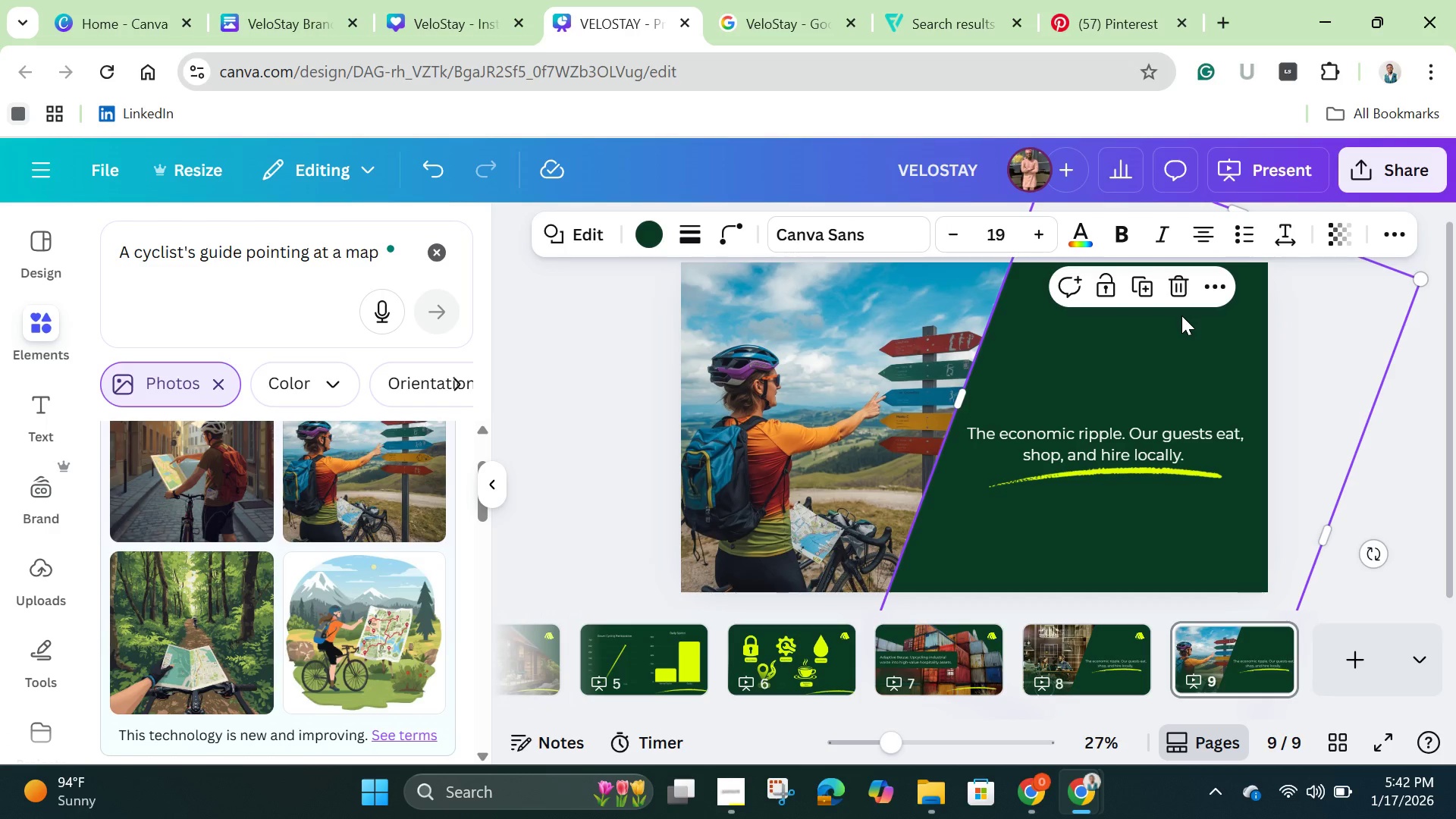 
key(Control+V)
 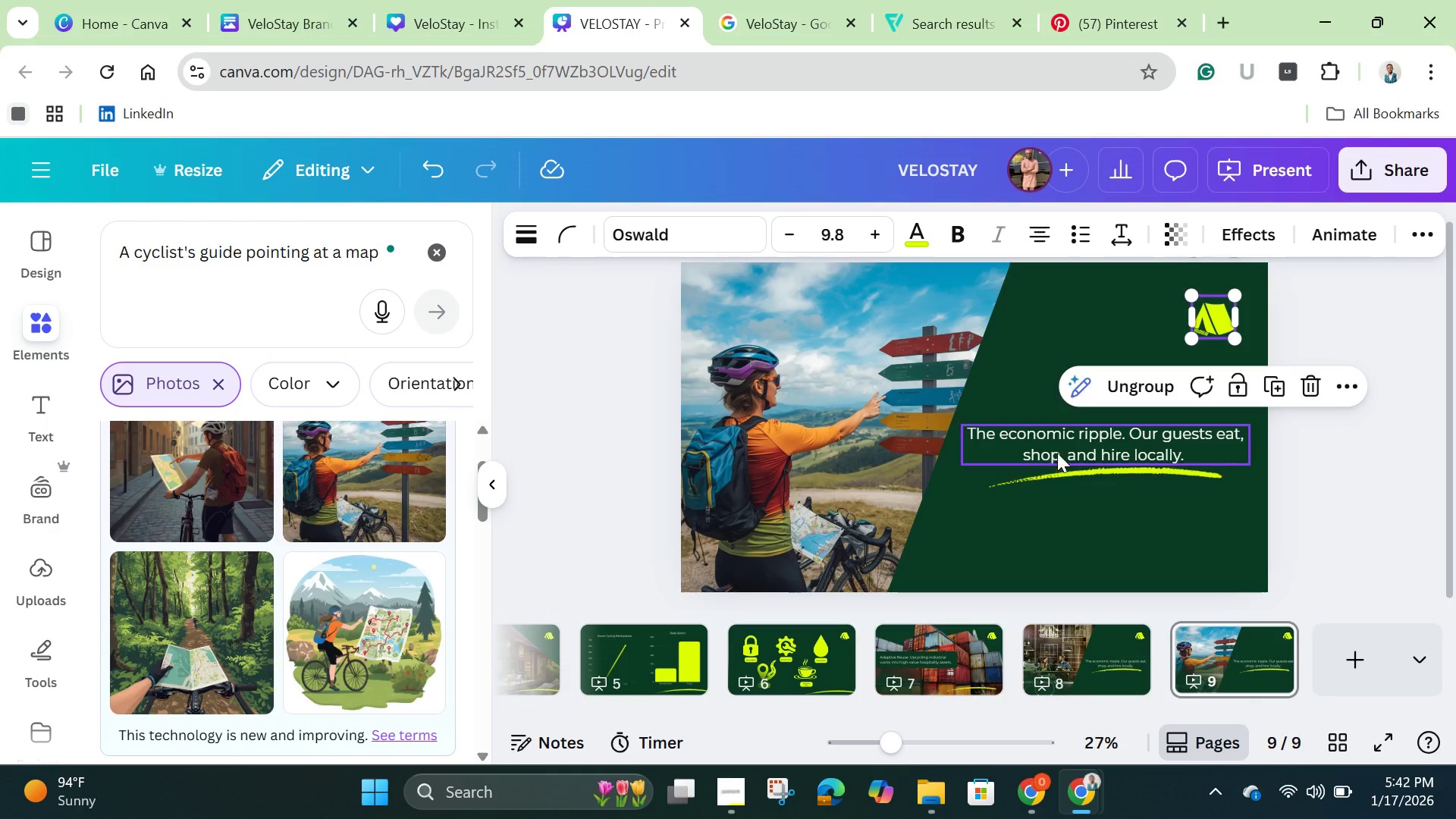 
double_click([1053, 450])
 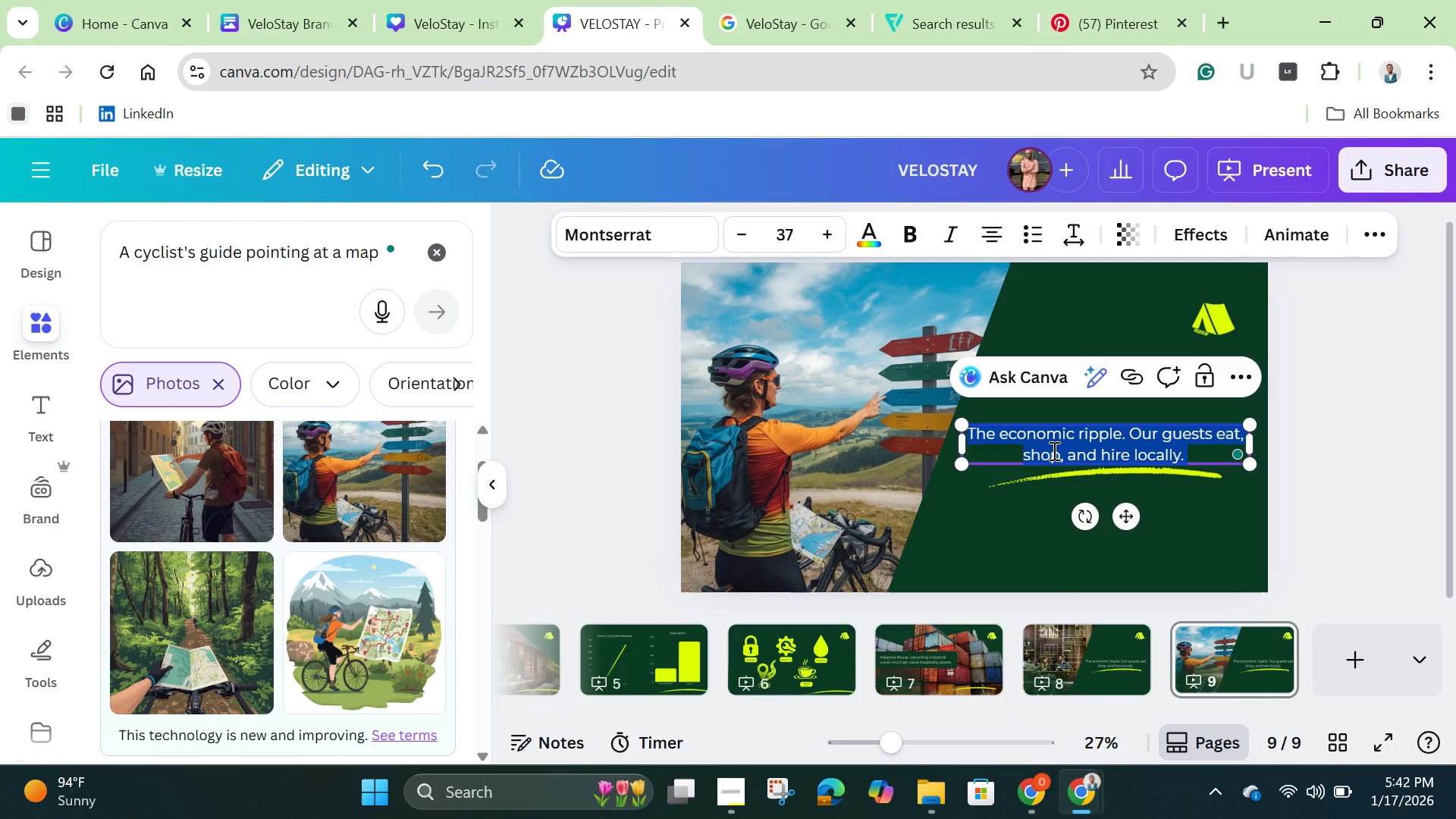 
key(Backspace)
 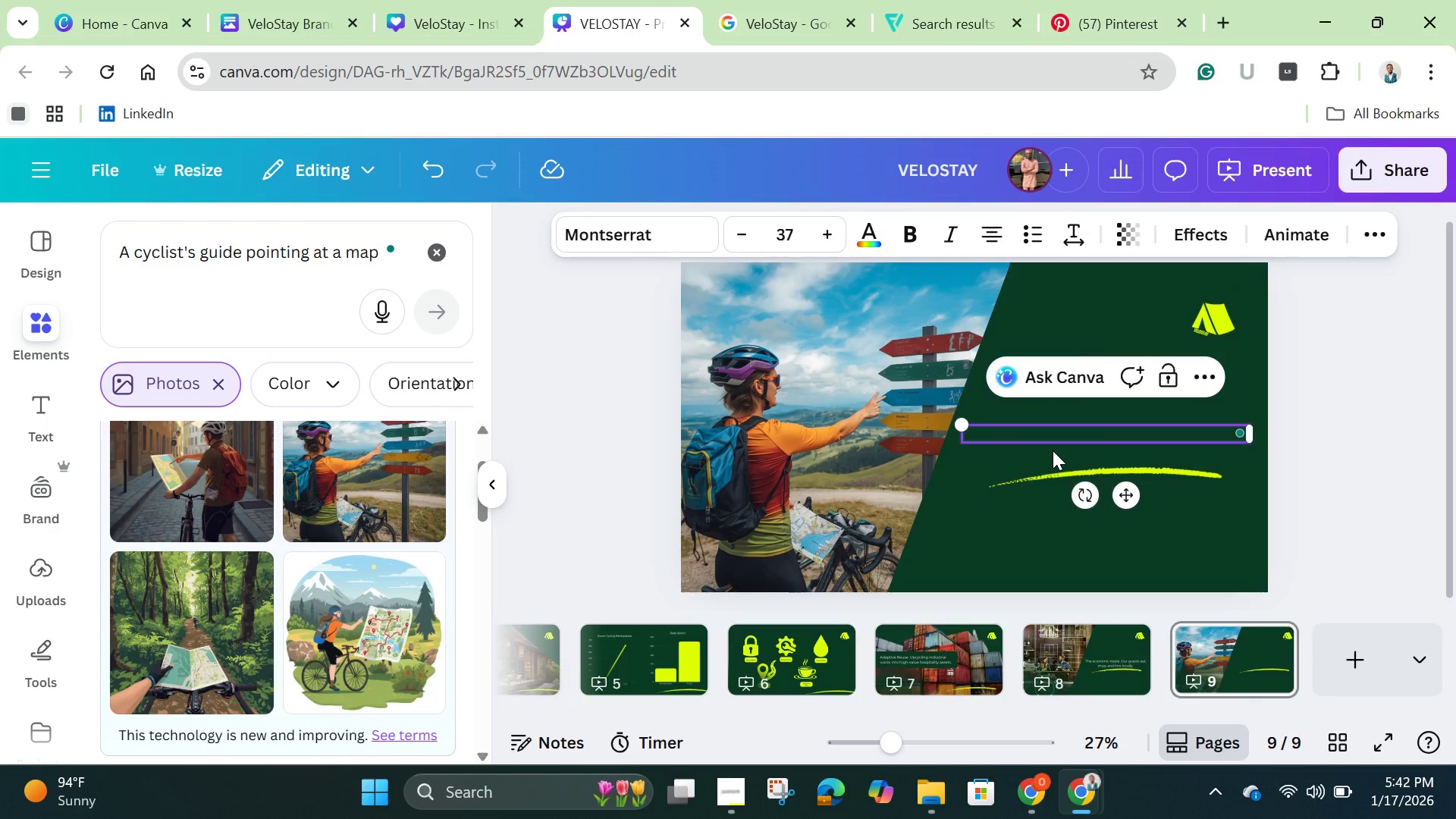 
type(From Co)
 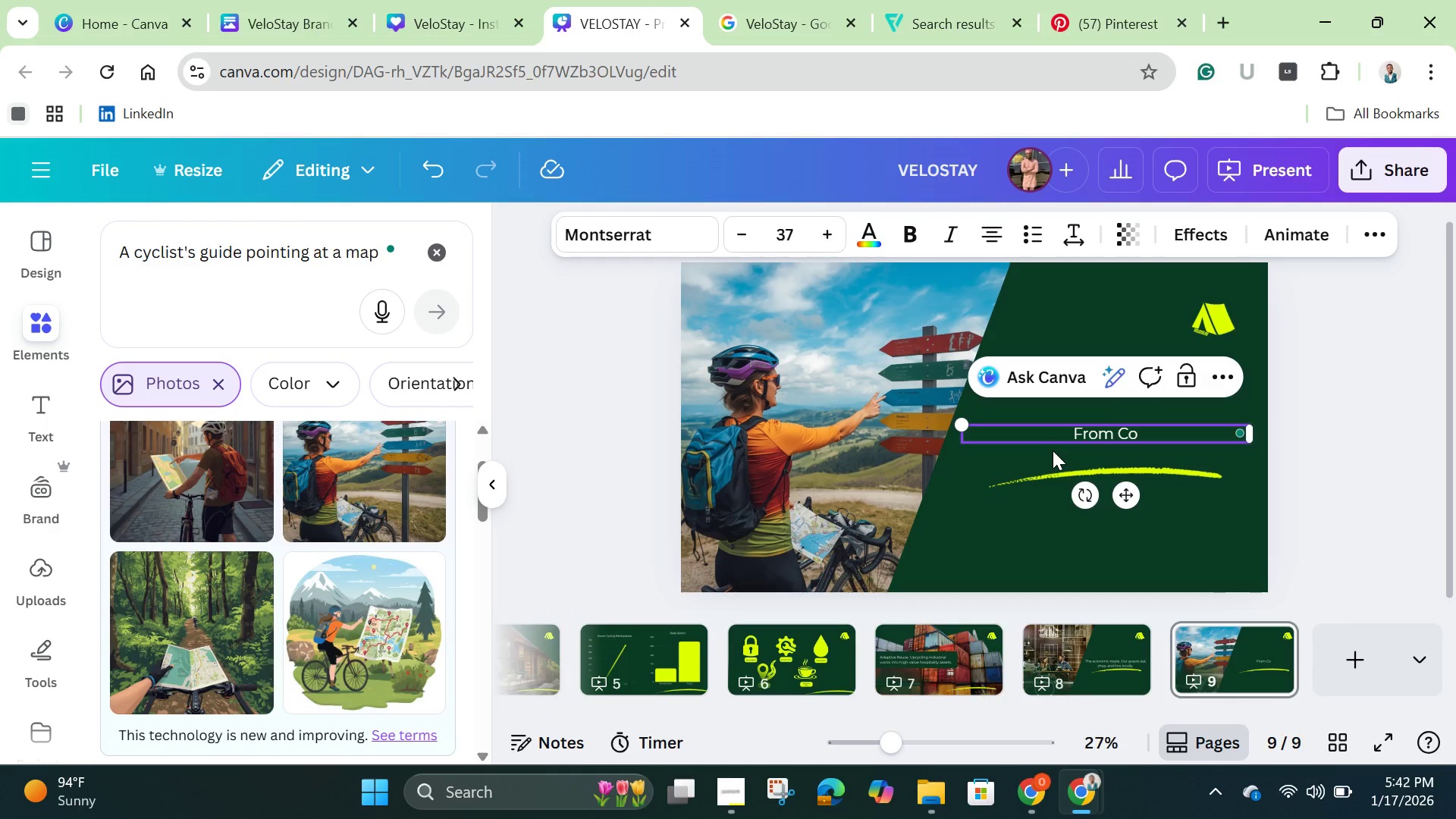 
type(ncierge to Coach. We provide local knowledge )
key(Backspace)
type(, not just room keys. )
 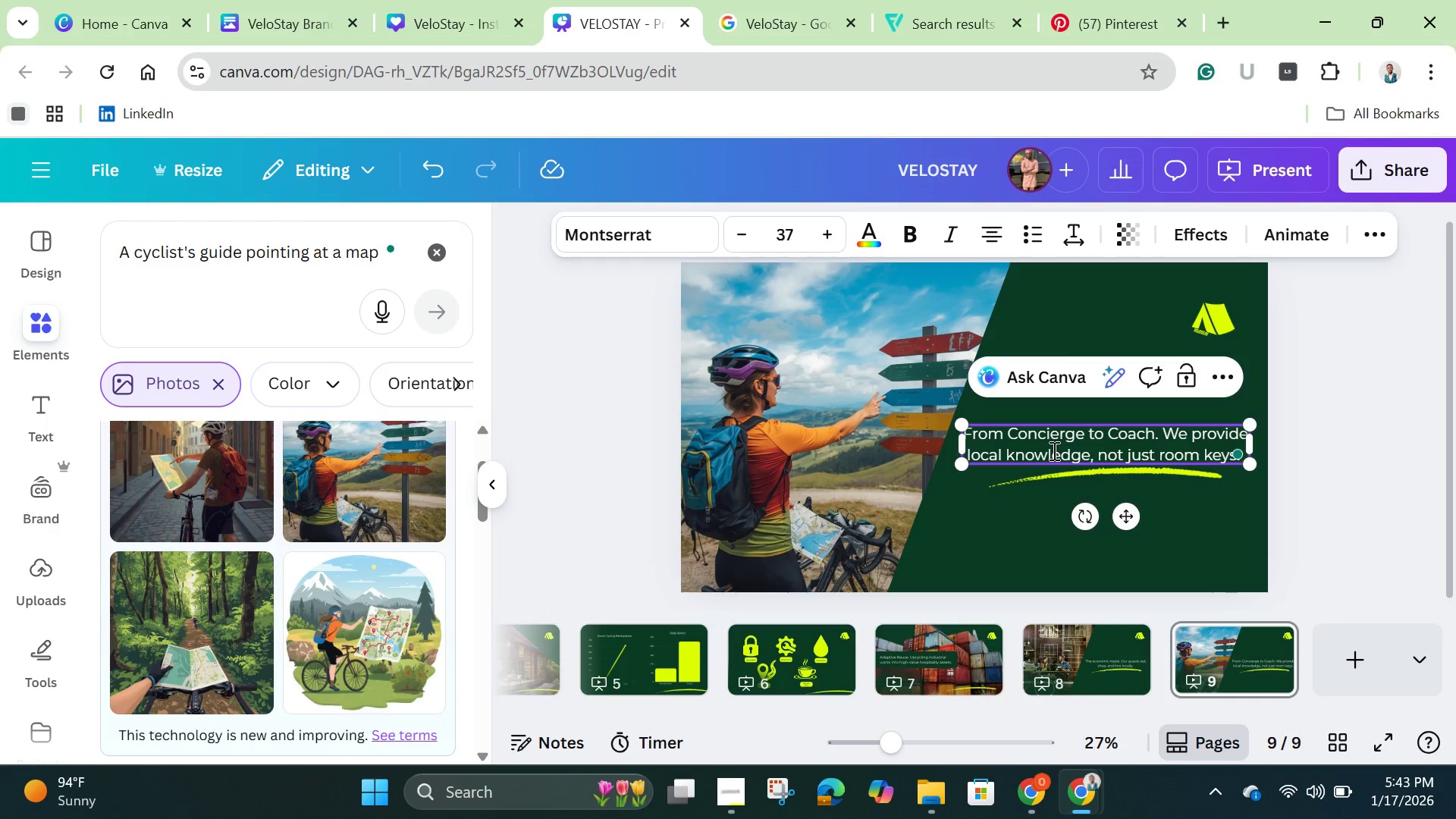 
left_click([1313, 468])
 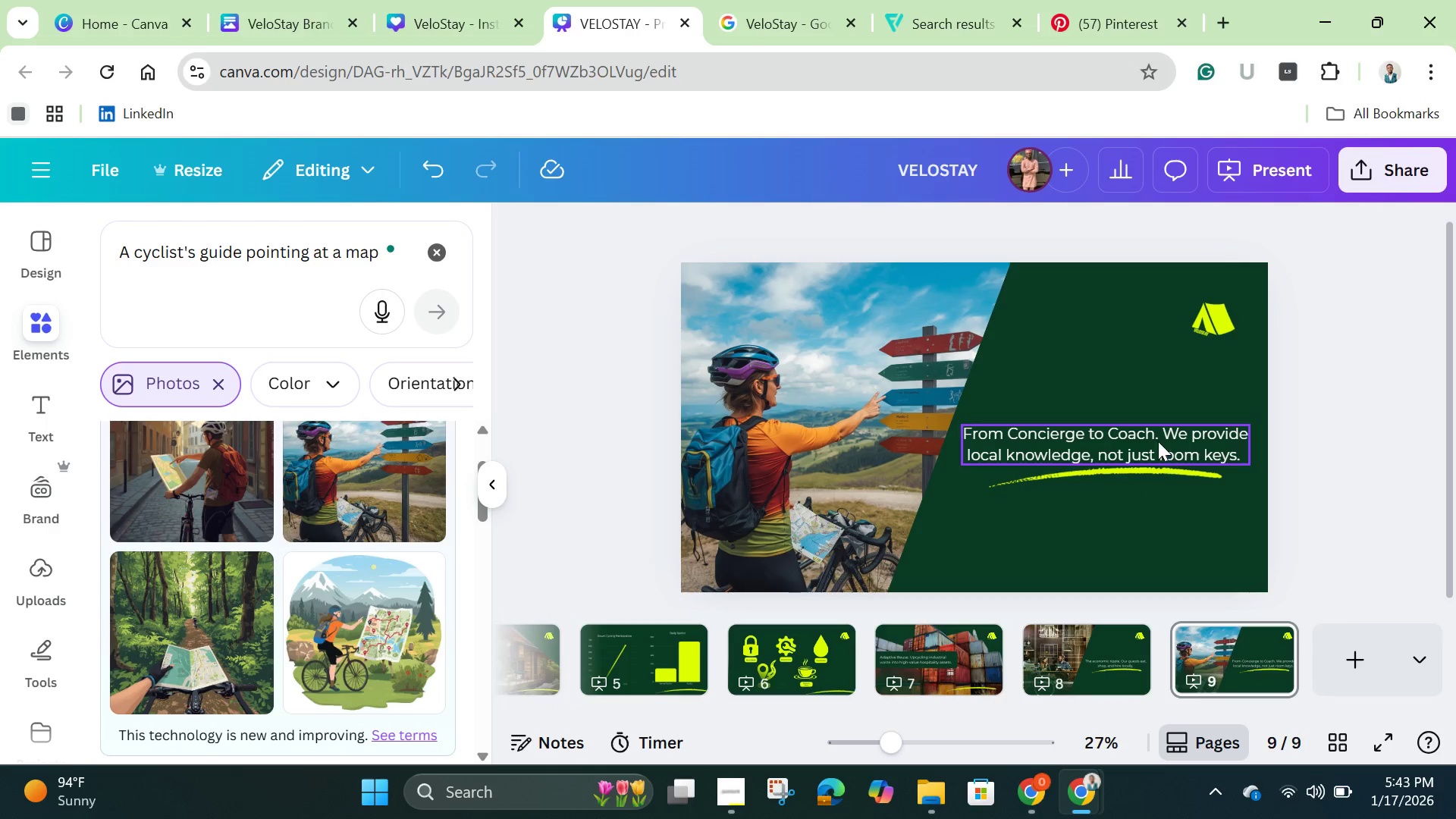 
left_click_drag(start_coordinate=[1158, 441], to_coordinate=[1168, 425])
 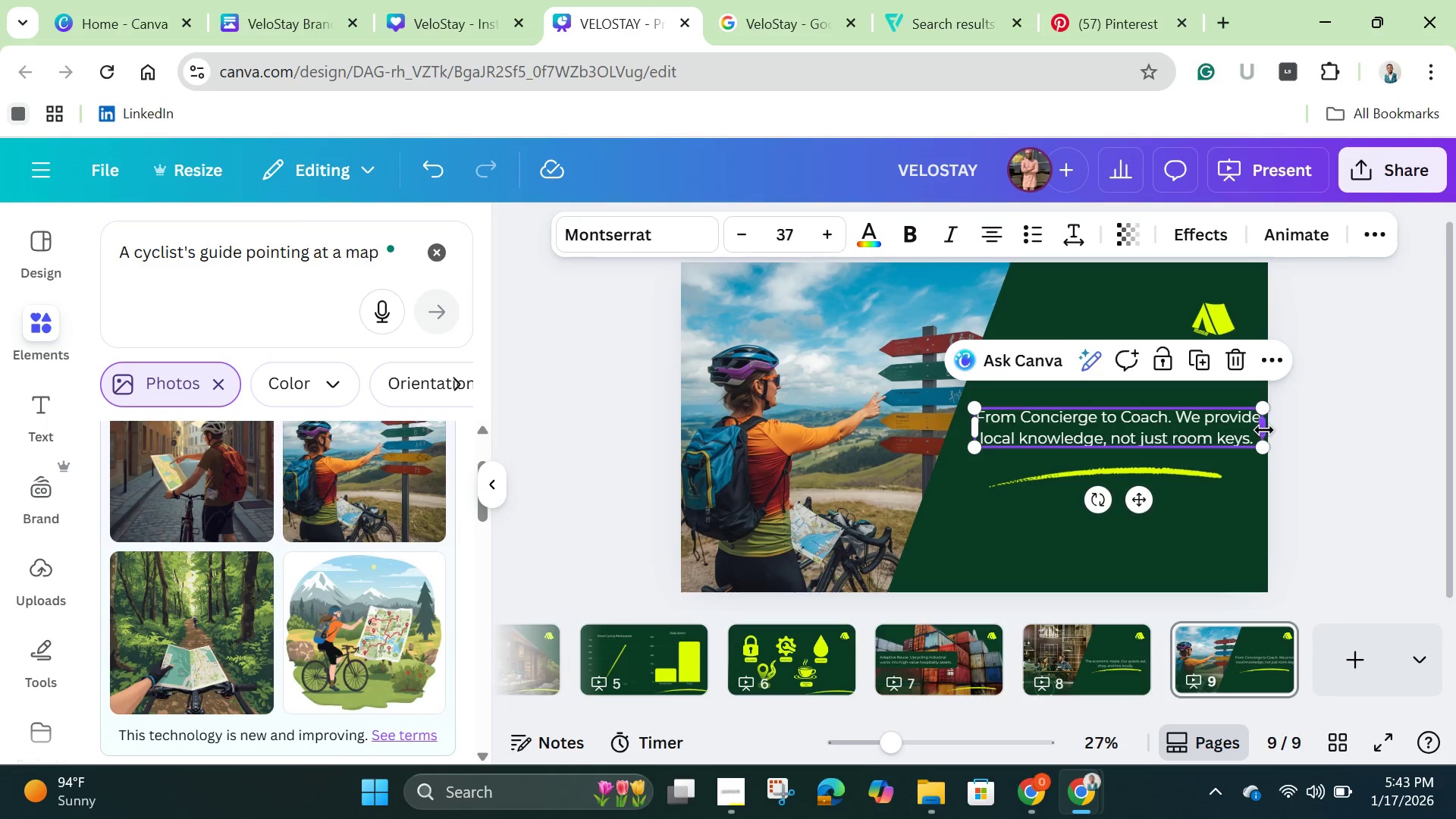 
left_click_drag(start_coordinate=[1264, 430], to_coordinate=[1203, 425])
 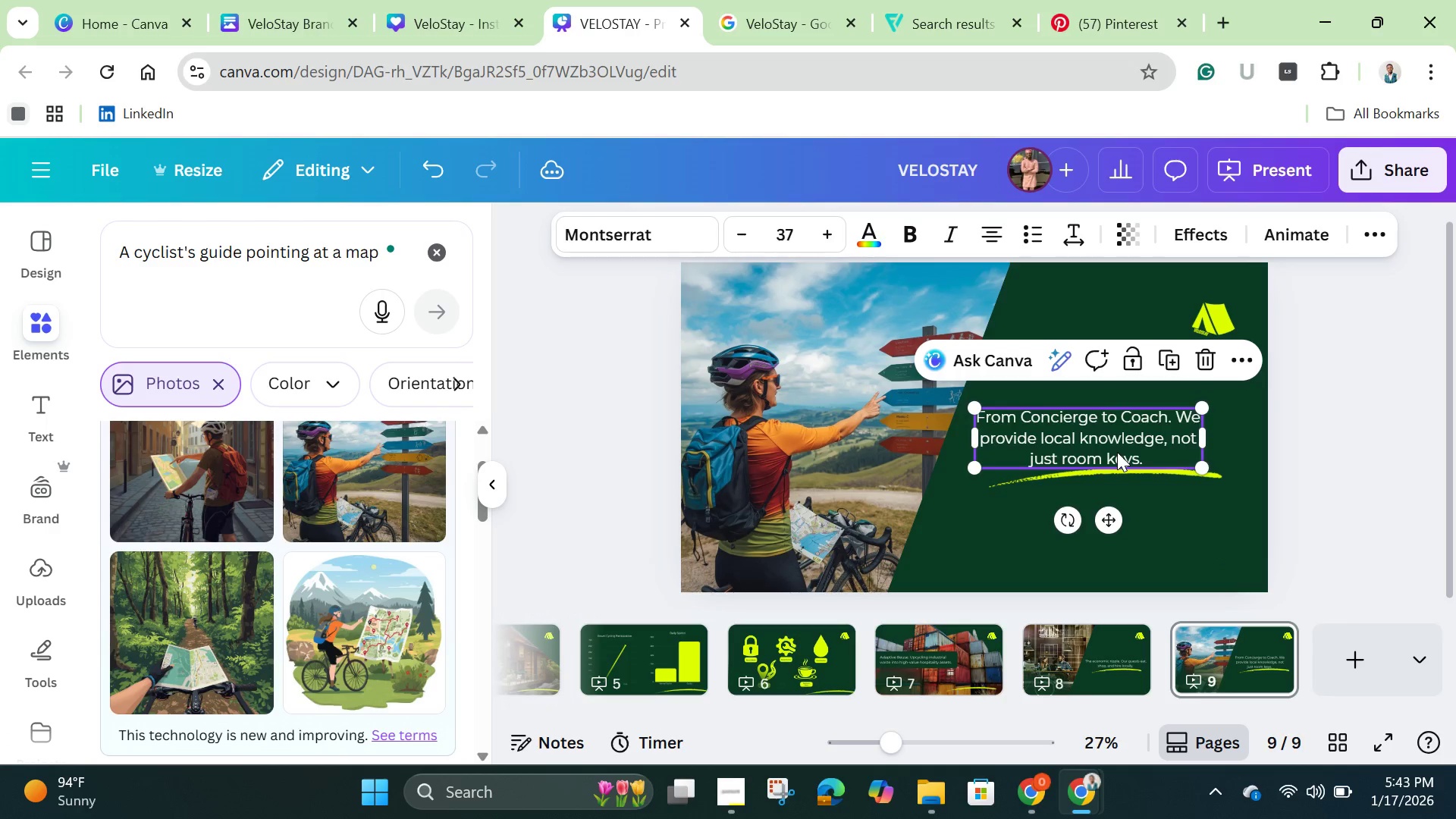 
left_click_drag(start_coordinate=[1117, 452], to_coordinate=[1133, 444])
 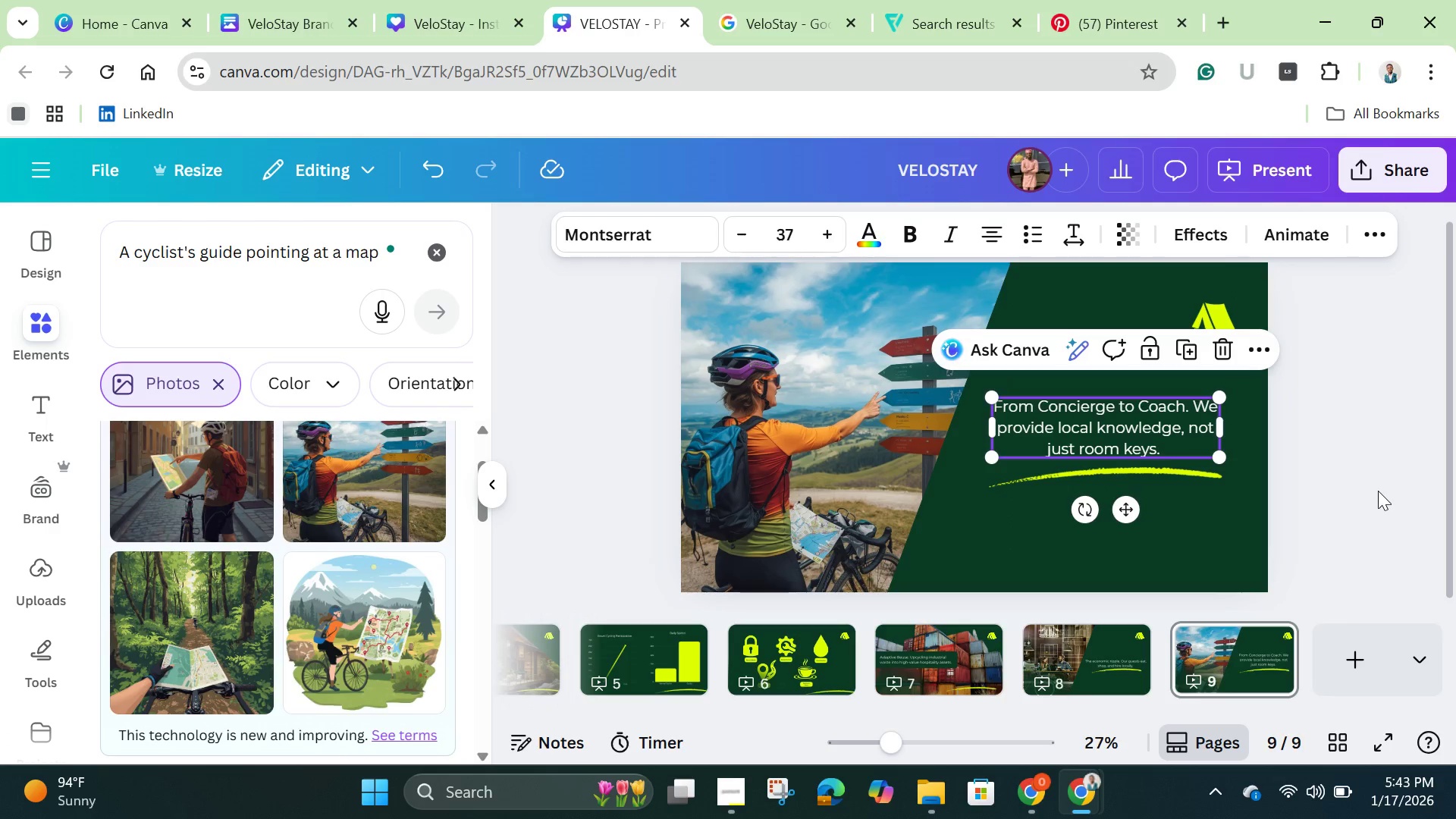 
left_click([1378, 491])
 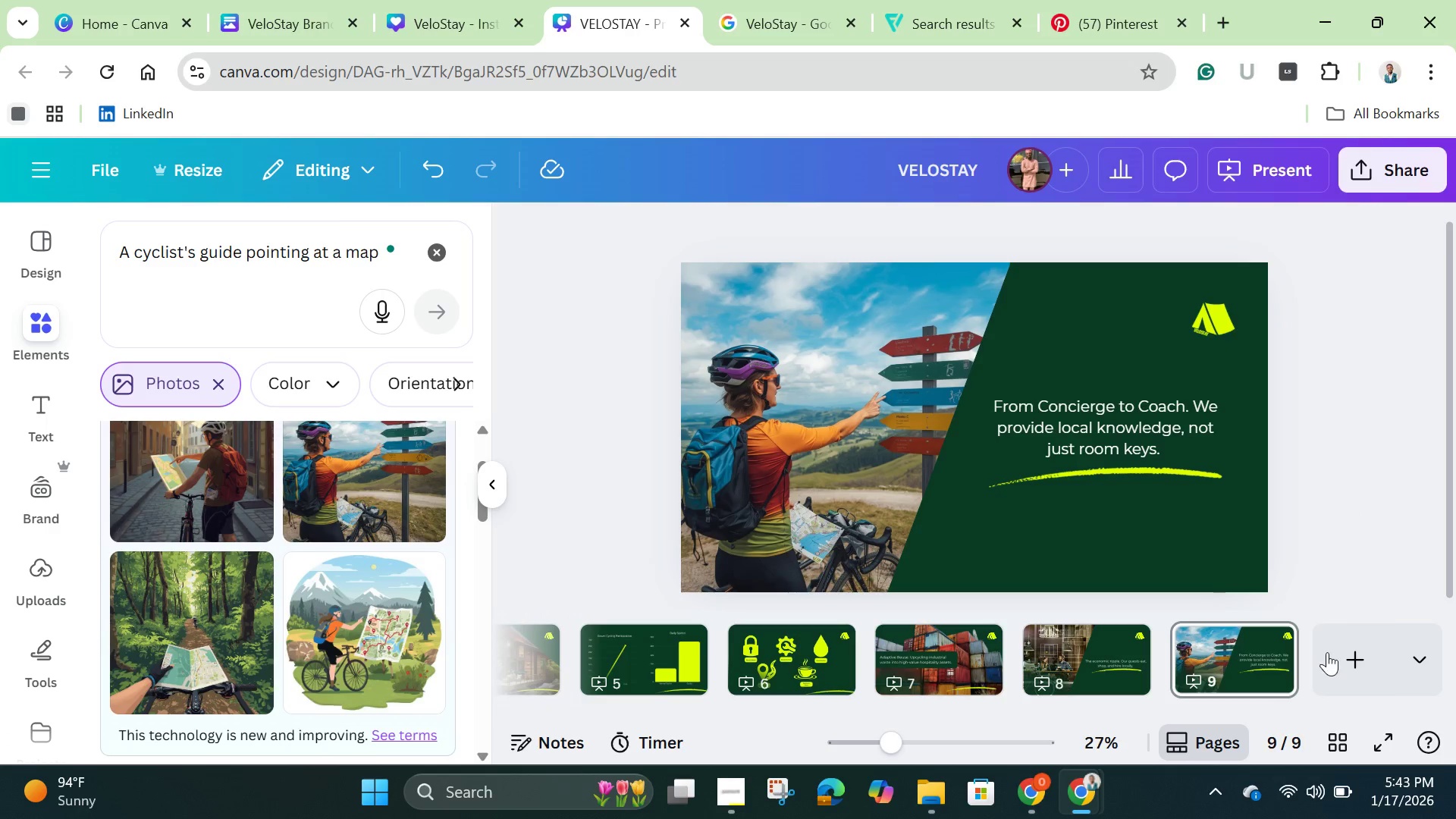 
left_click([1355, 659])
 